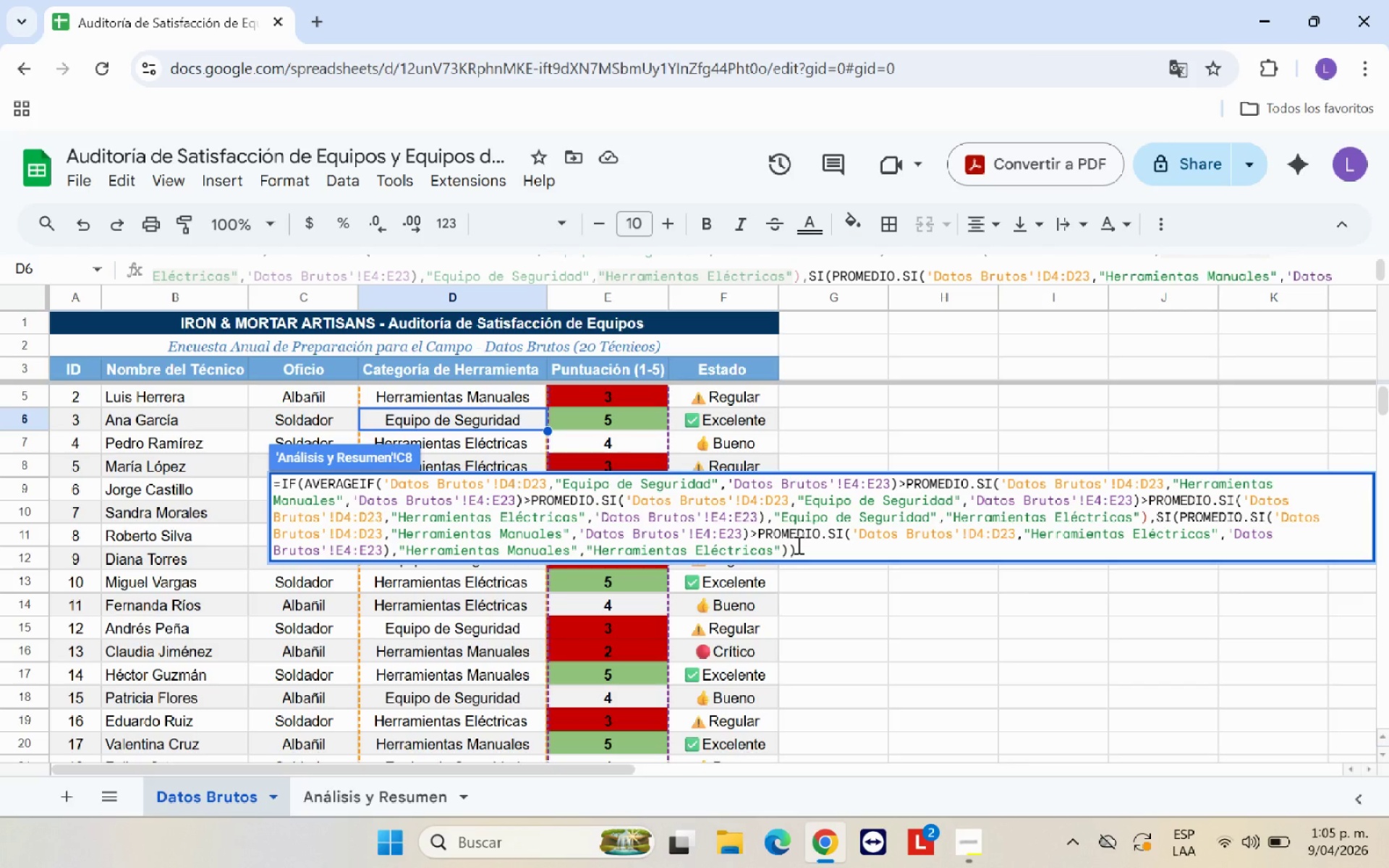 
key(Enter)
 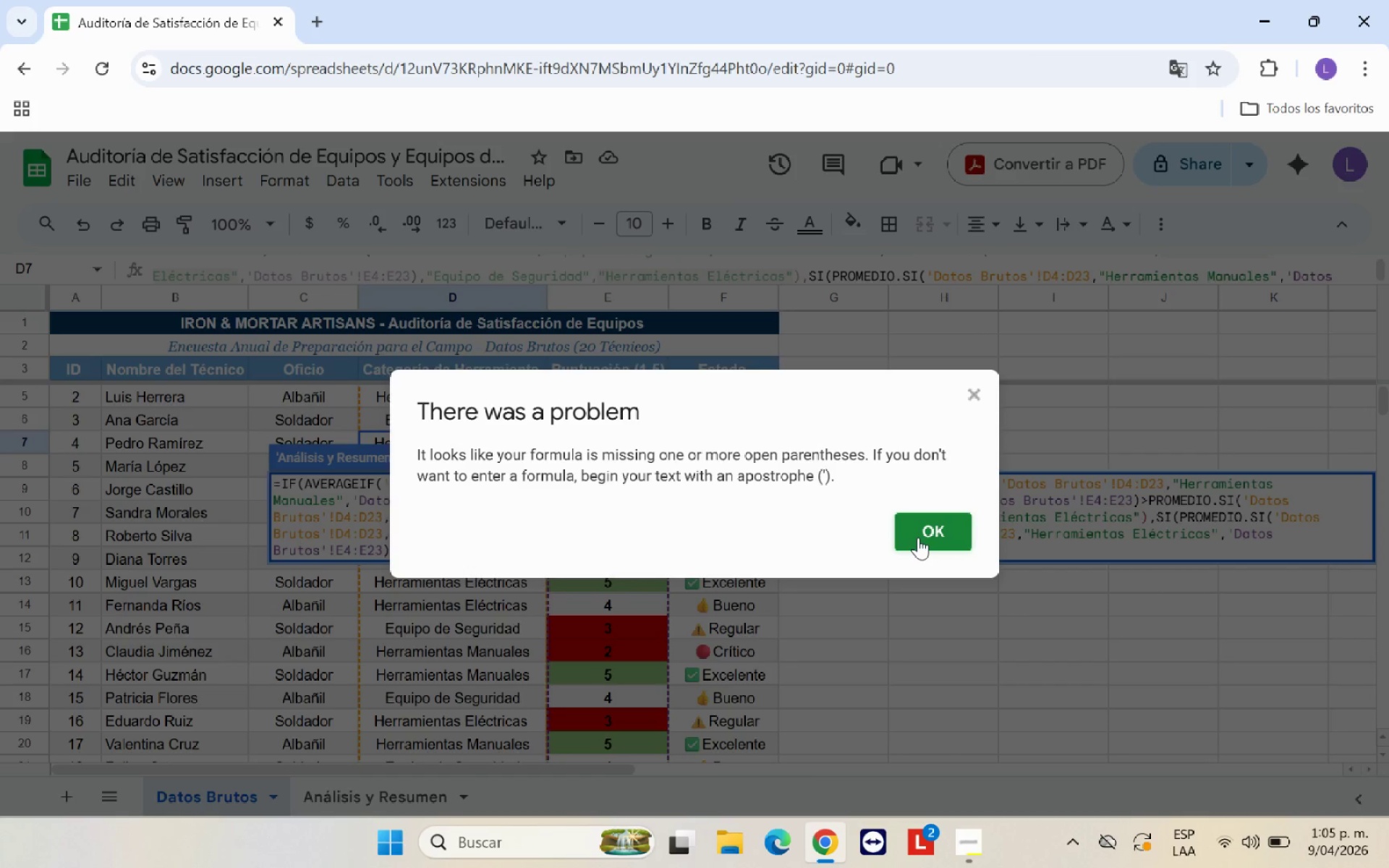 
wait(7.61)
 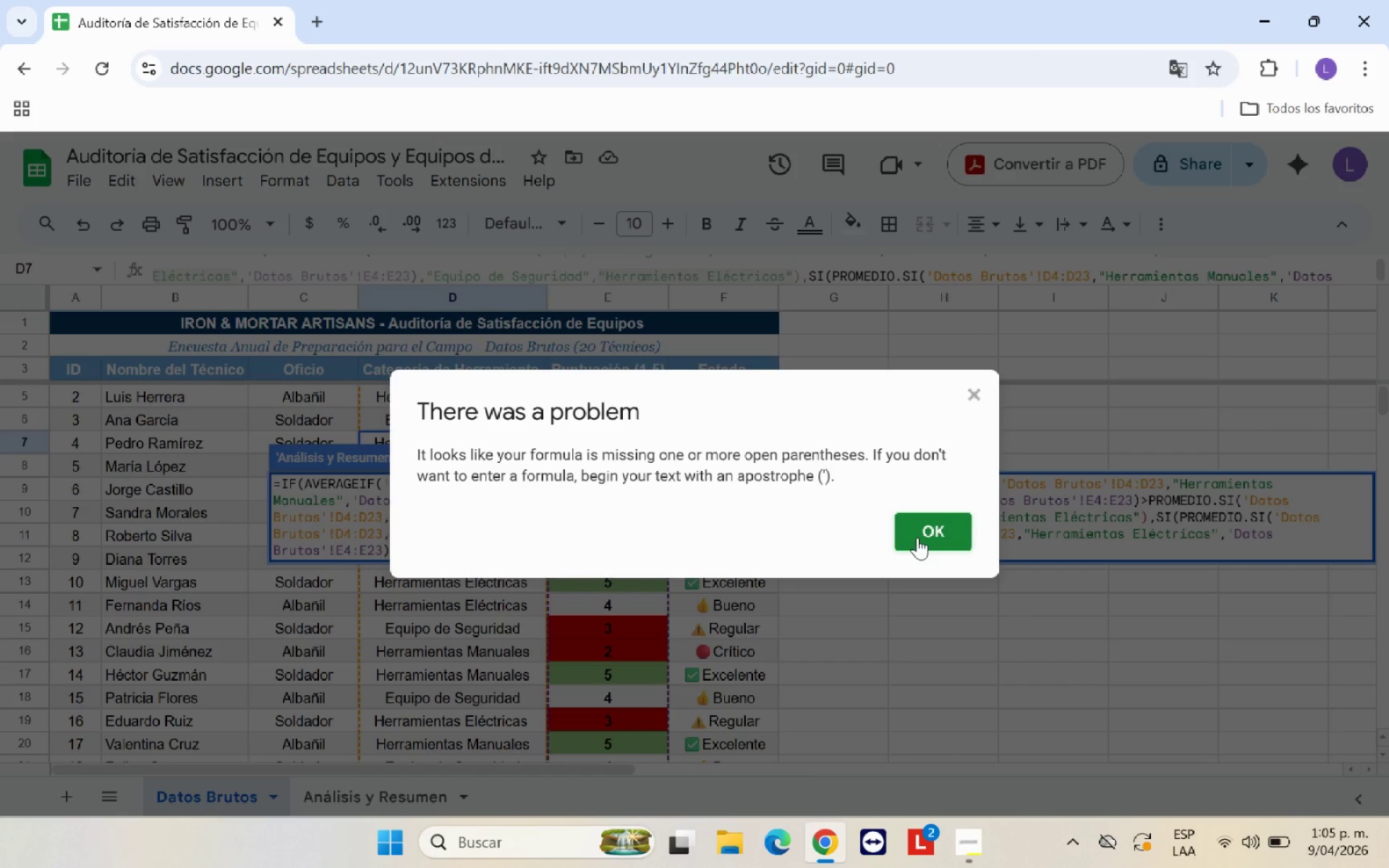 
left_click([922, 535])
 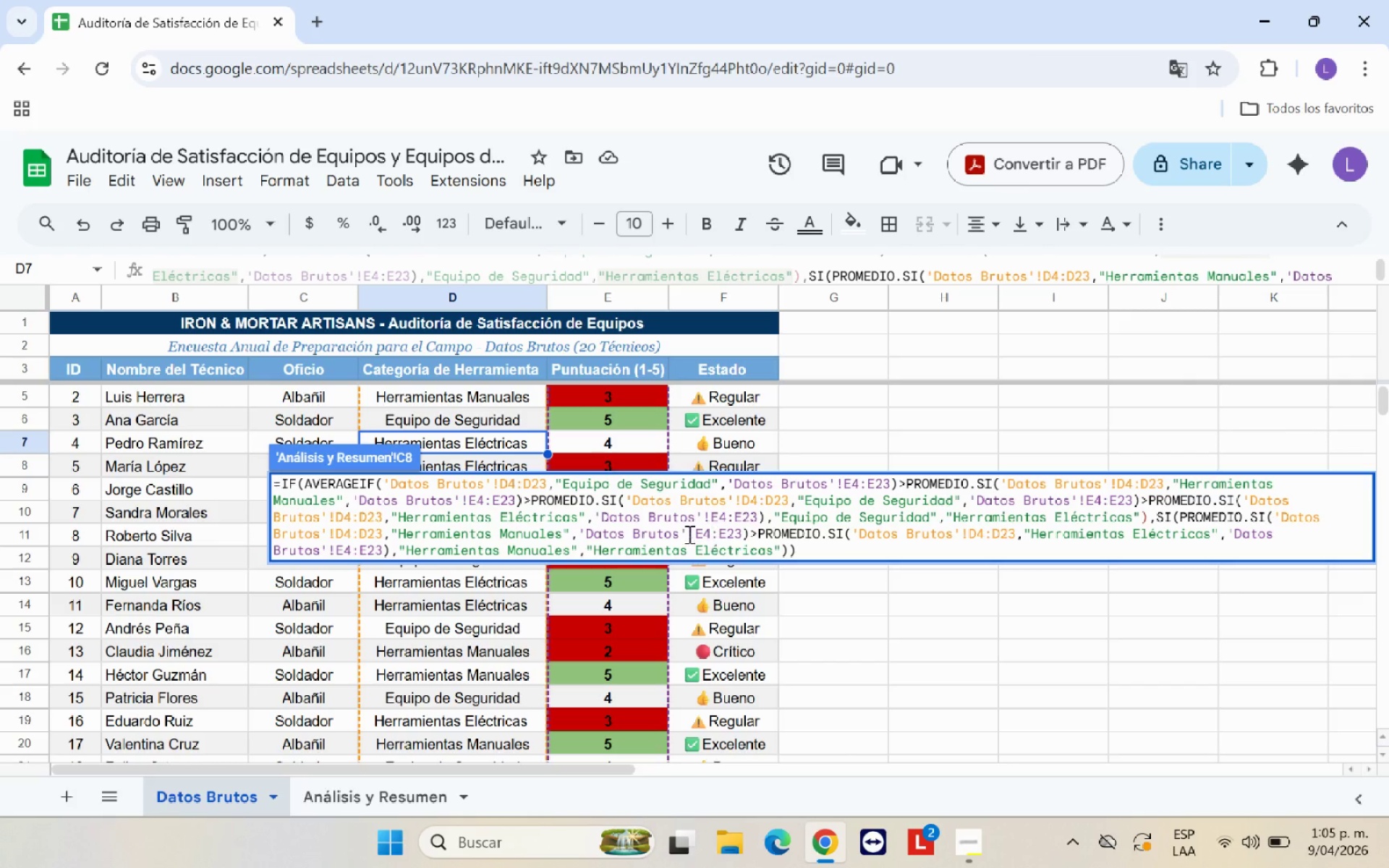 
scroll: coordinate [681, 534], scroll_direction: up, amount: 2.0
 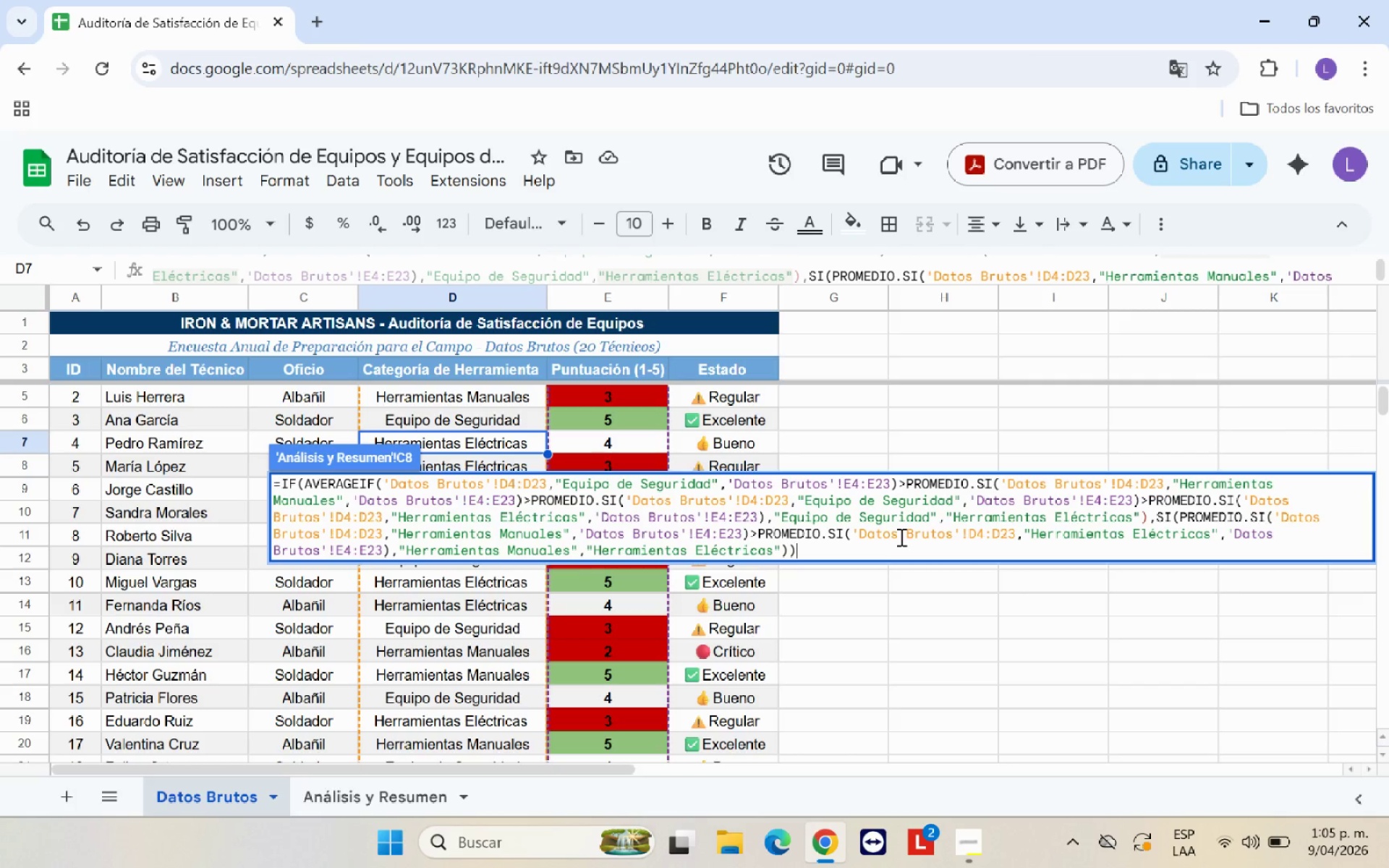 
wait(12.49)
 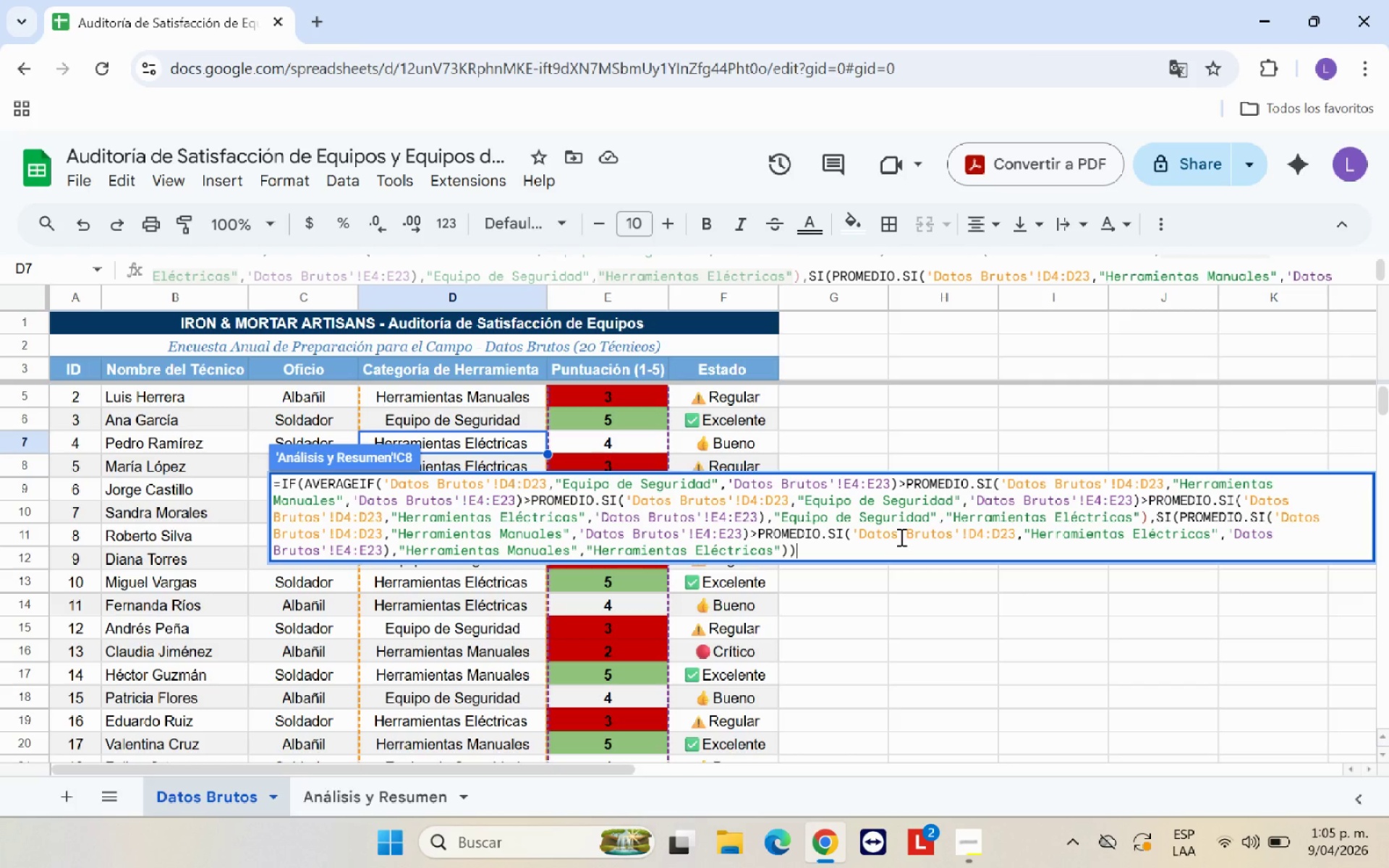 
key(Shift+9)
 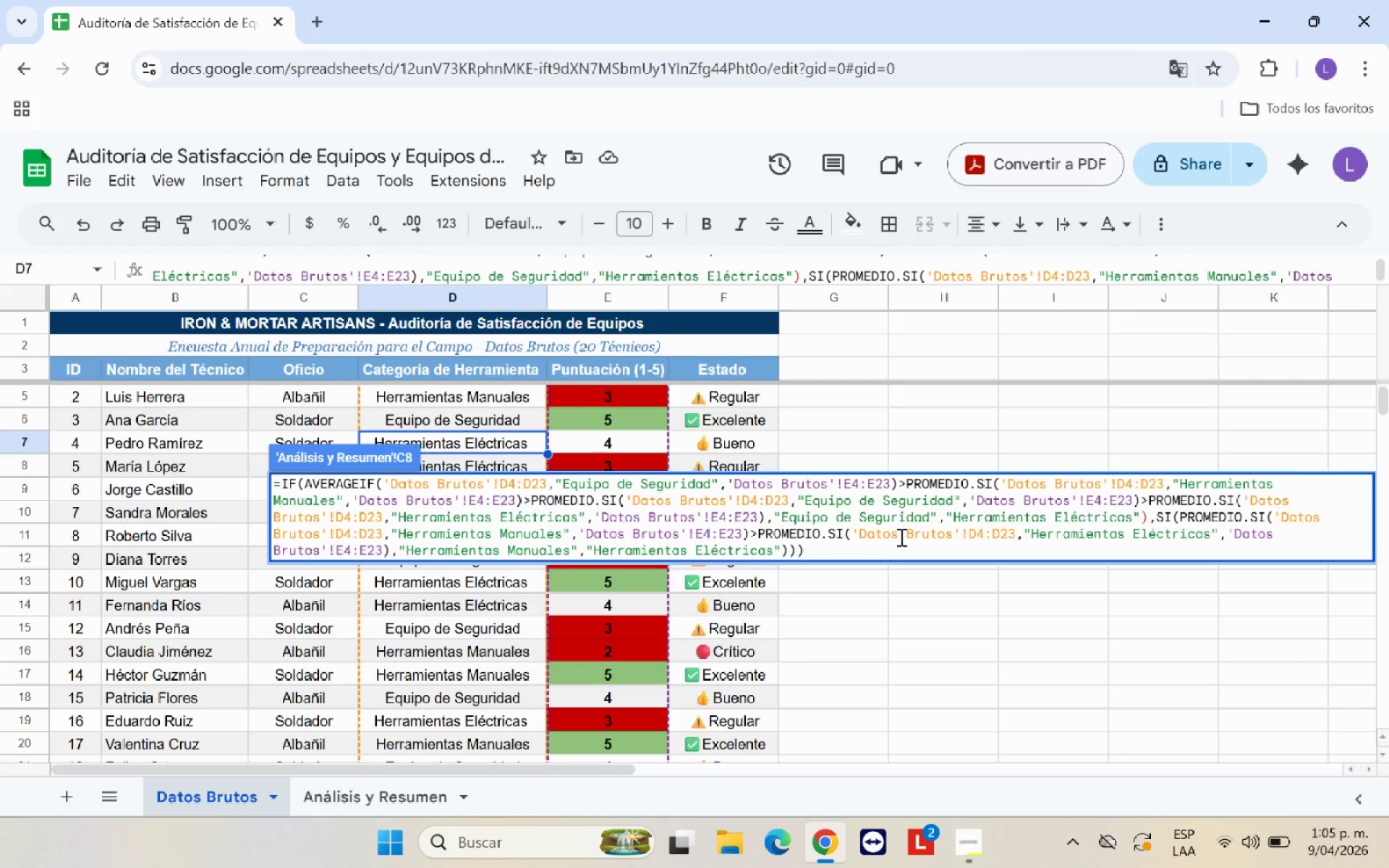 
key(Enter)
 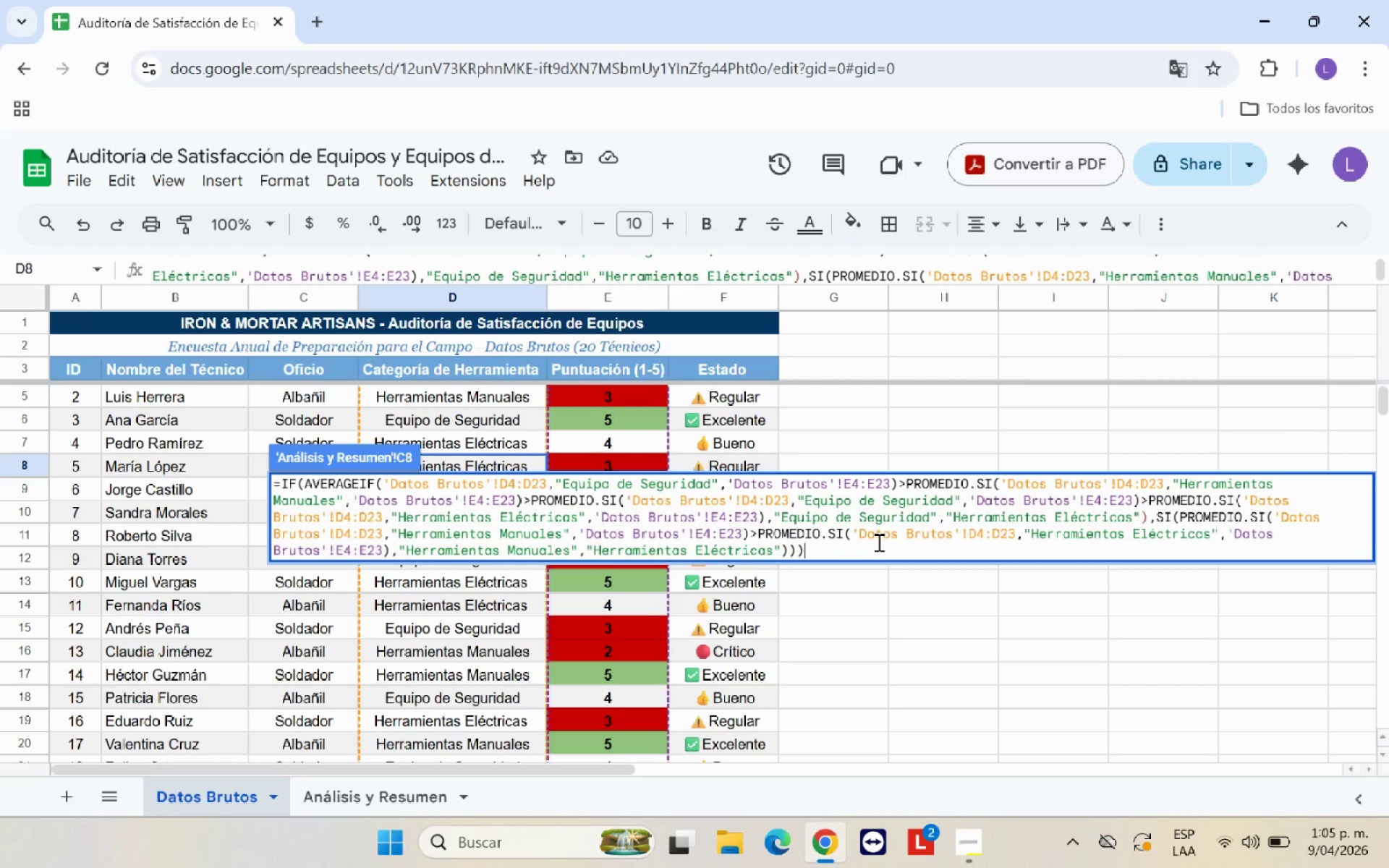 
key(Backspace)
 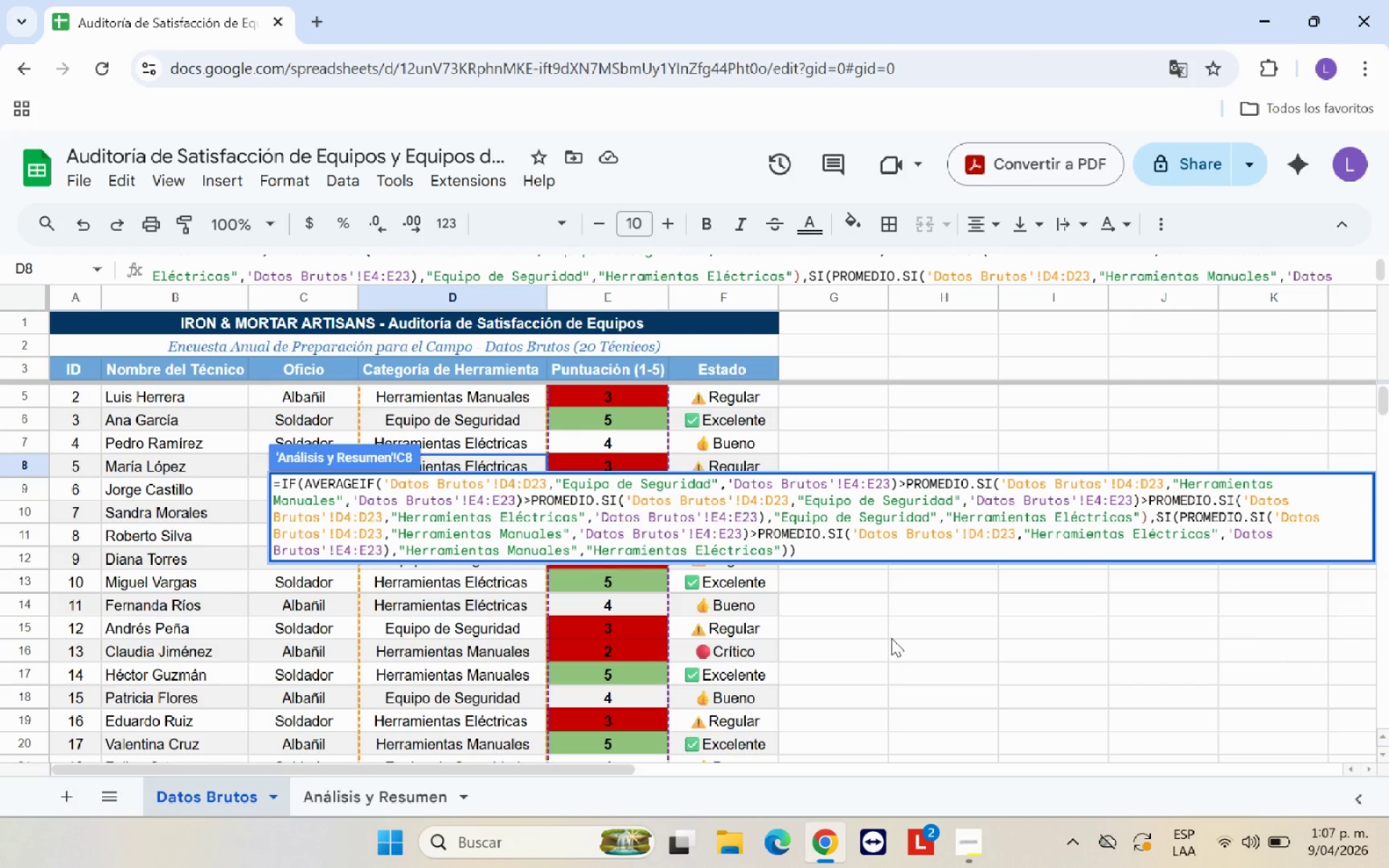 
wait(94.61)
 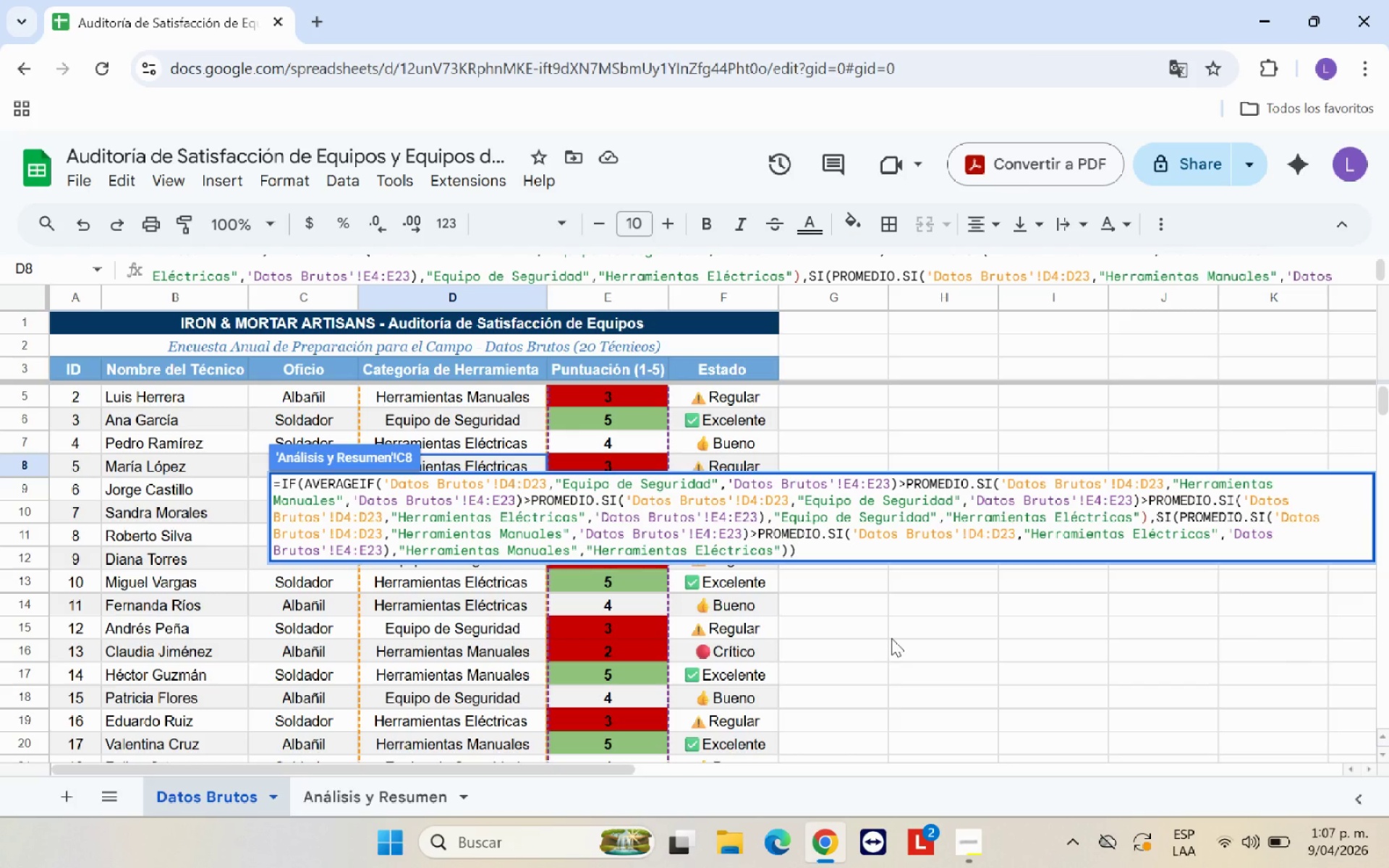 
key(Enter)
 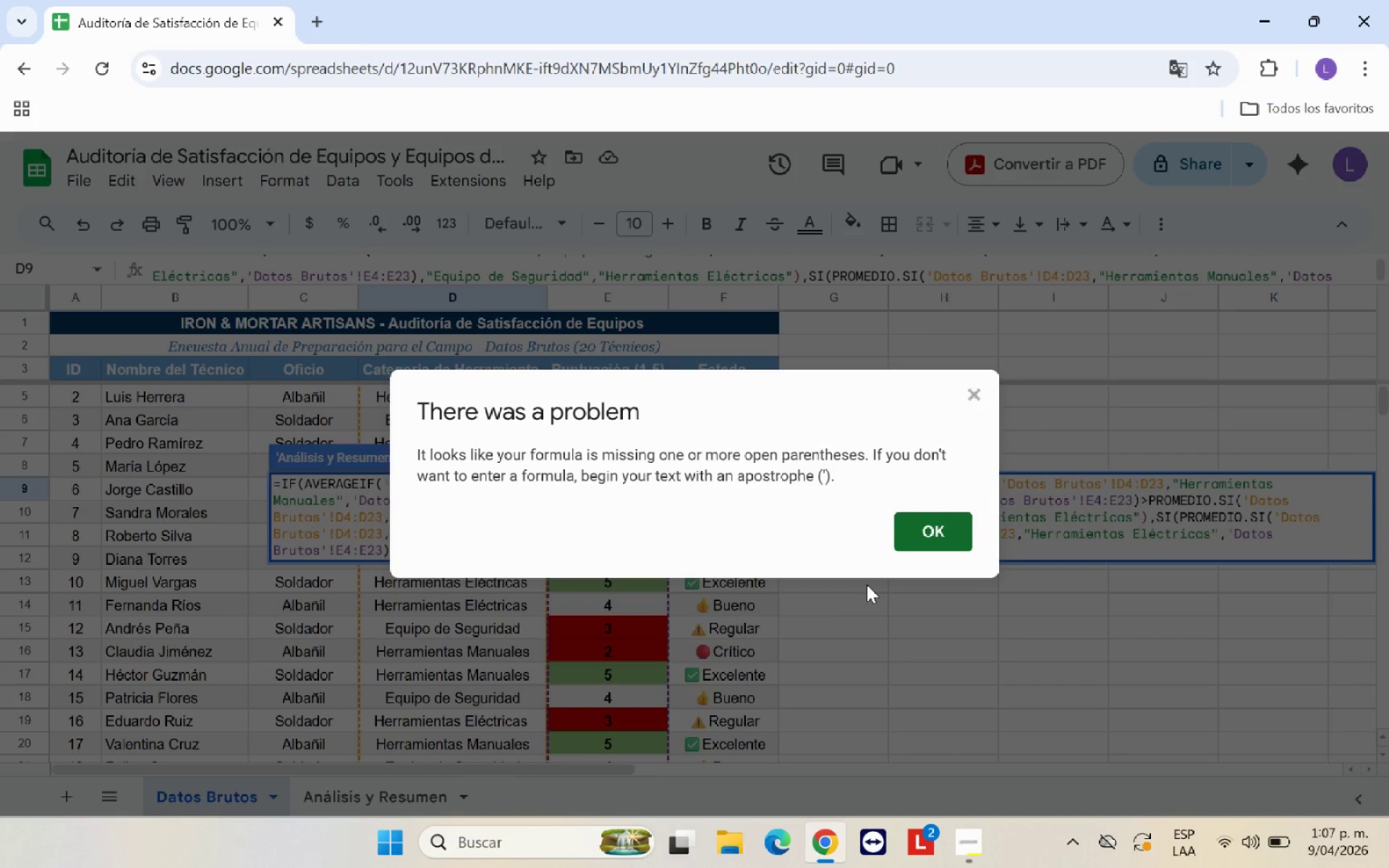 
wait(11.0)
 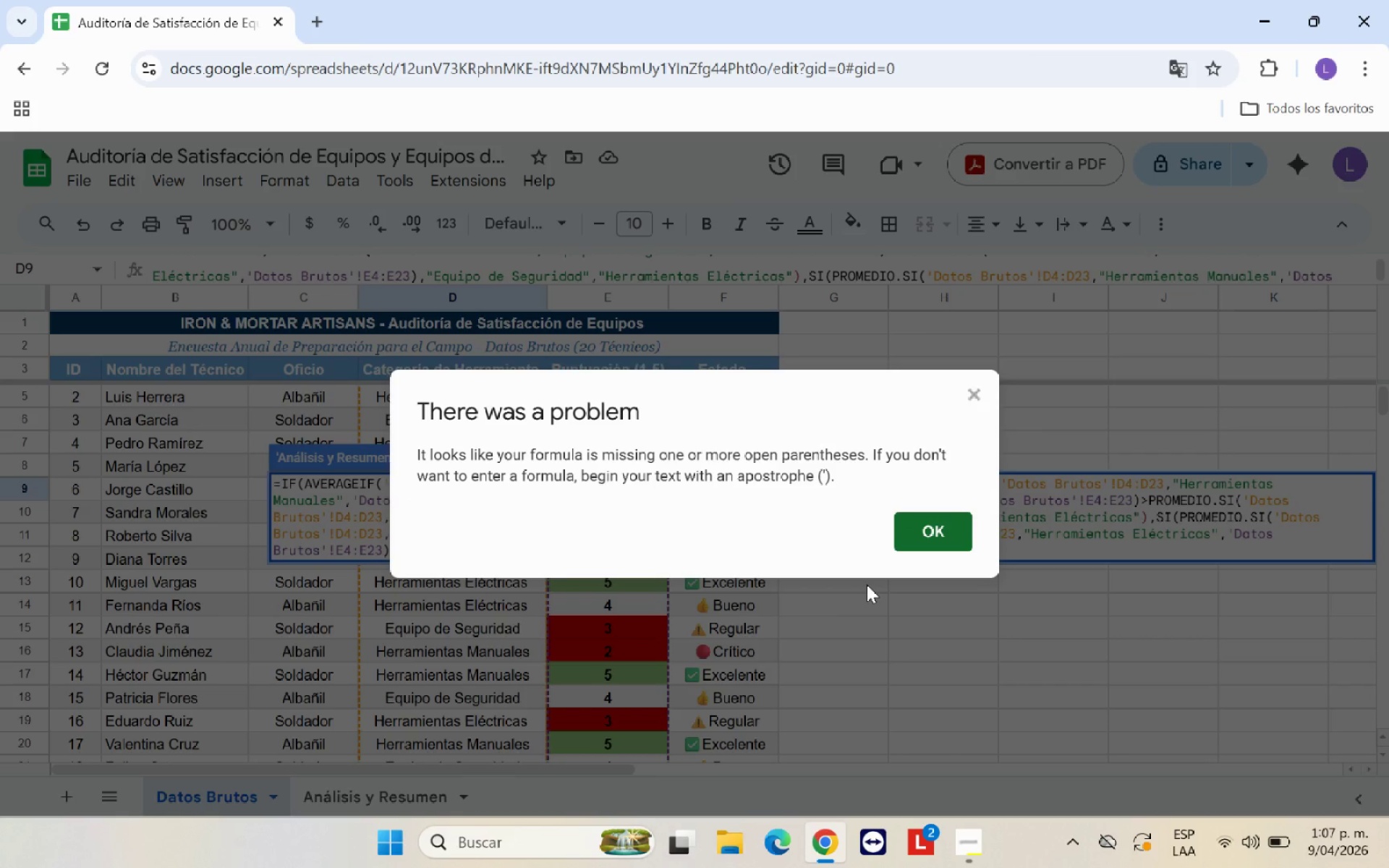 
left_click([939, 532])
 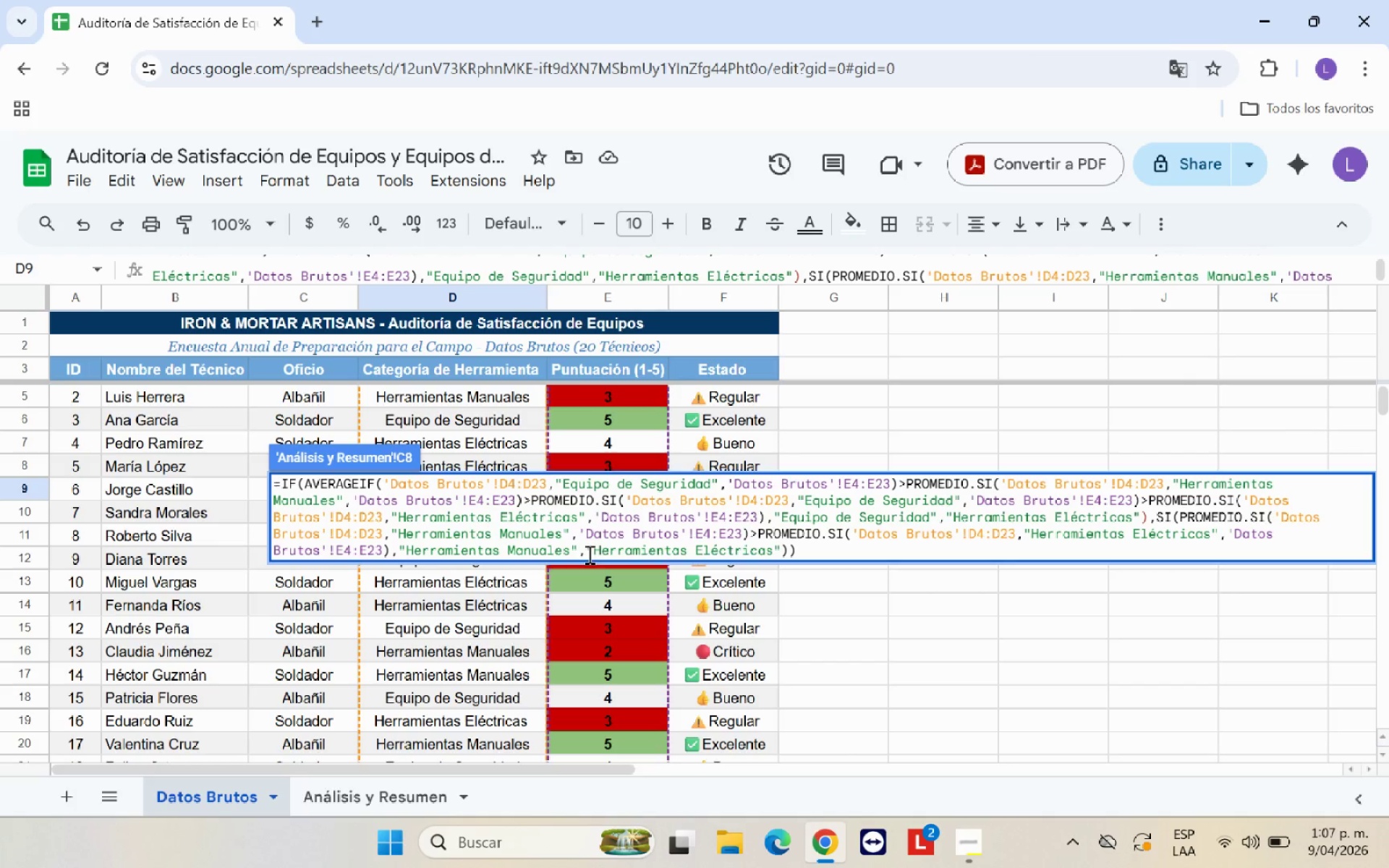 
left_click([901, 605])
 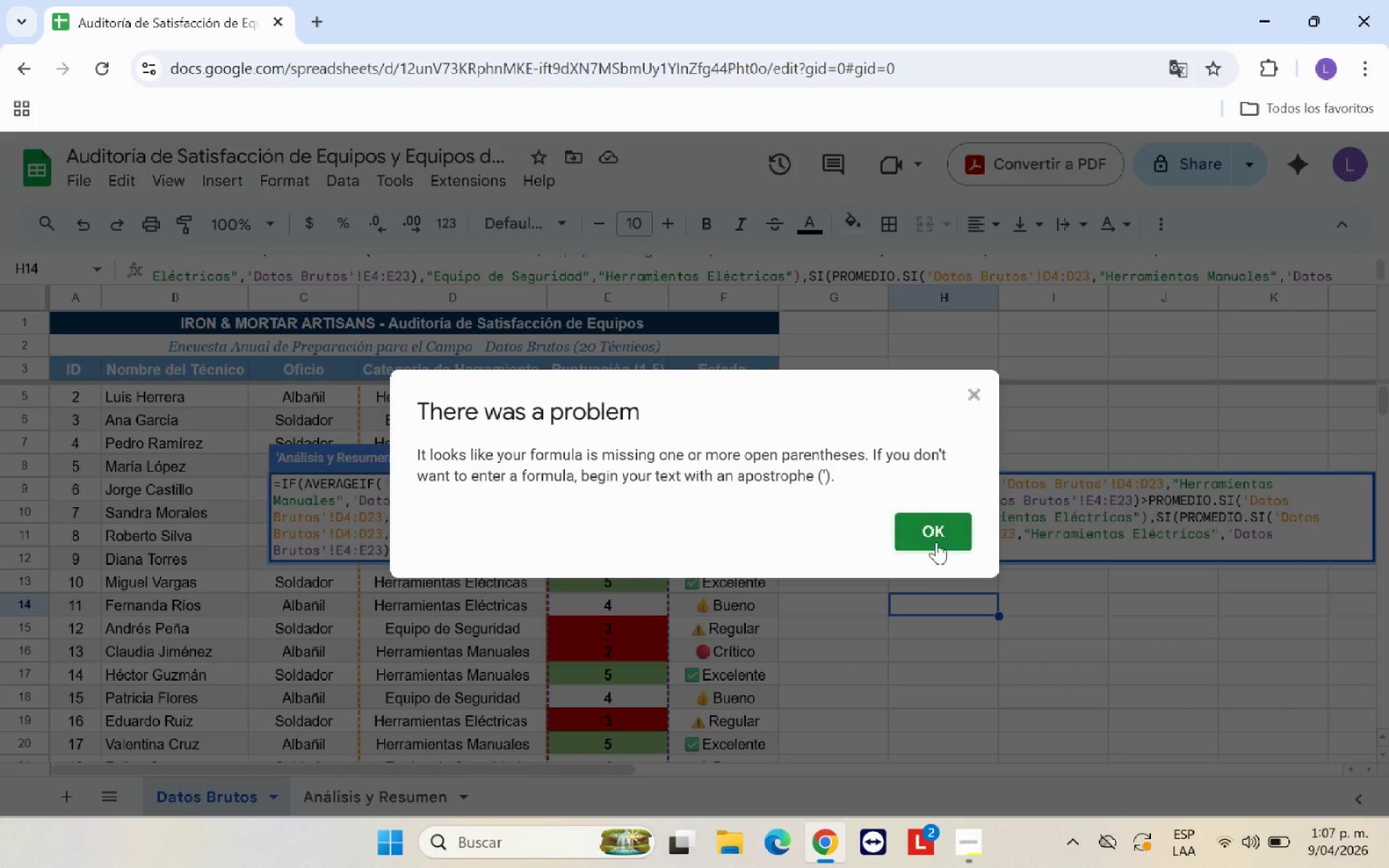 
left_click([937, 540])
 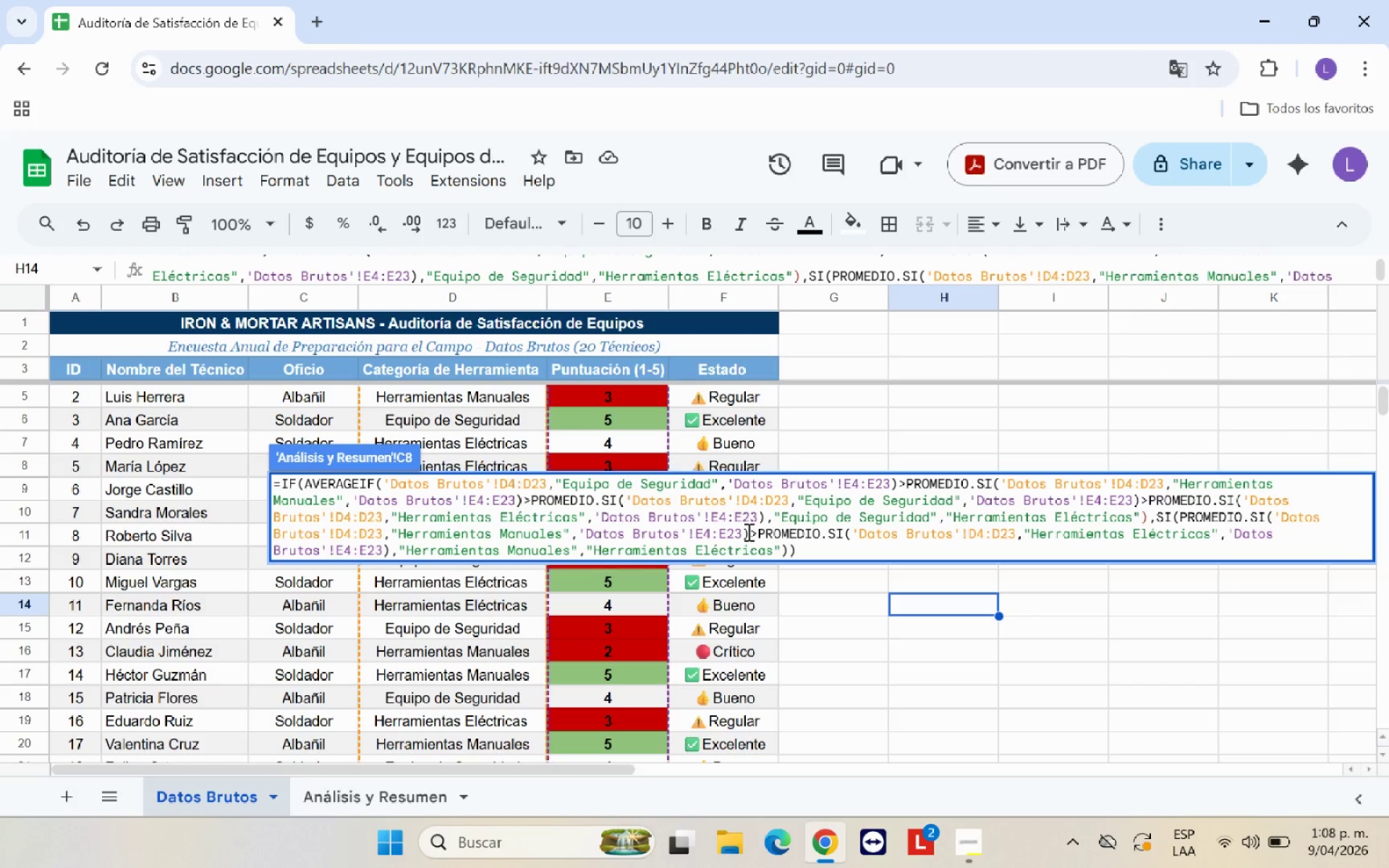 
wait(65.14)
 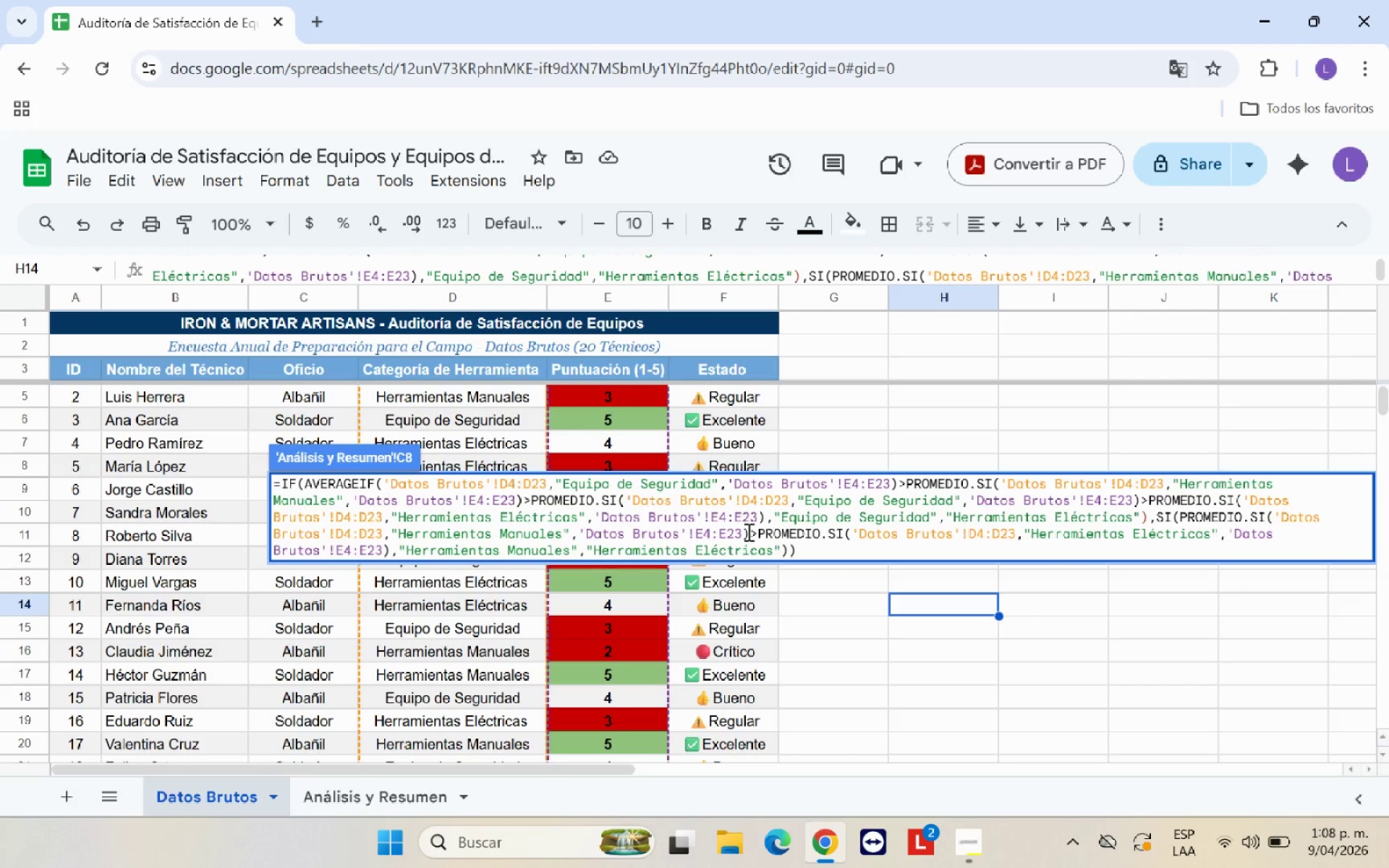 
left_click([375, 485])
 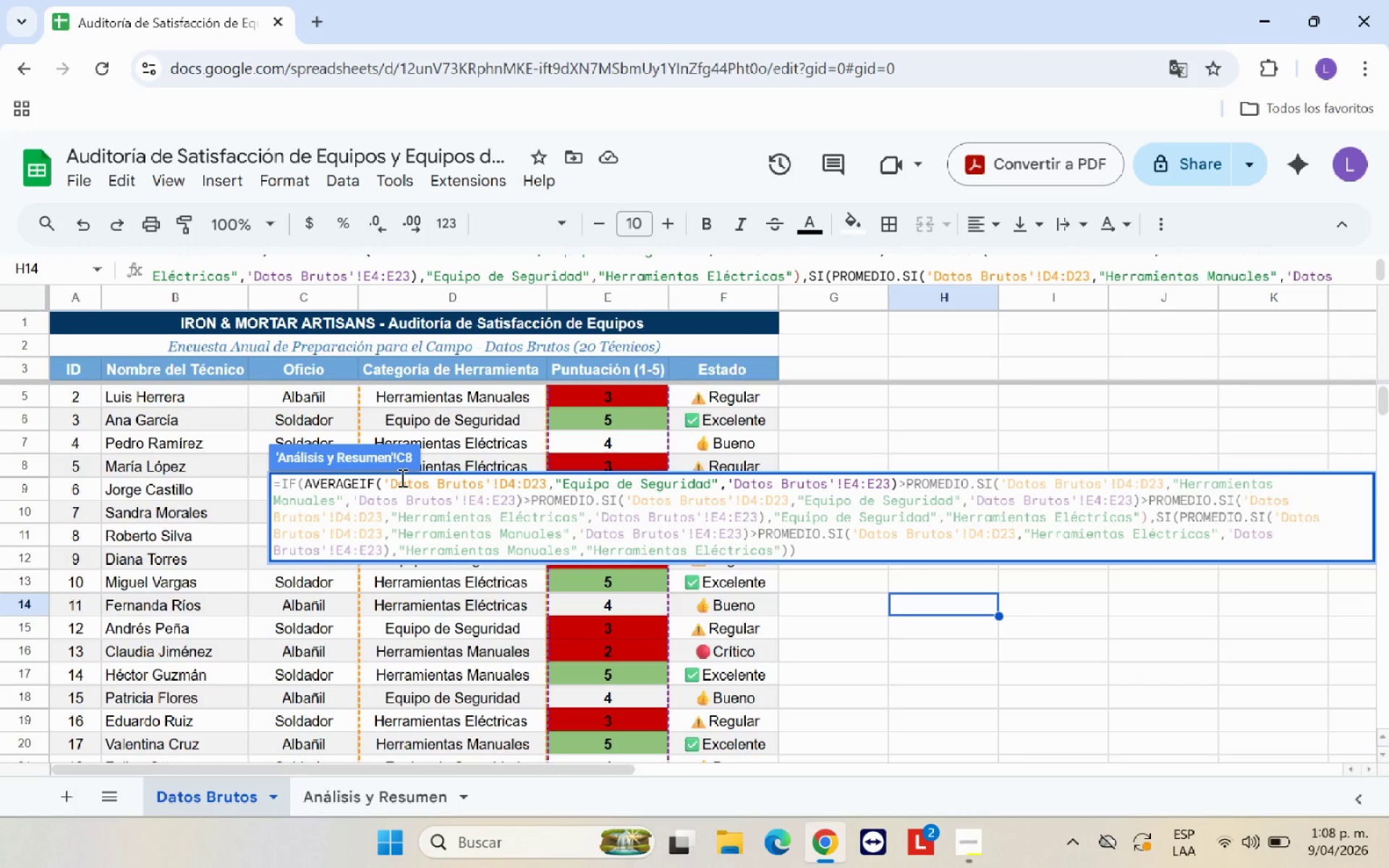 
key(Backspace)
key(Backspace)
key(Backspace)
key(Backspace)
key(Backspace)
key(Backspace)
key(Backspace)
key(Backspace)
key(Backspace)
type(PROMEDIO.SI)
 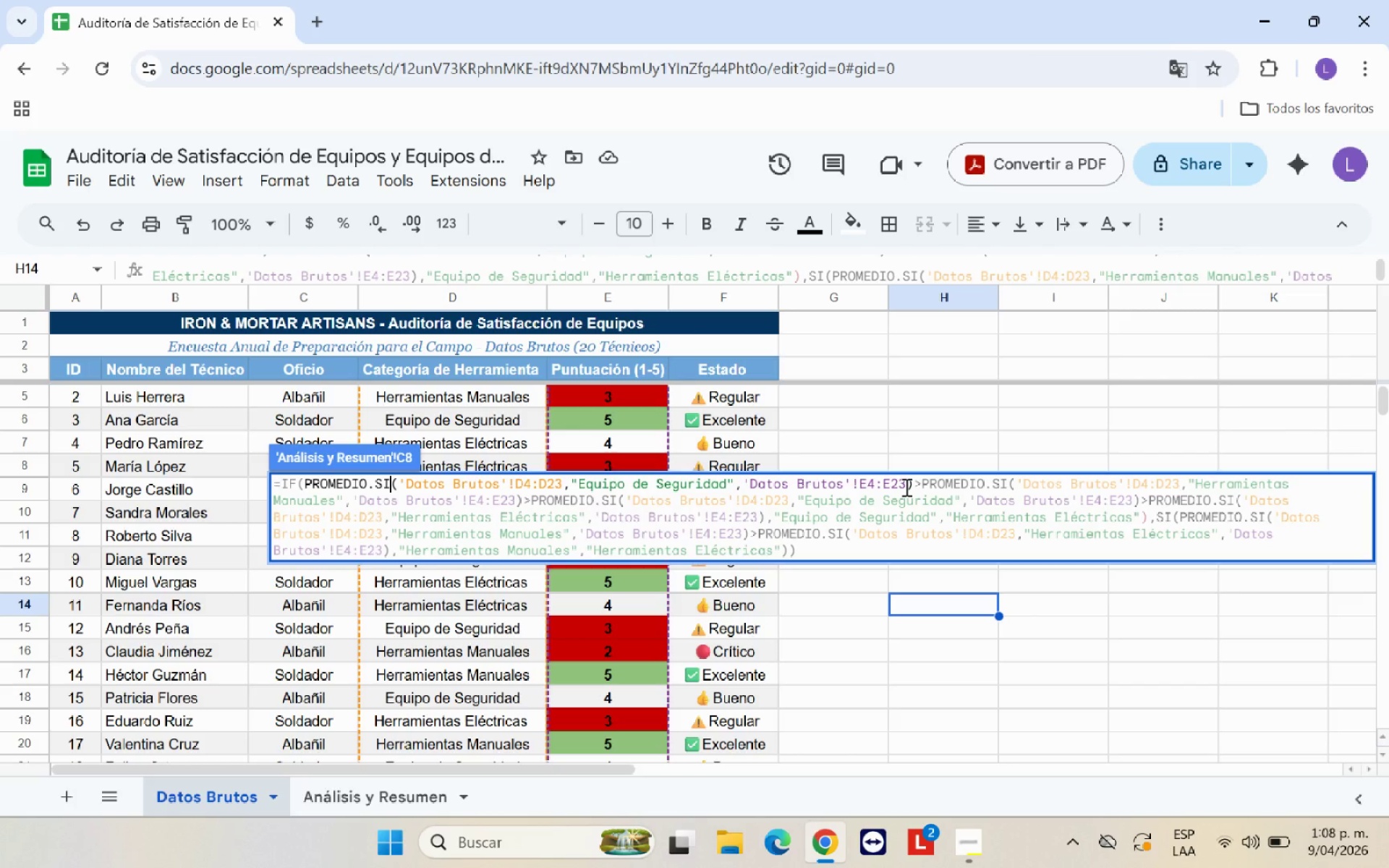 
wait(14.89)
 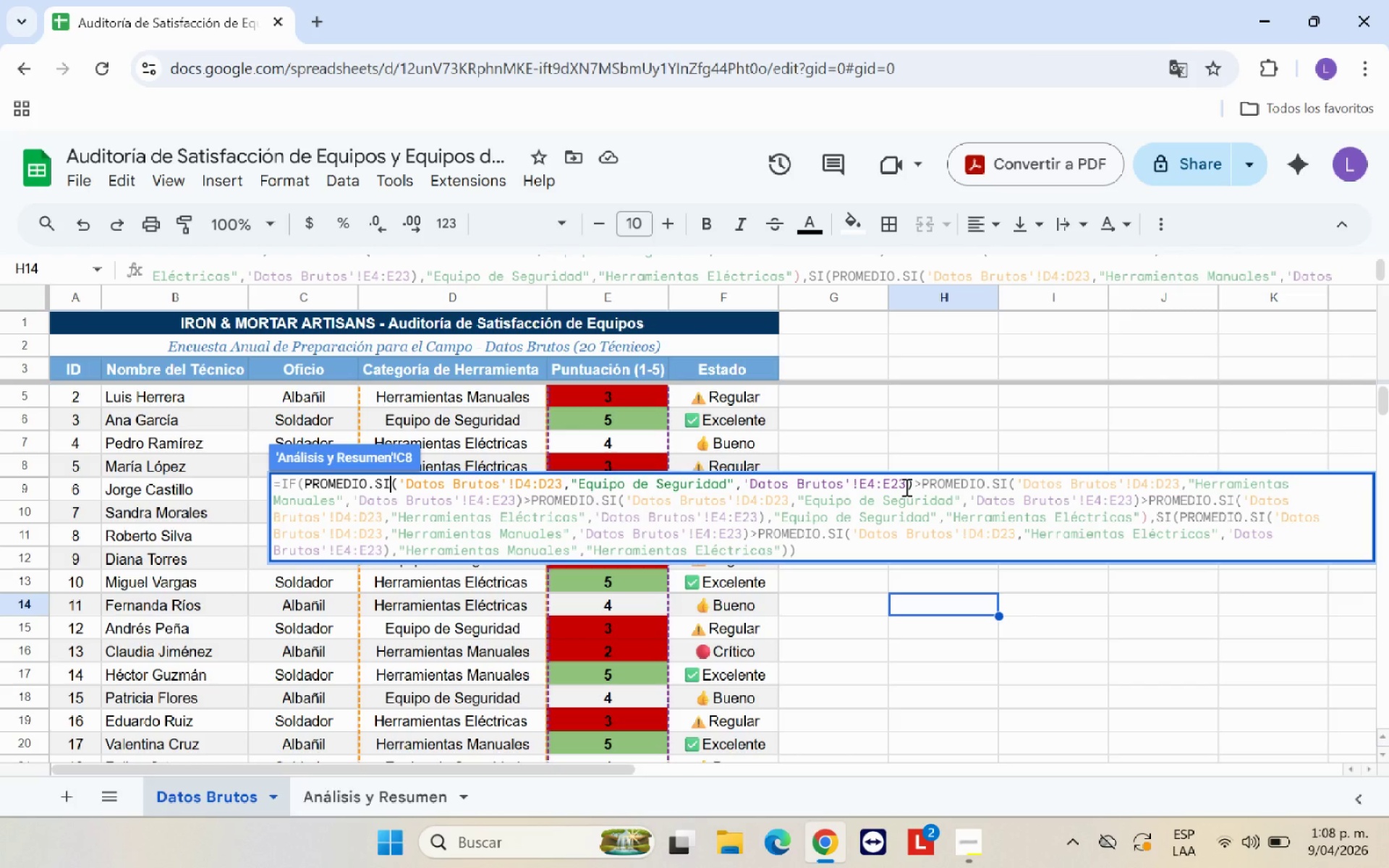 
left_click([1012, 485])
 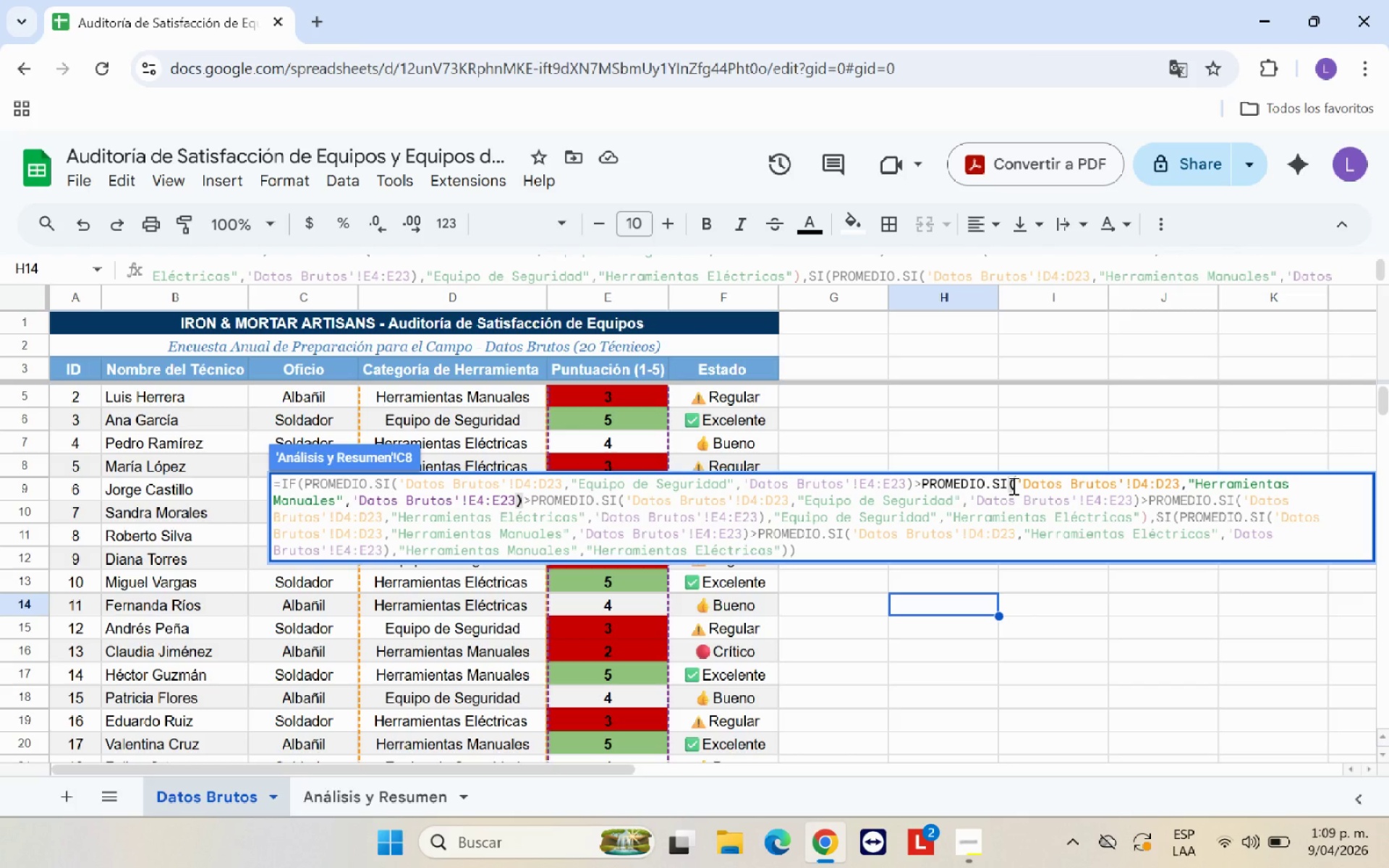 
wait(10.61)
 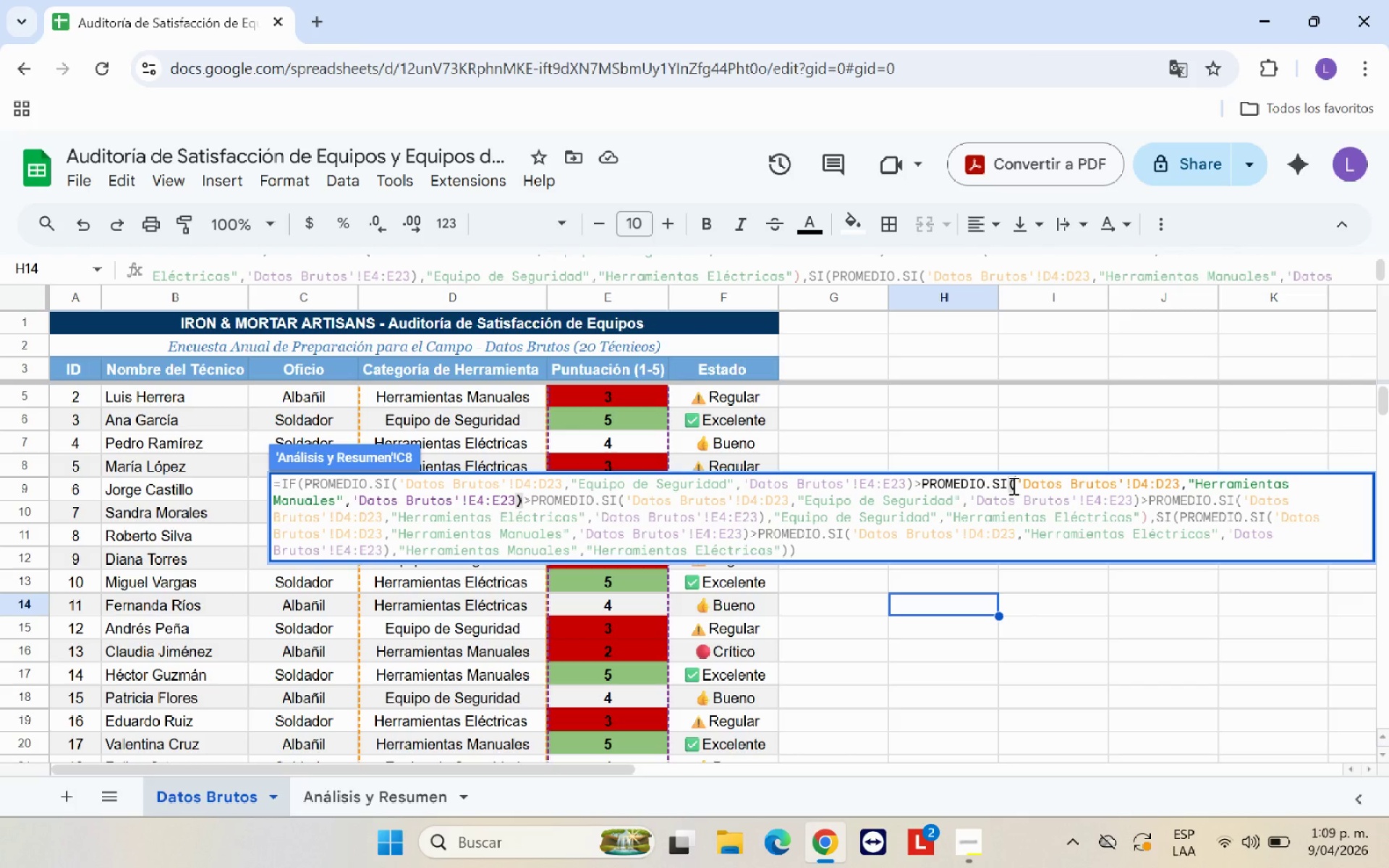 
left_click([523, 498])
 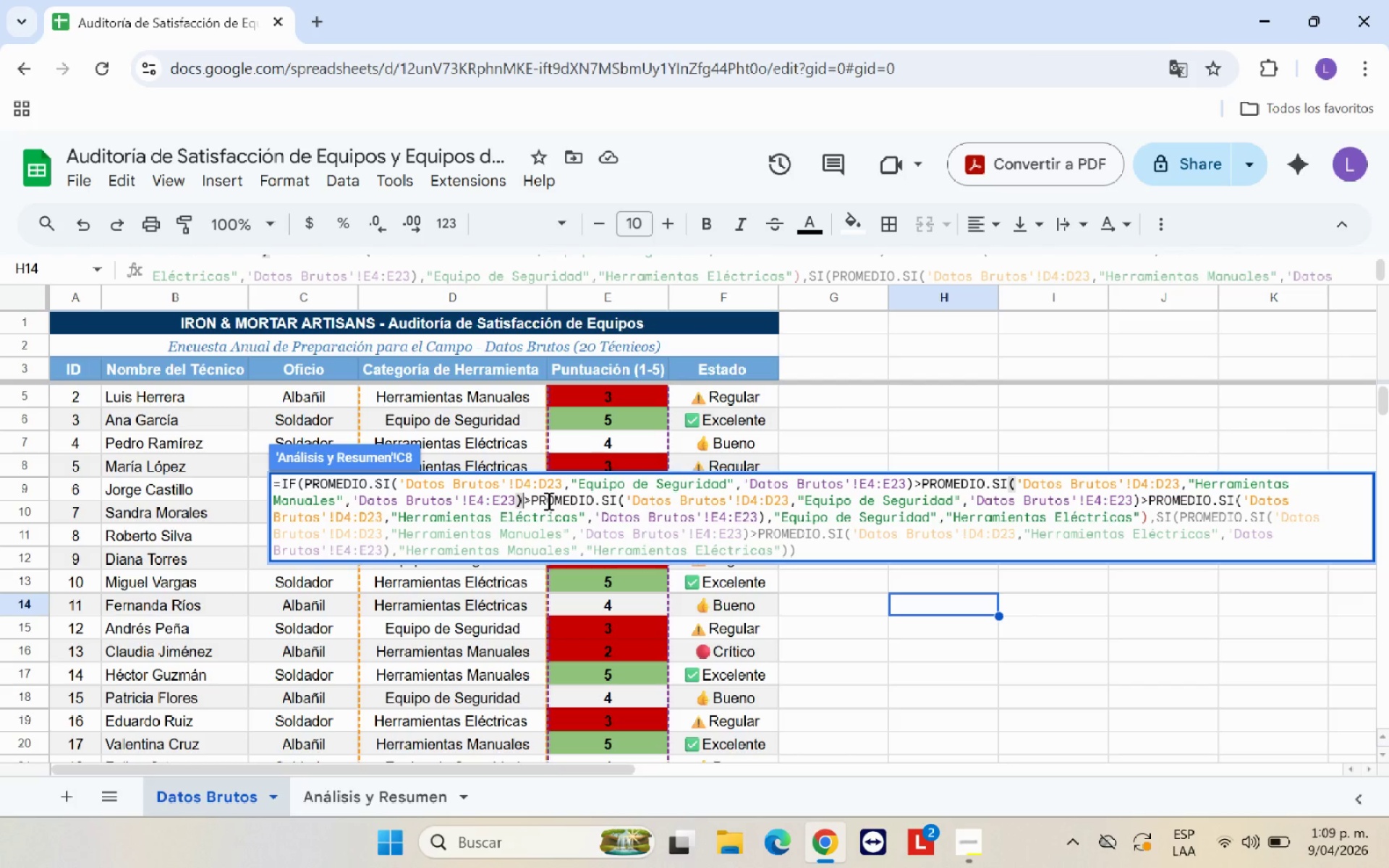 
wait(11.5)
 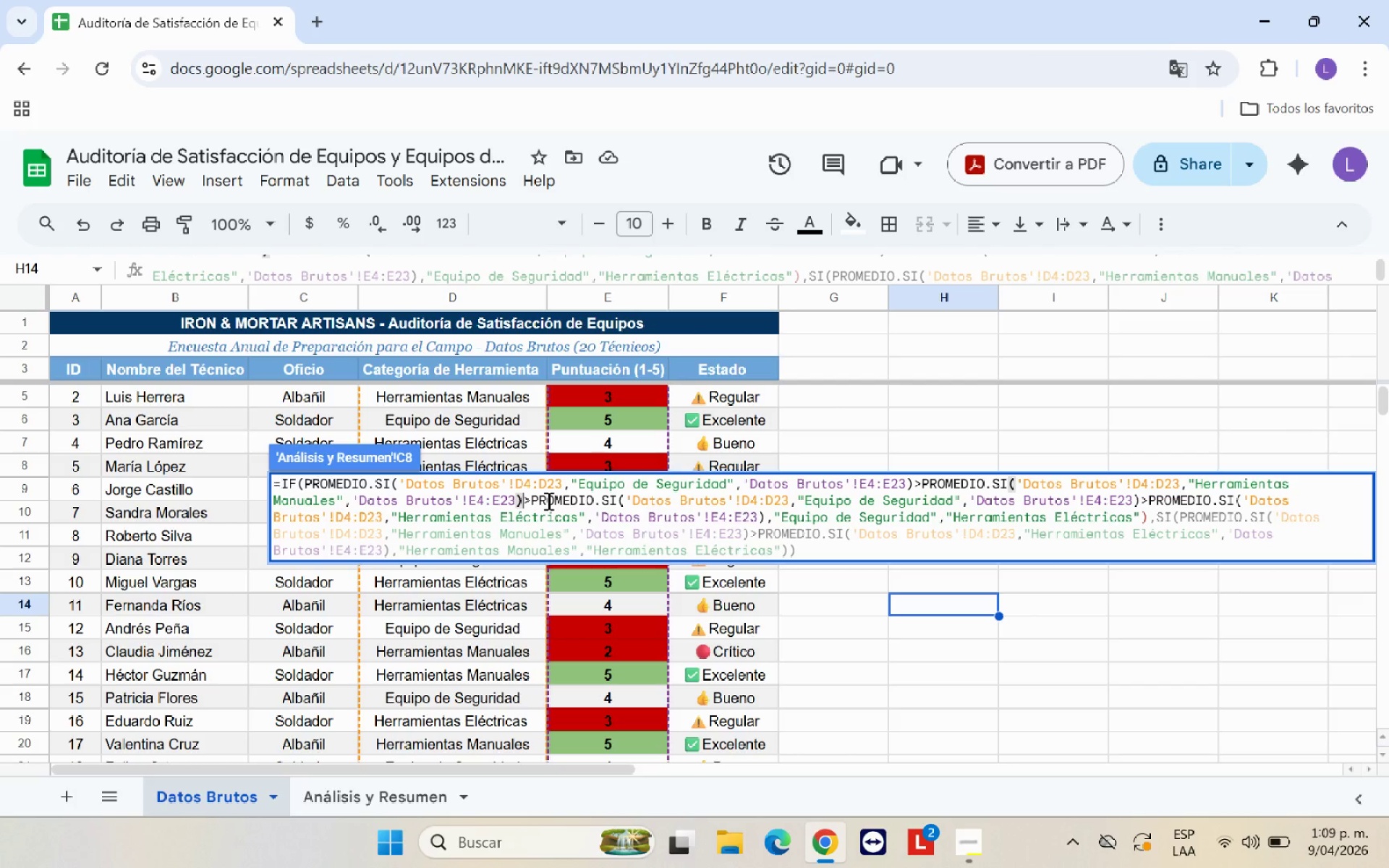 
left_click([532, 500])
 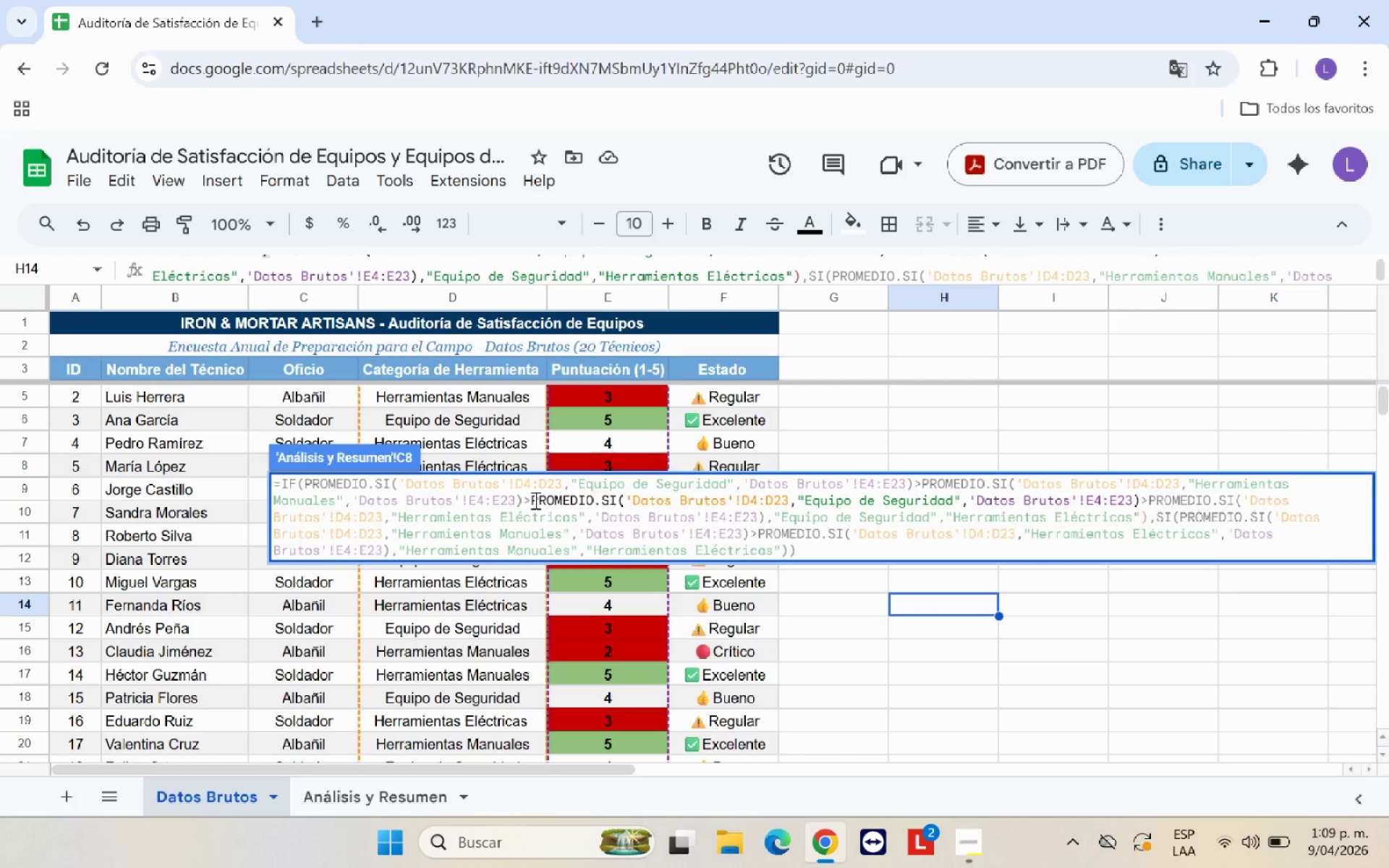 
wait(8.92)
 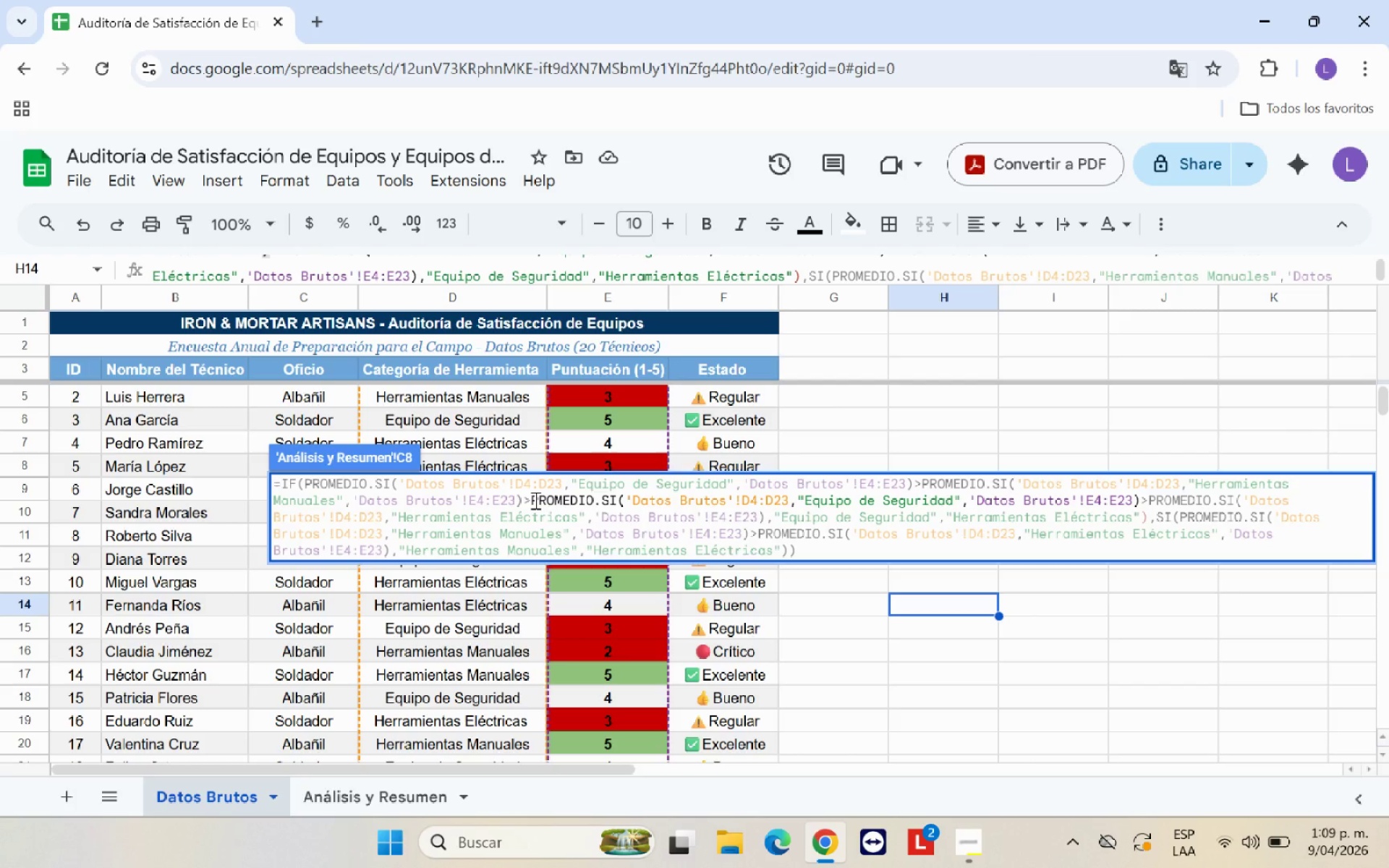 
key(Backspace)
 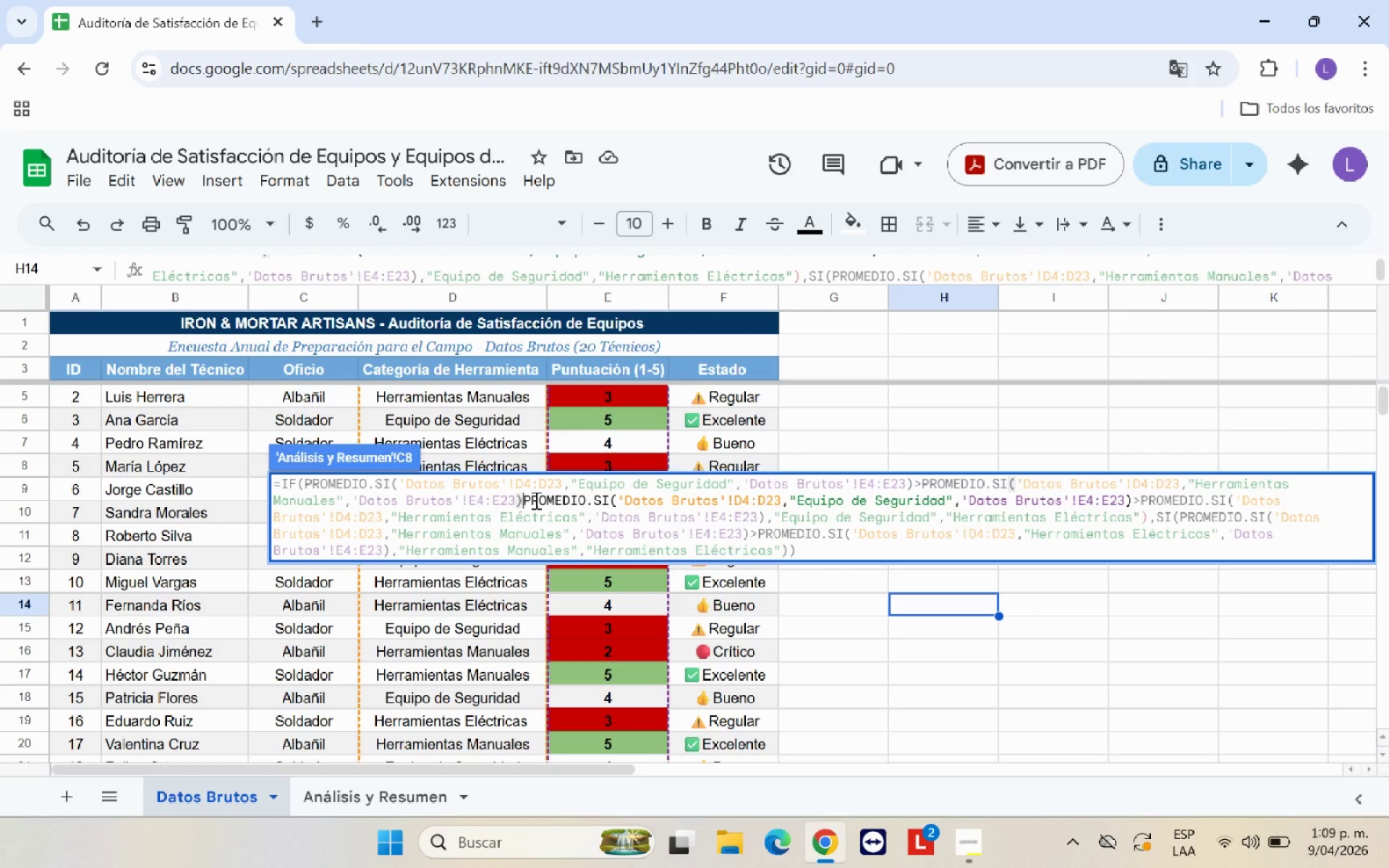 
type(,SI)
 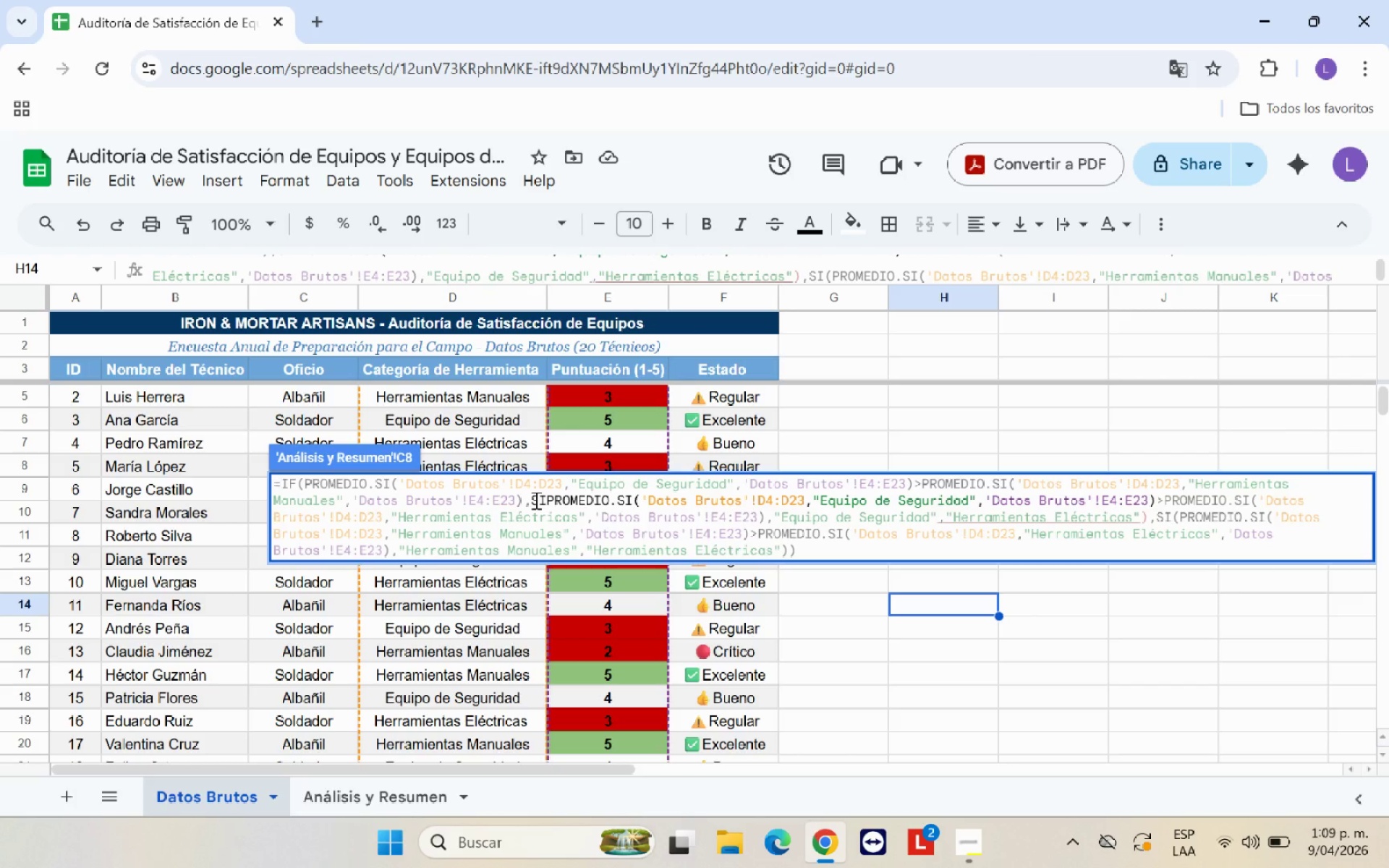 
key(Shift+8)
 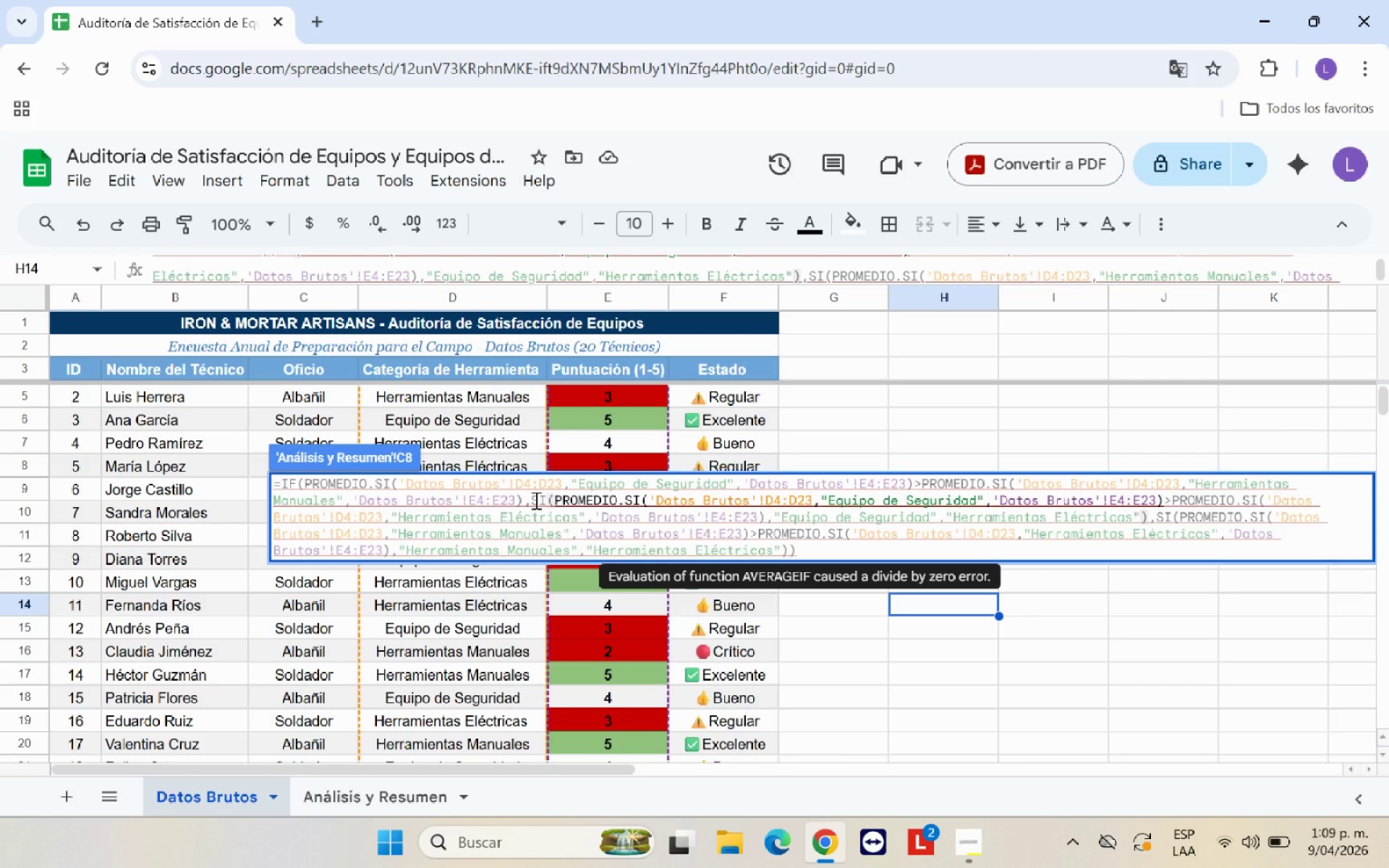 
wait(6.89)
 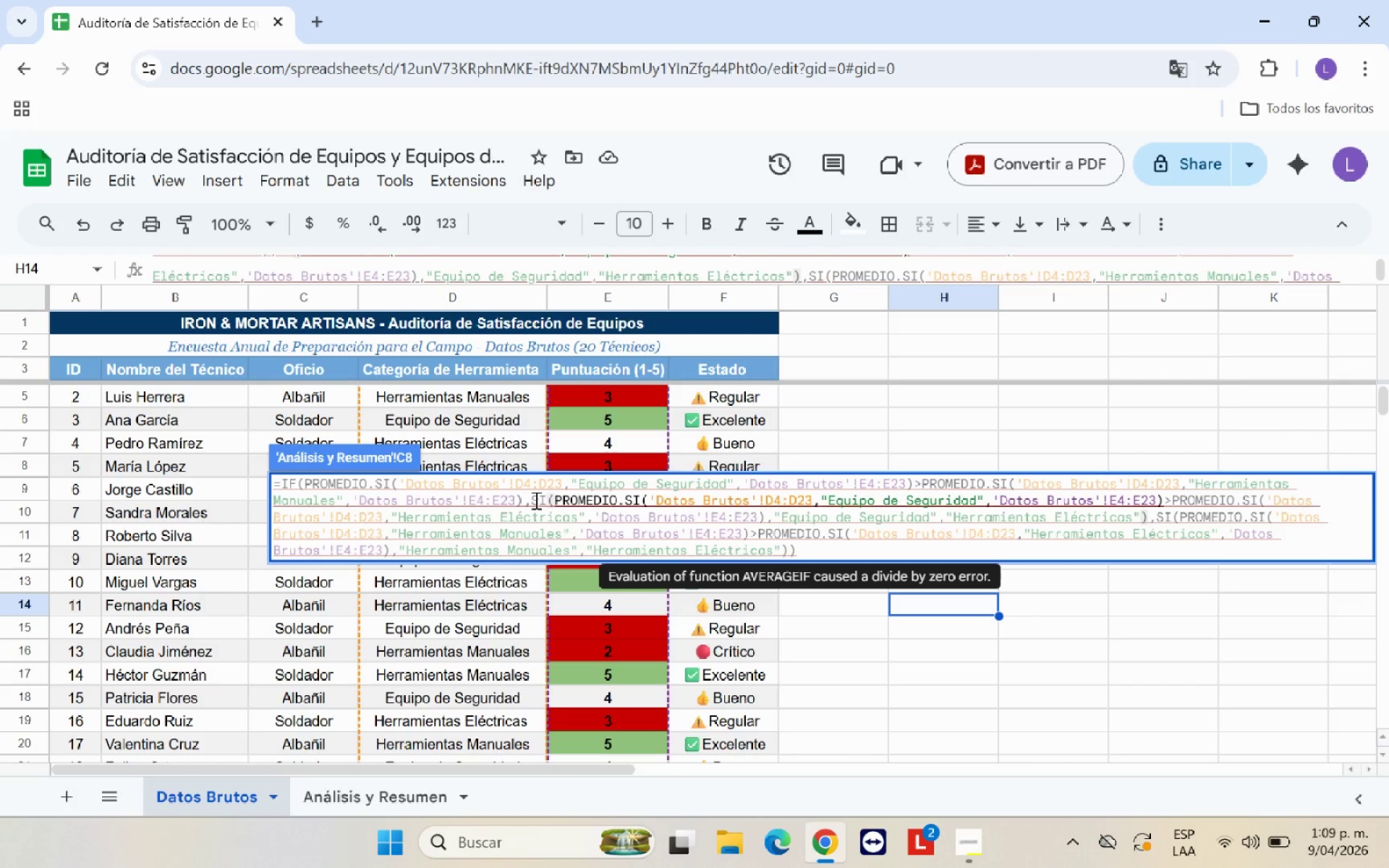 
key(Backspace)
 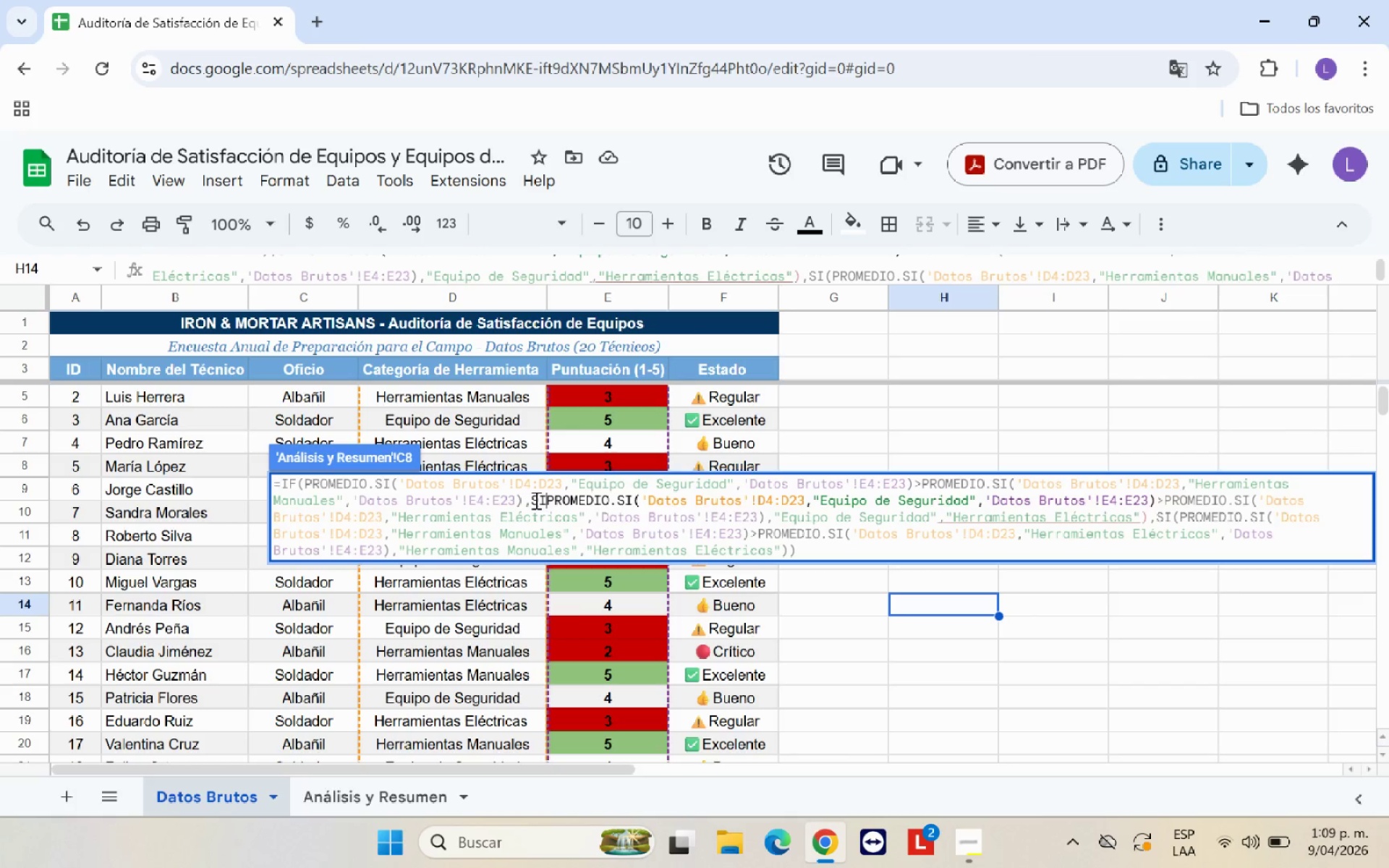 
key(Backspace)
 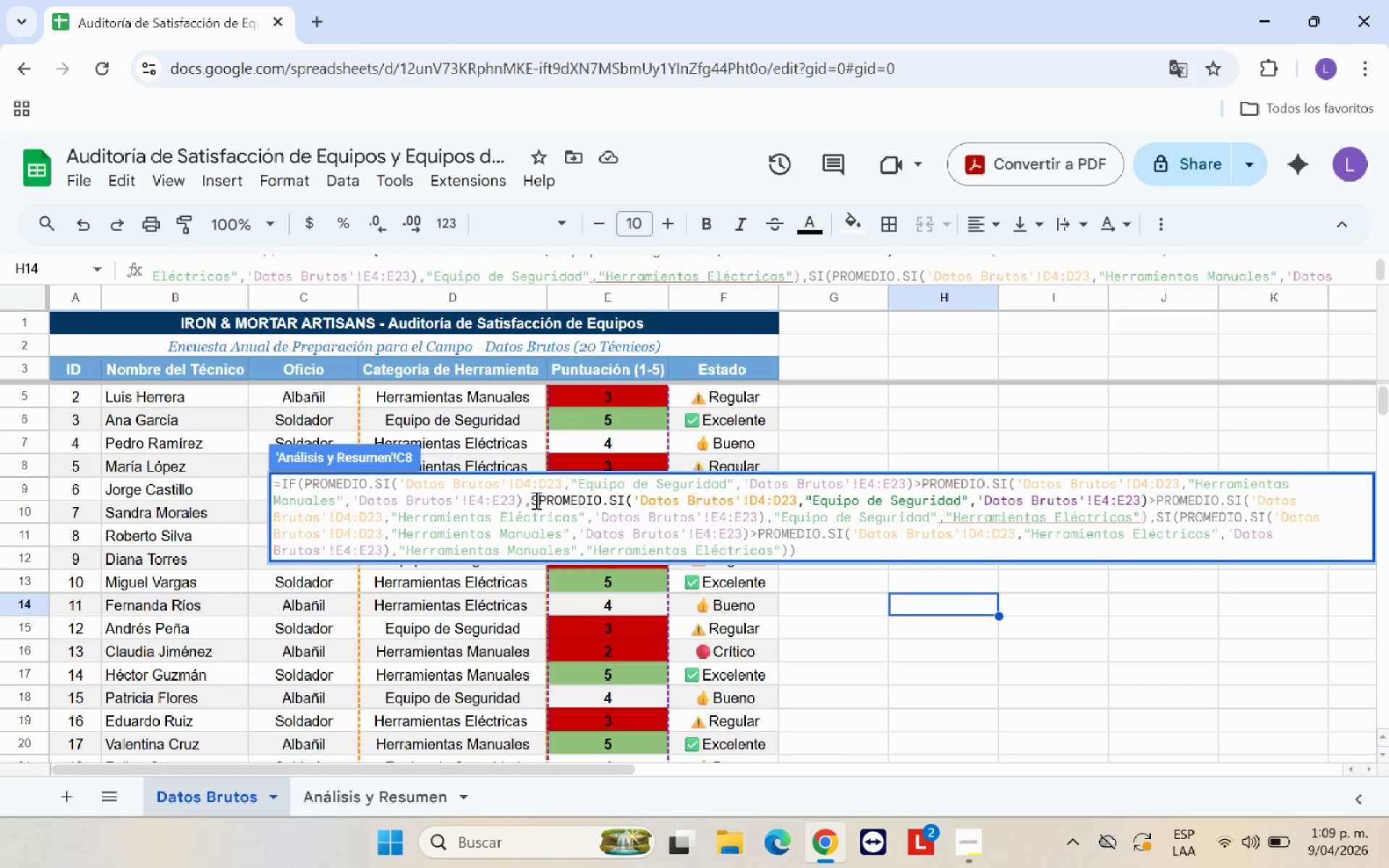 
key(Backspace)
 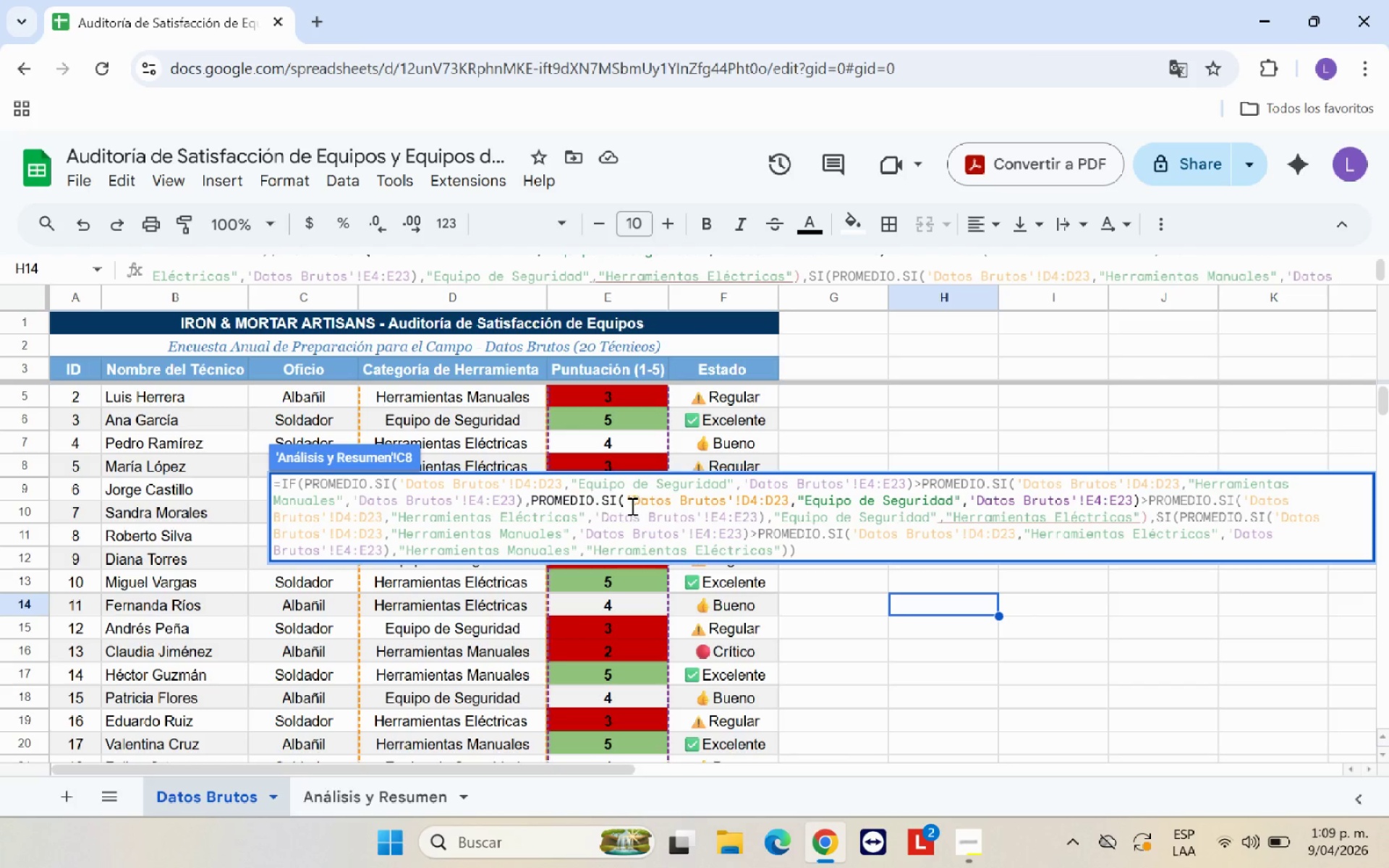 
left_click([619, 501])
 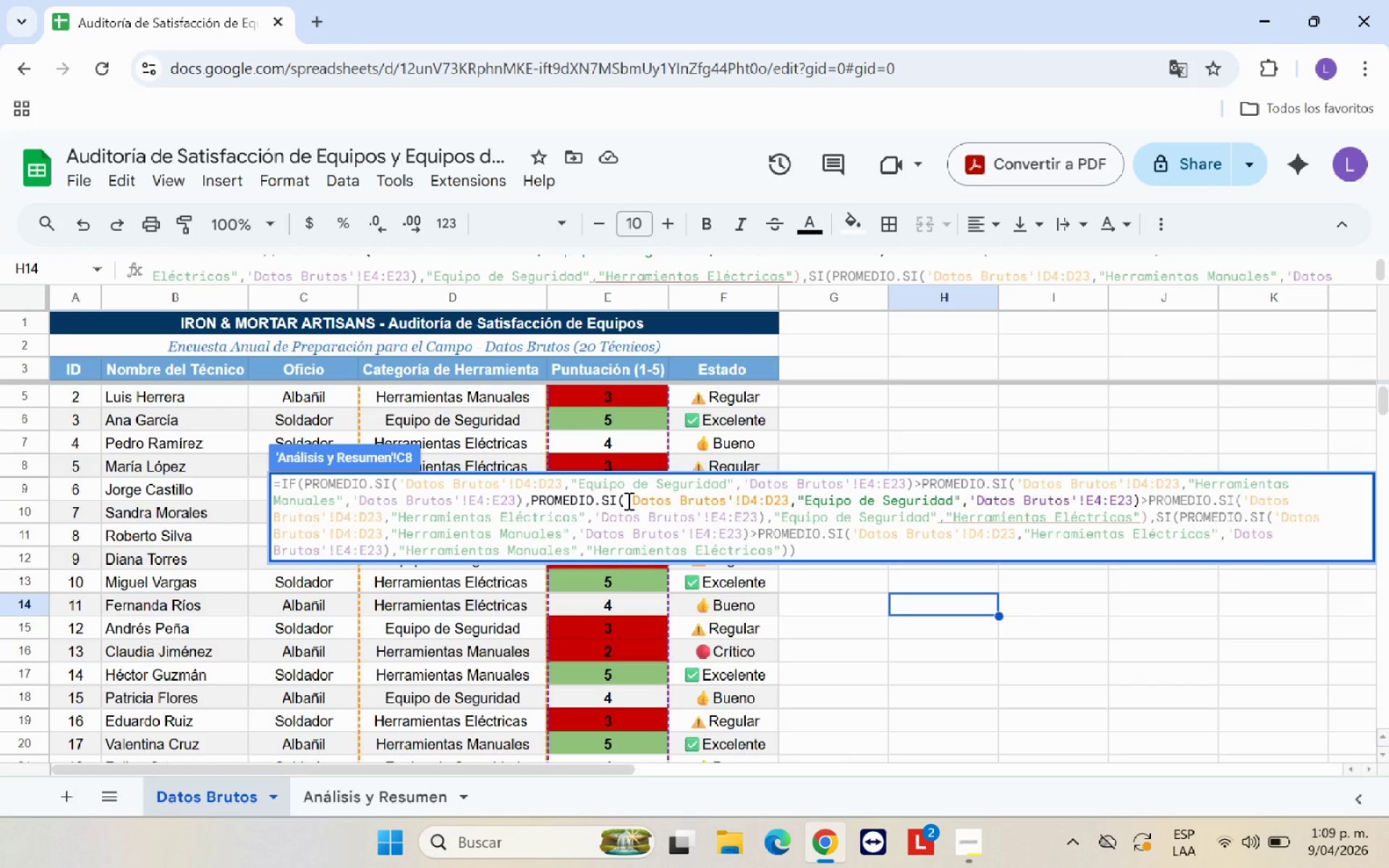 
left_click([627, 501])
 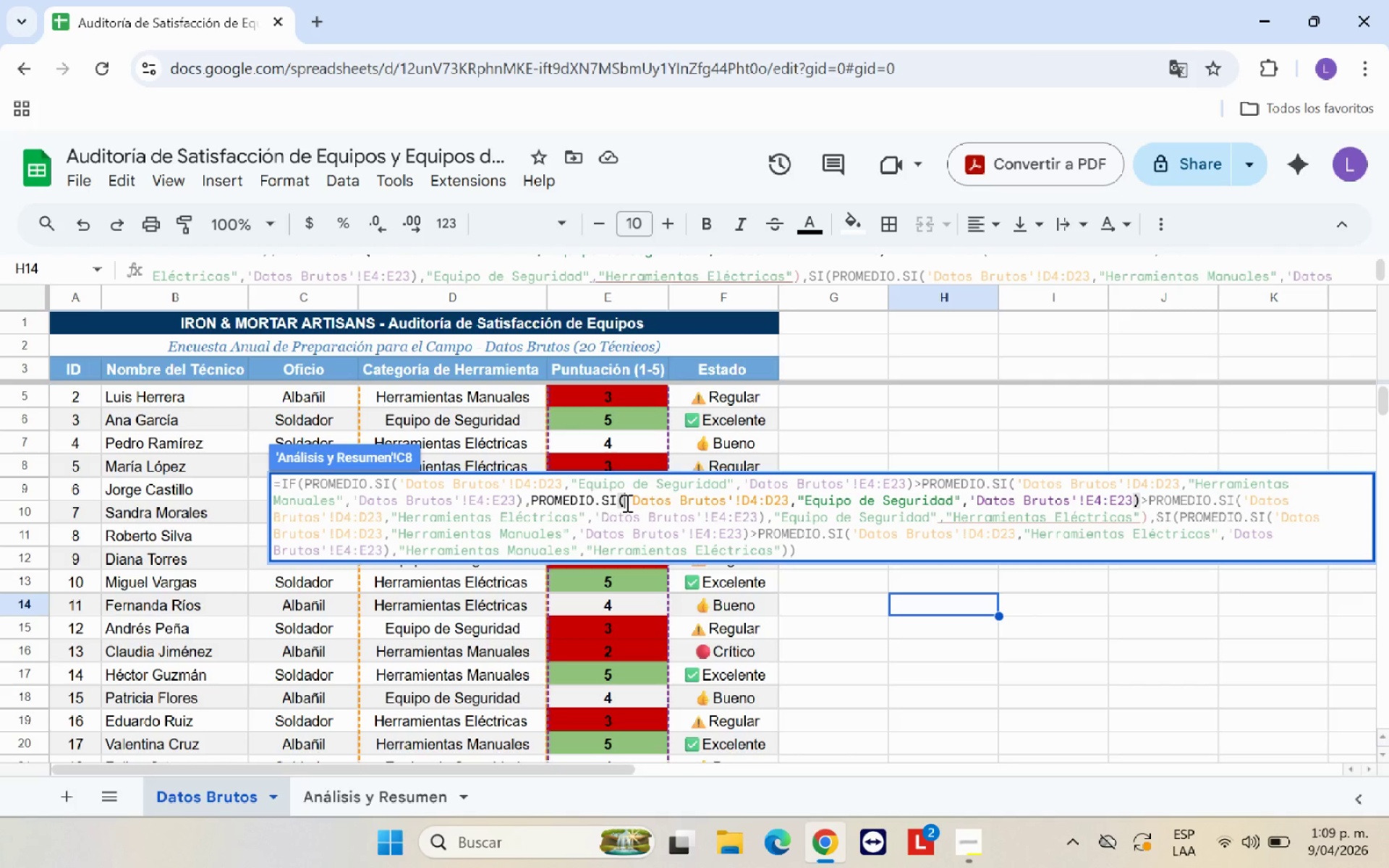 
key(Enter)
 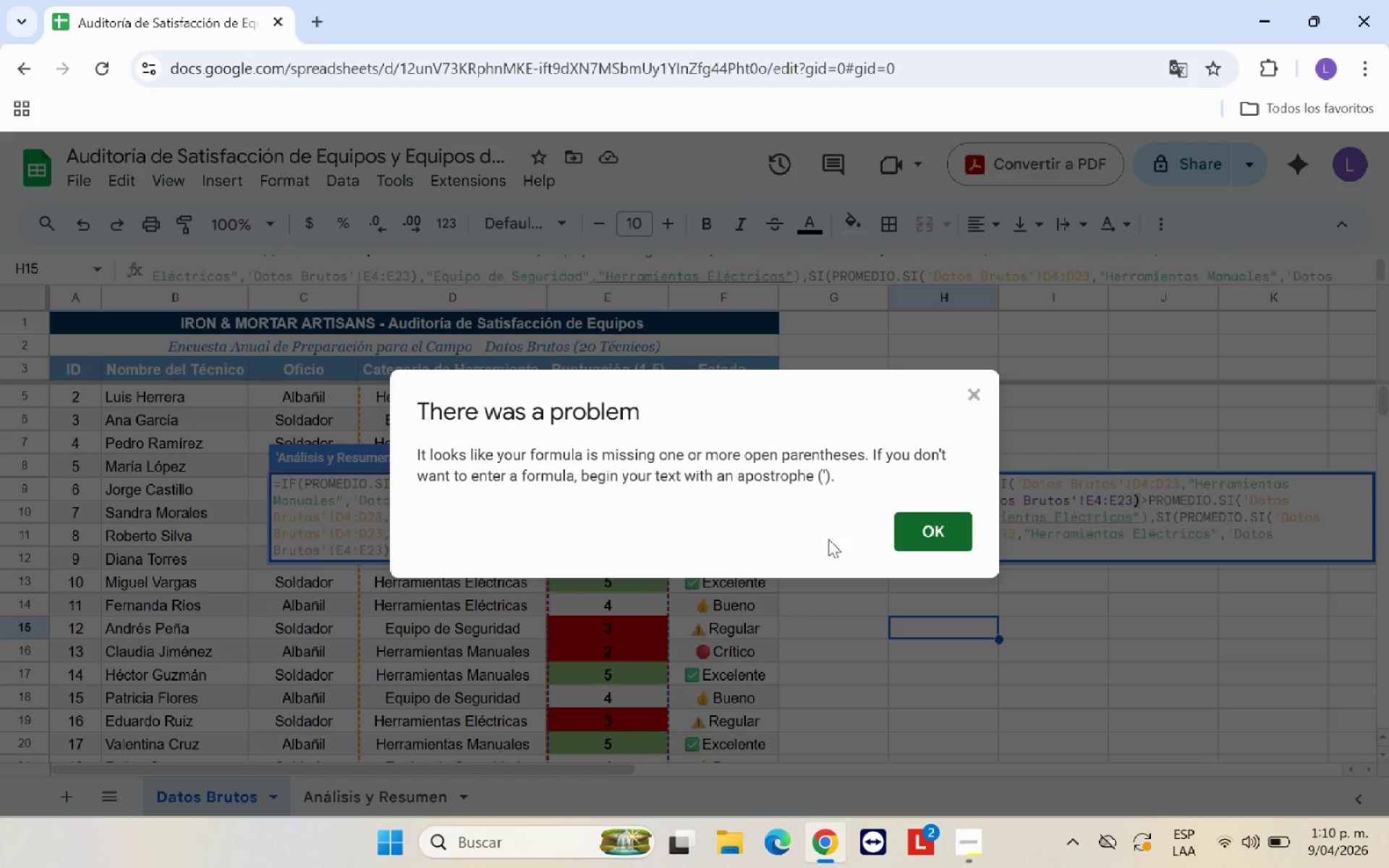 
left_click([922, 533])
 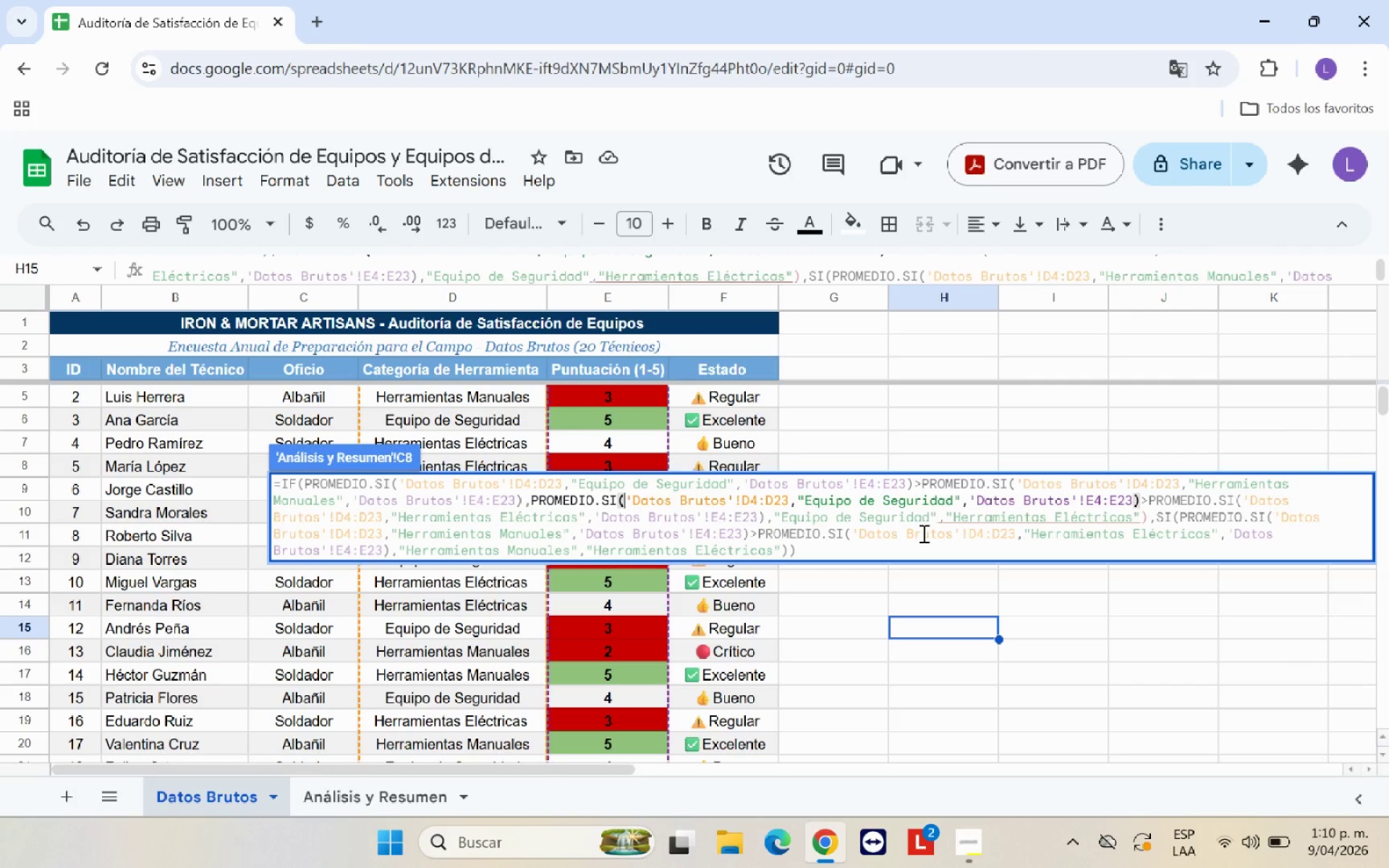 
wait(10.52)
 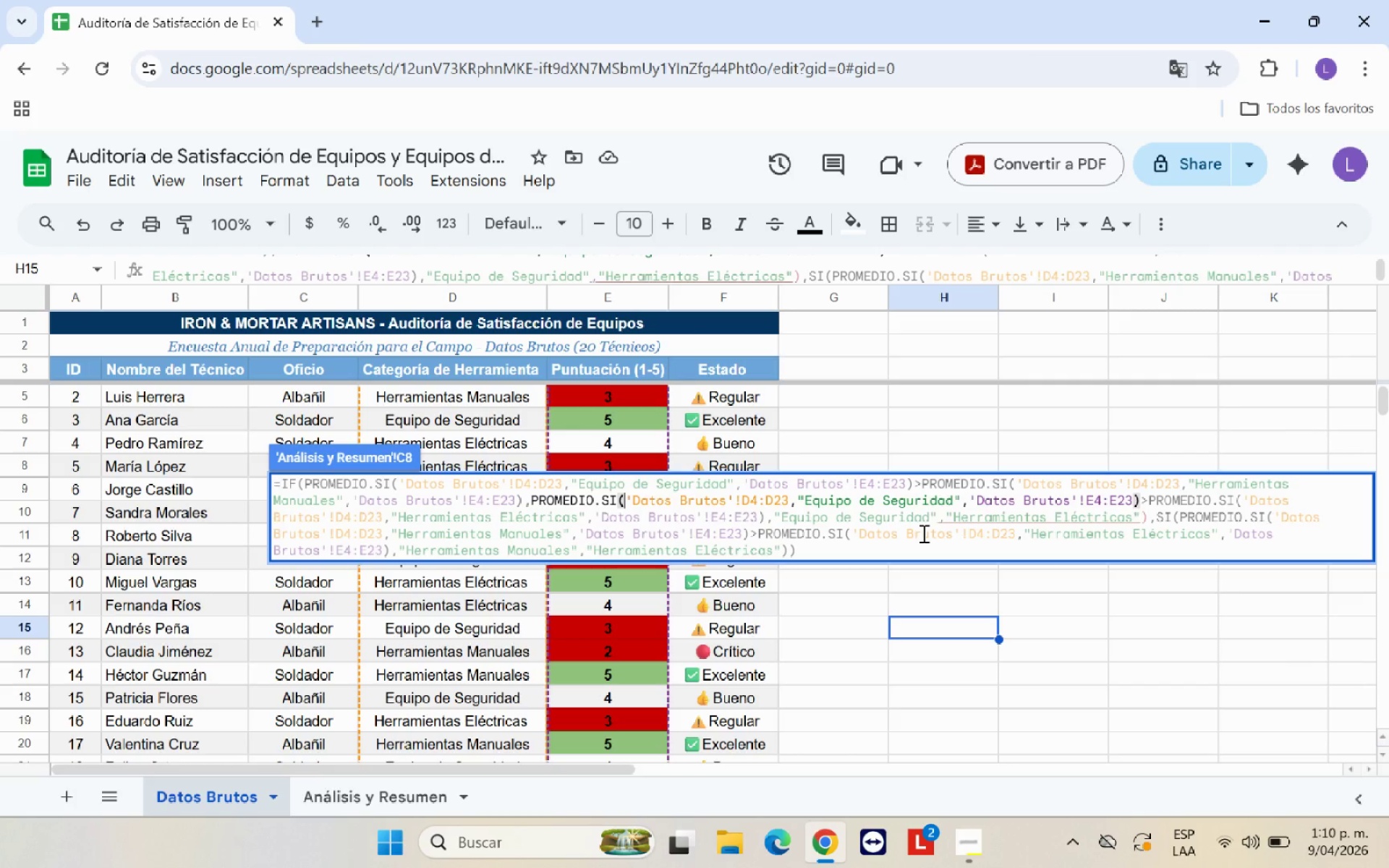 
left_click([602, 503])
 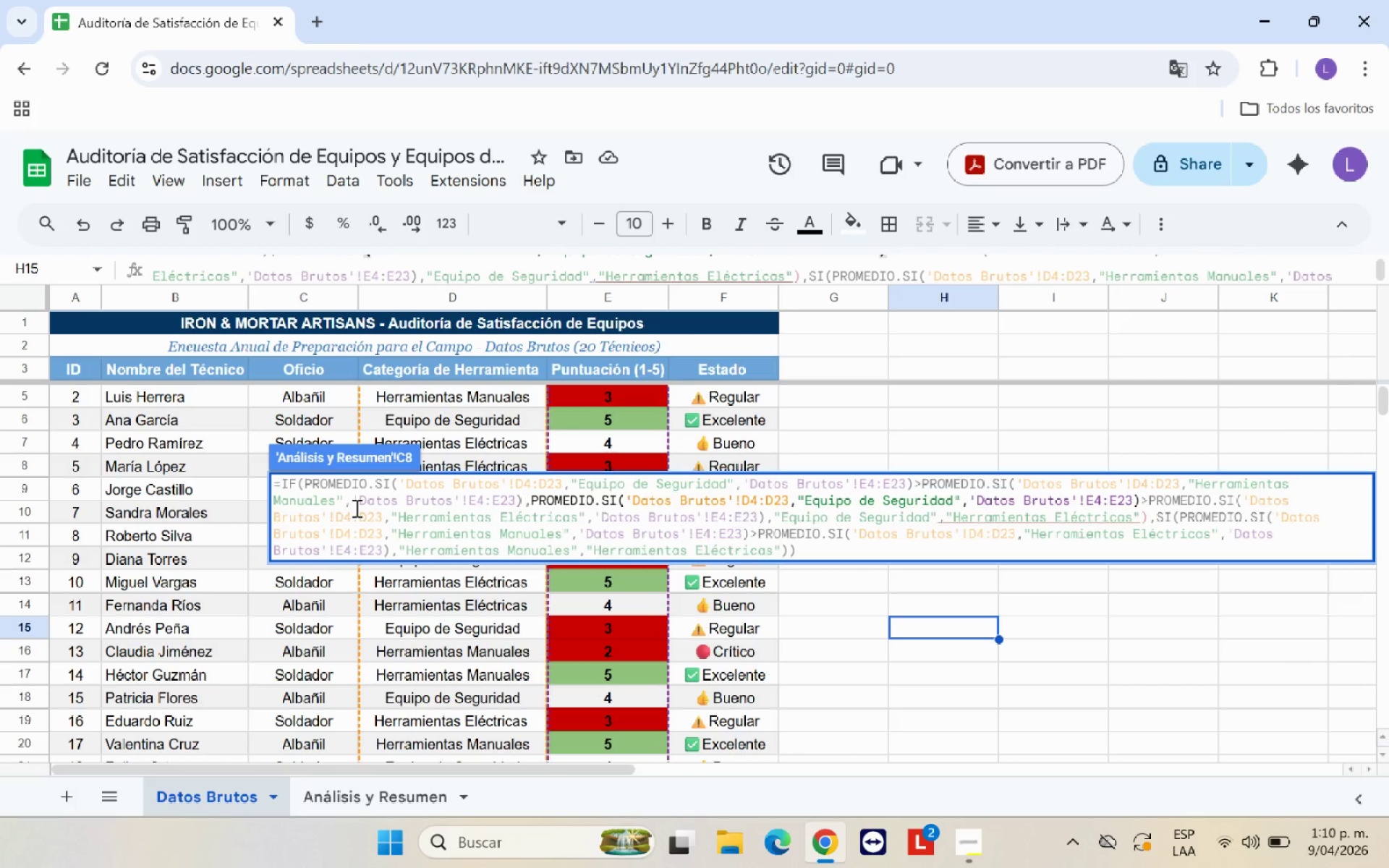 
left_click([352, 504])
 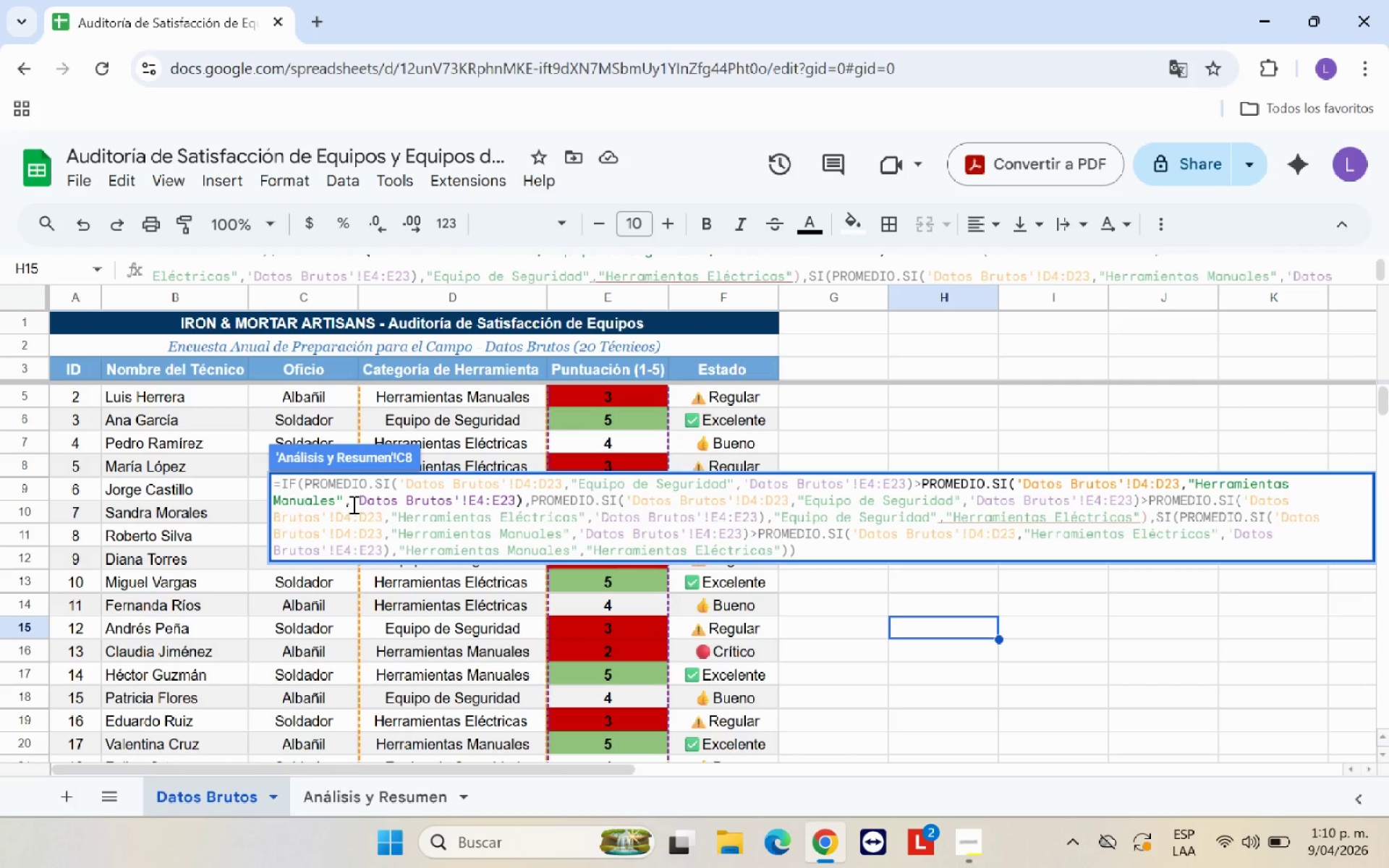 
key(Backspace)
 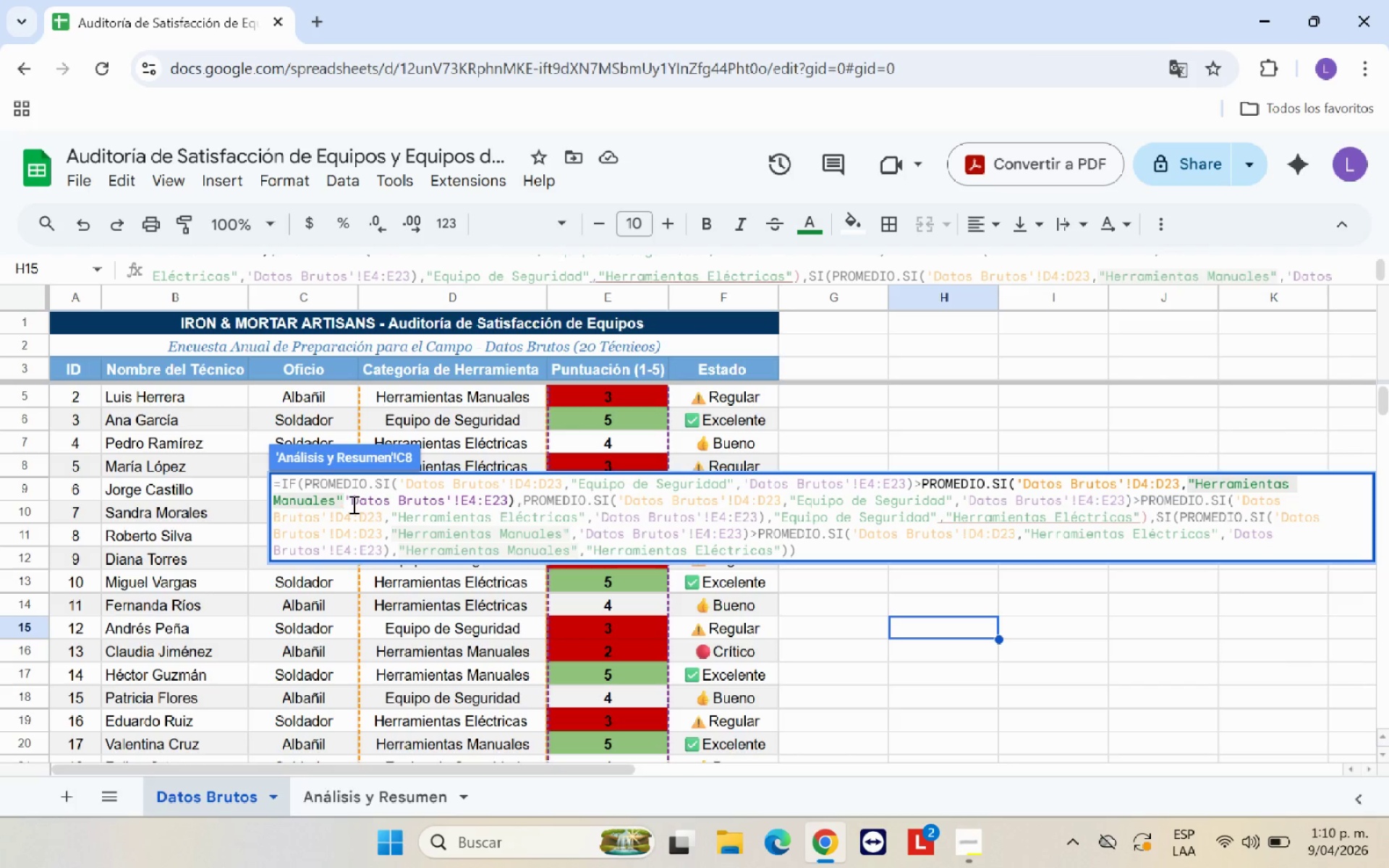 
key(Shift+Comma)
 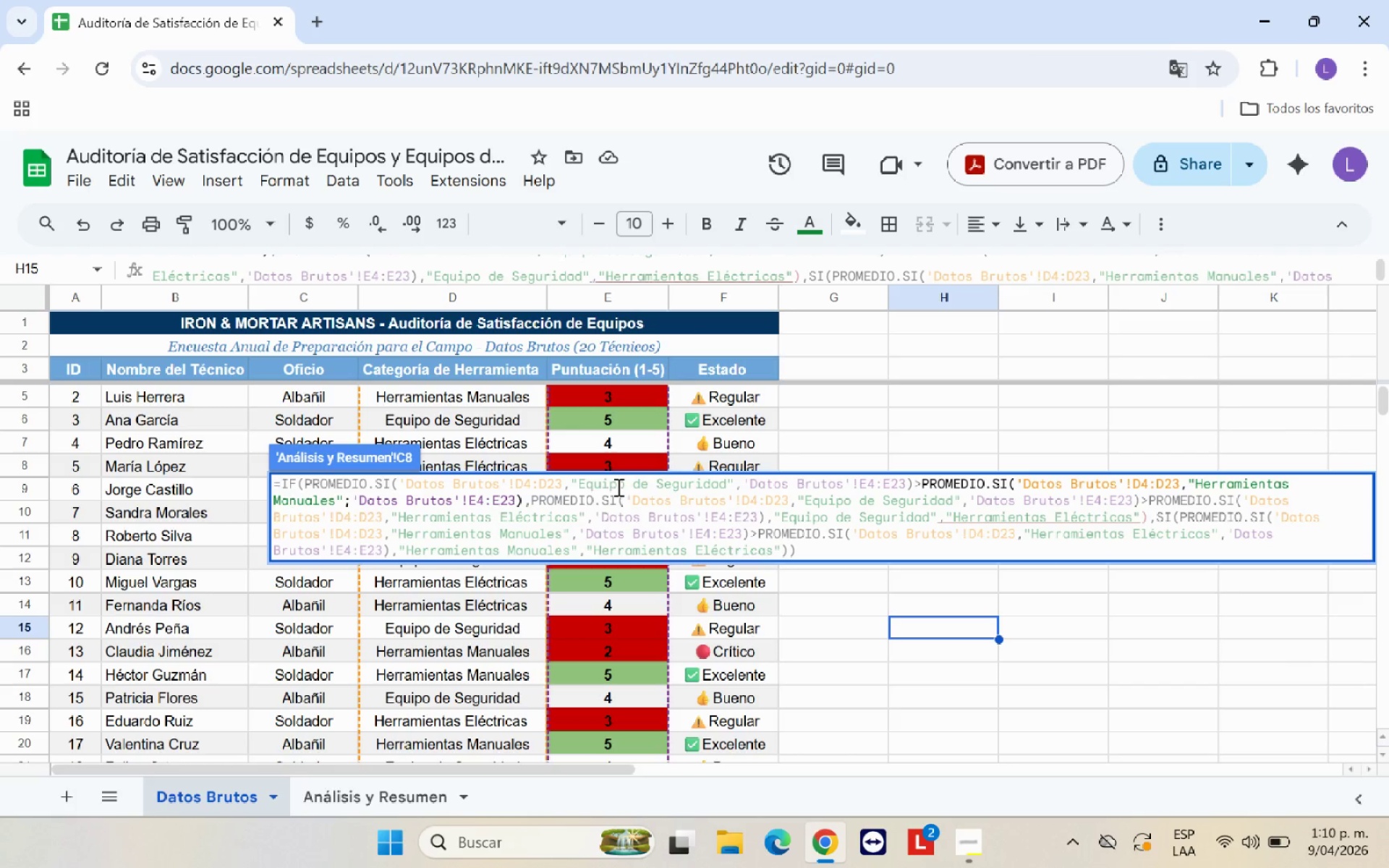 
left_click([571, 485])
 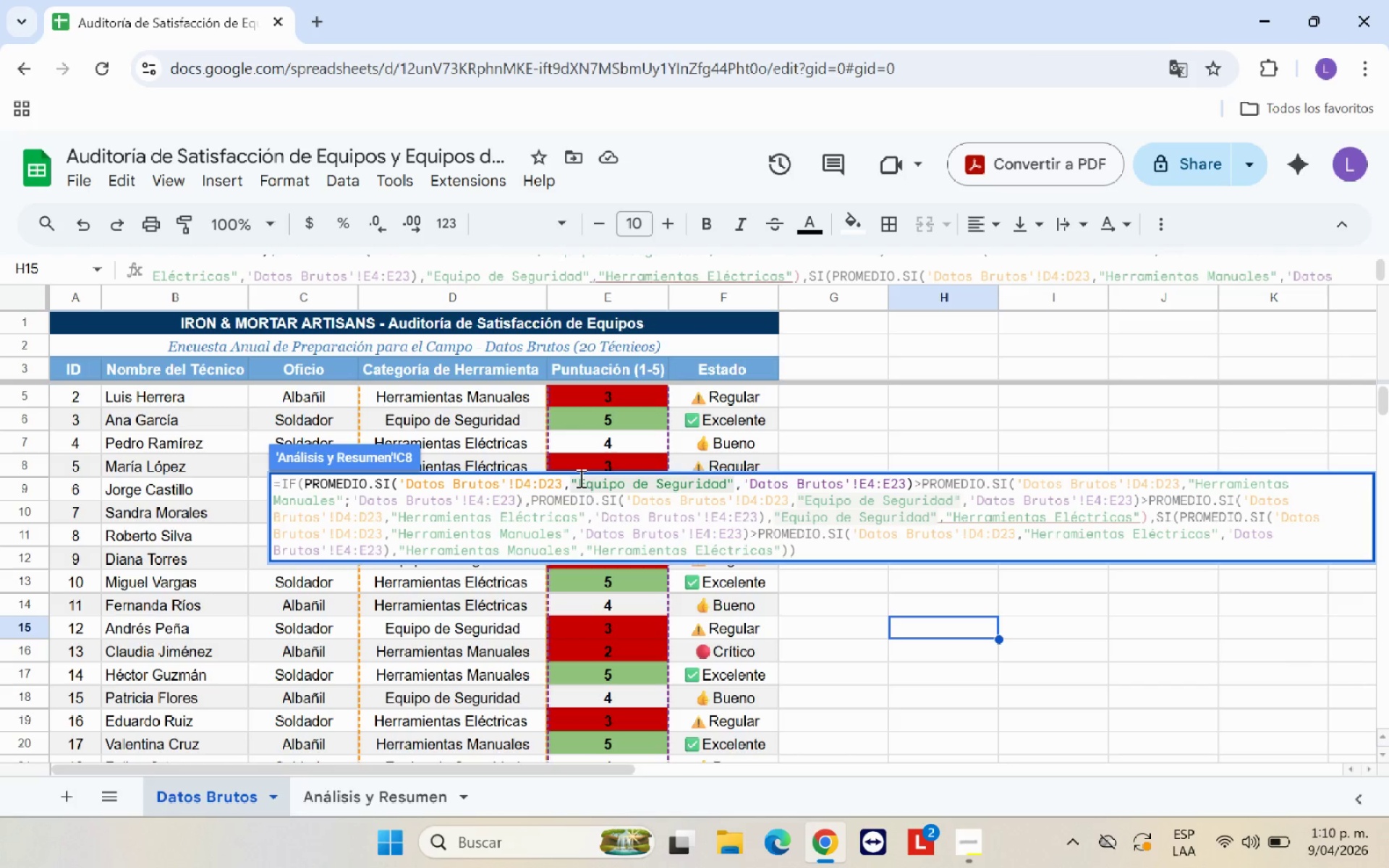 
key(Backspace)
 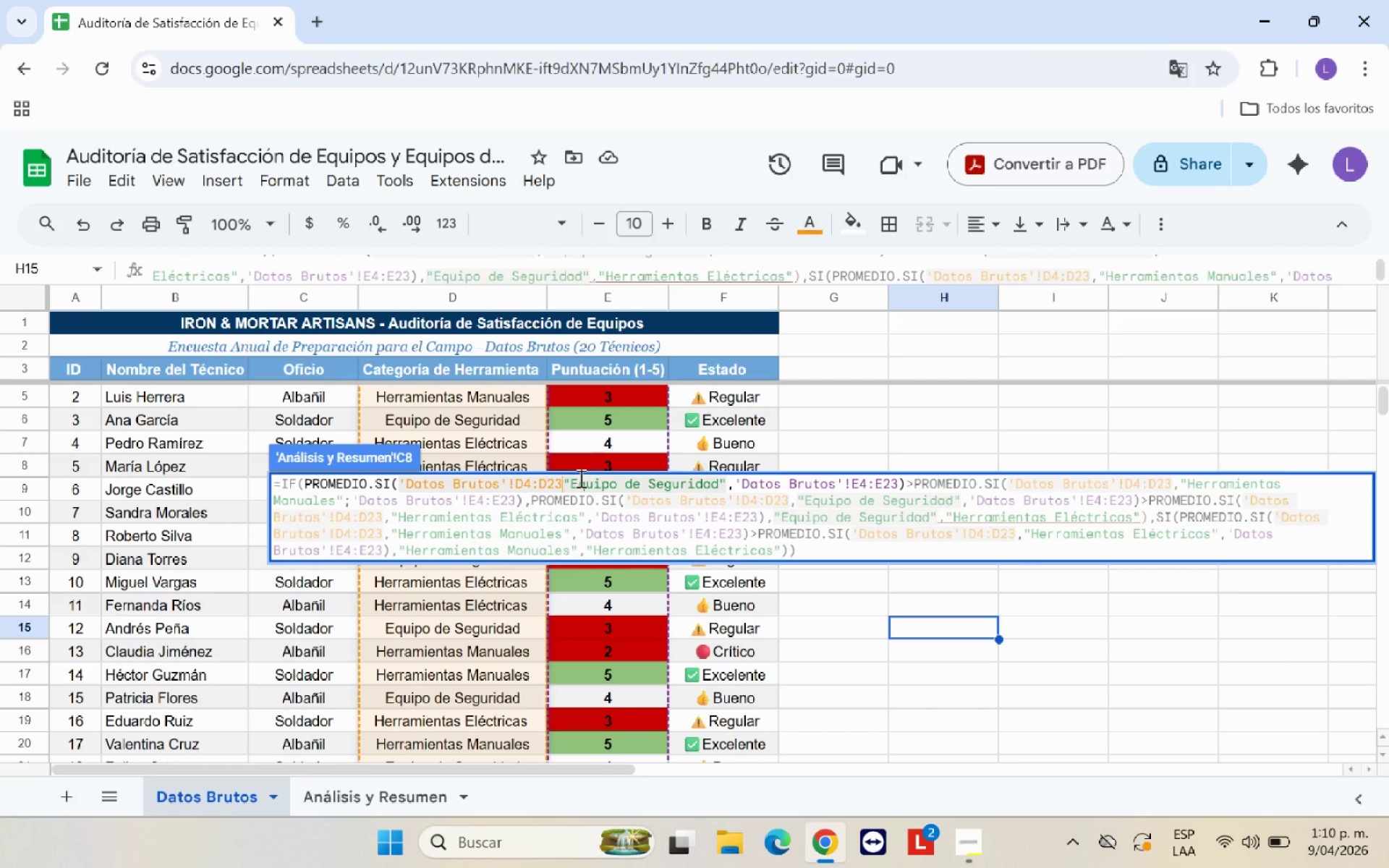 
key(Shift+Comma)
 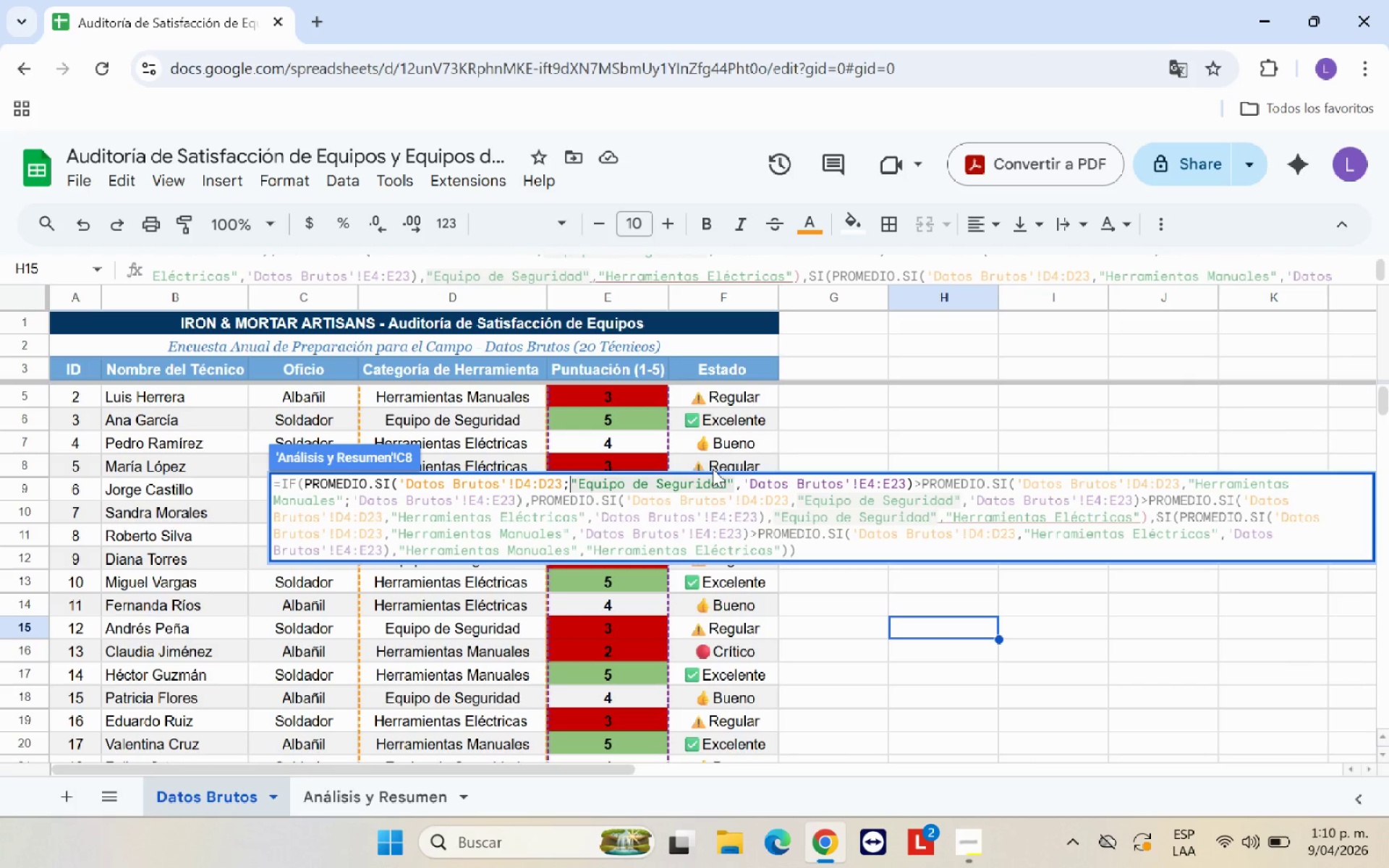 
left_click([744, 485])
 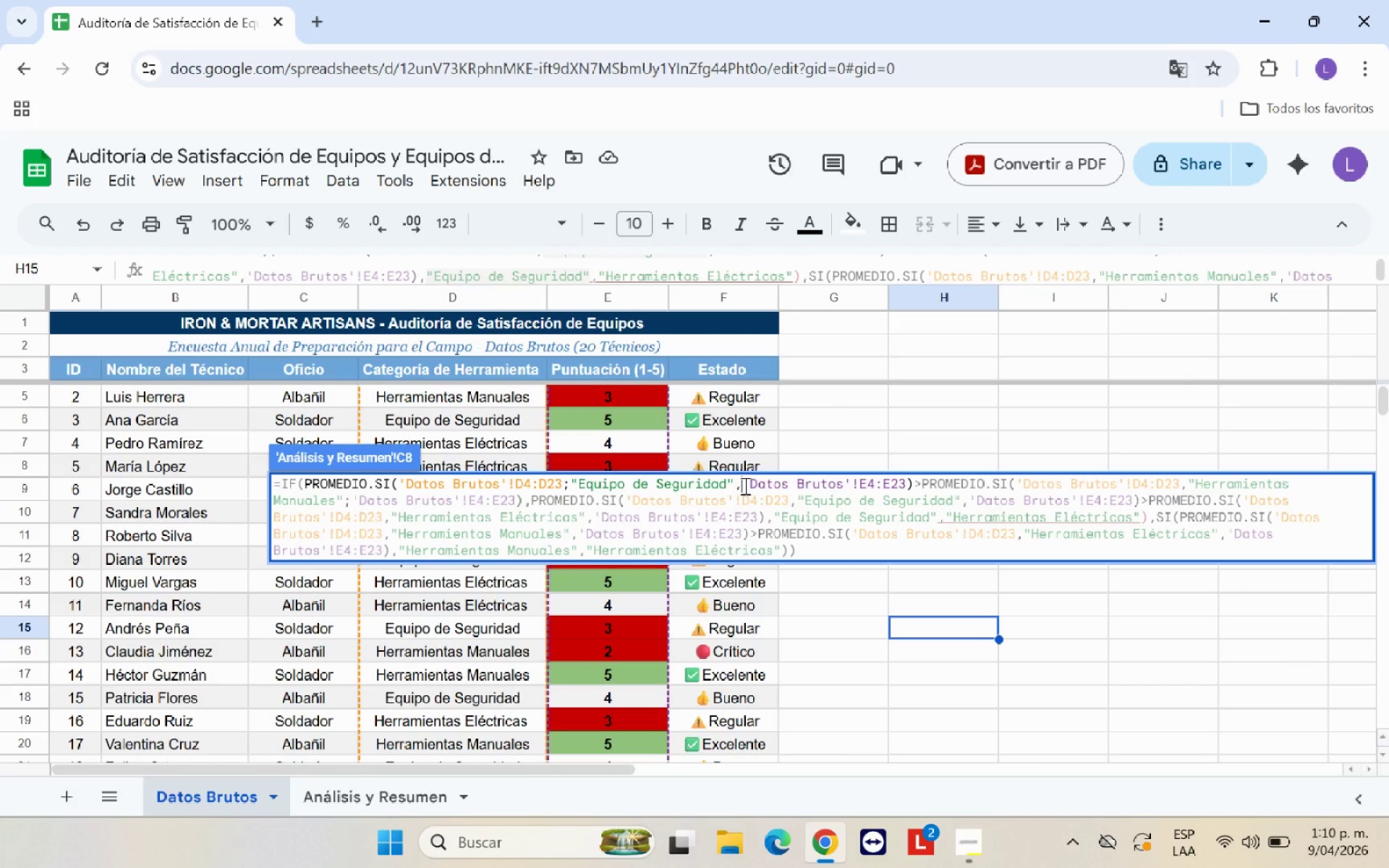 
key(Backspace)
 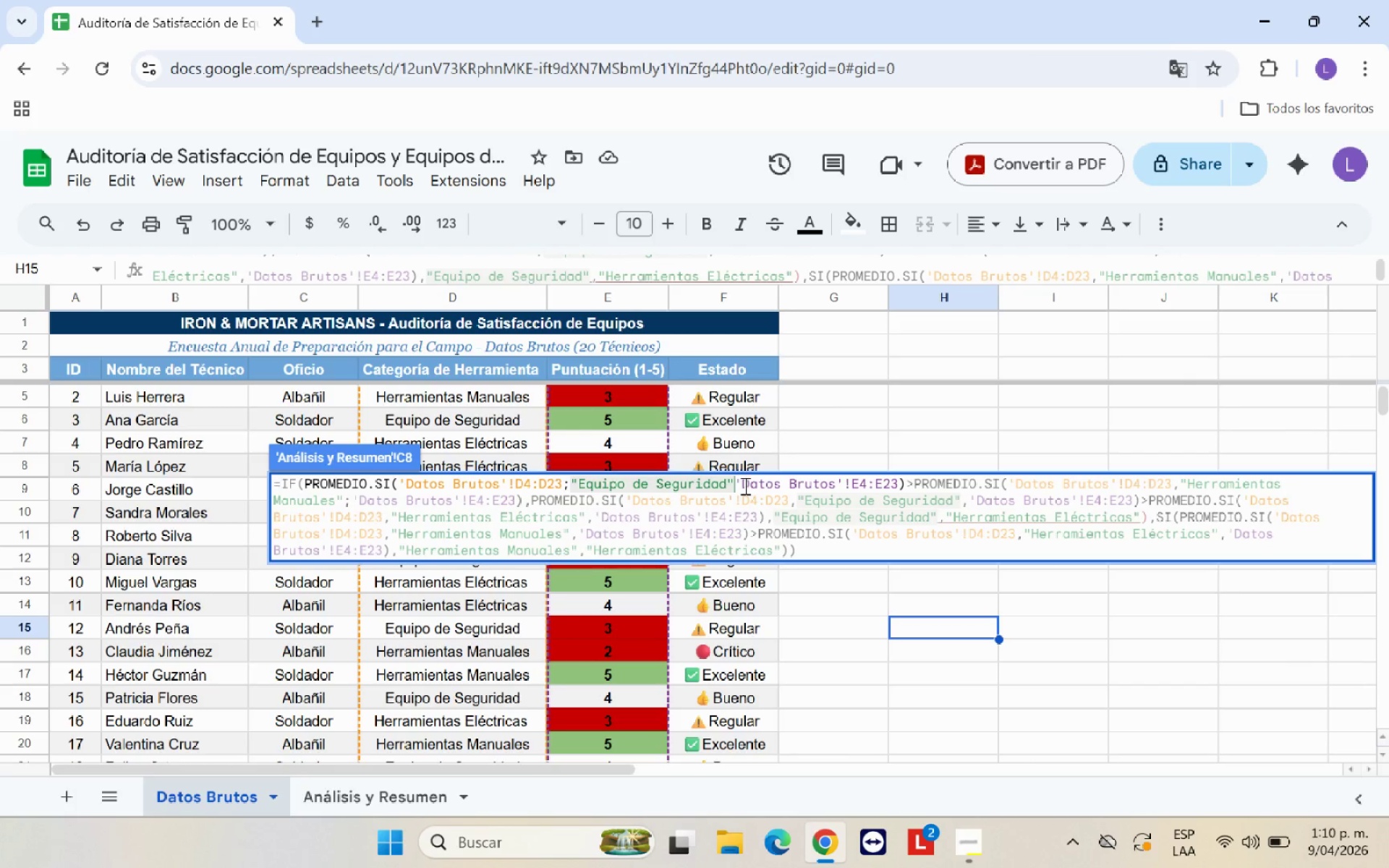 
key(Shift+Comma)
 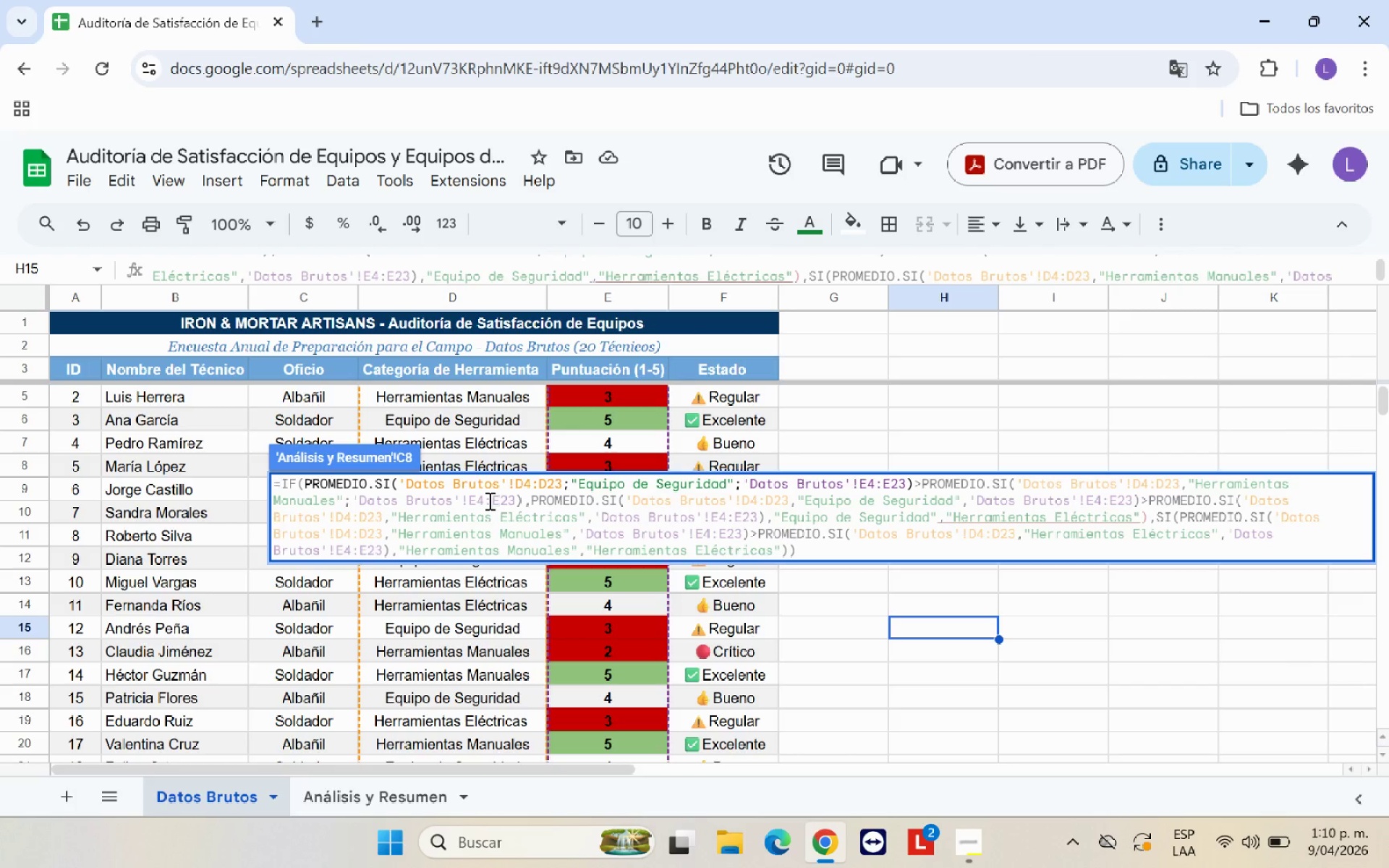 
wait(5.55)
 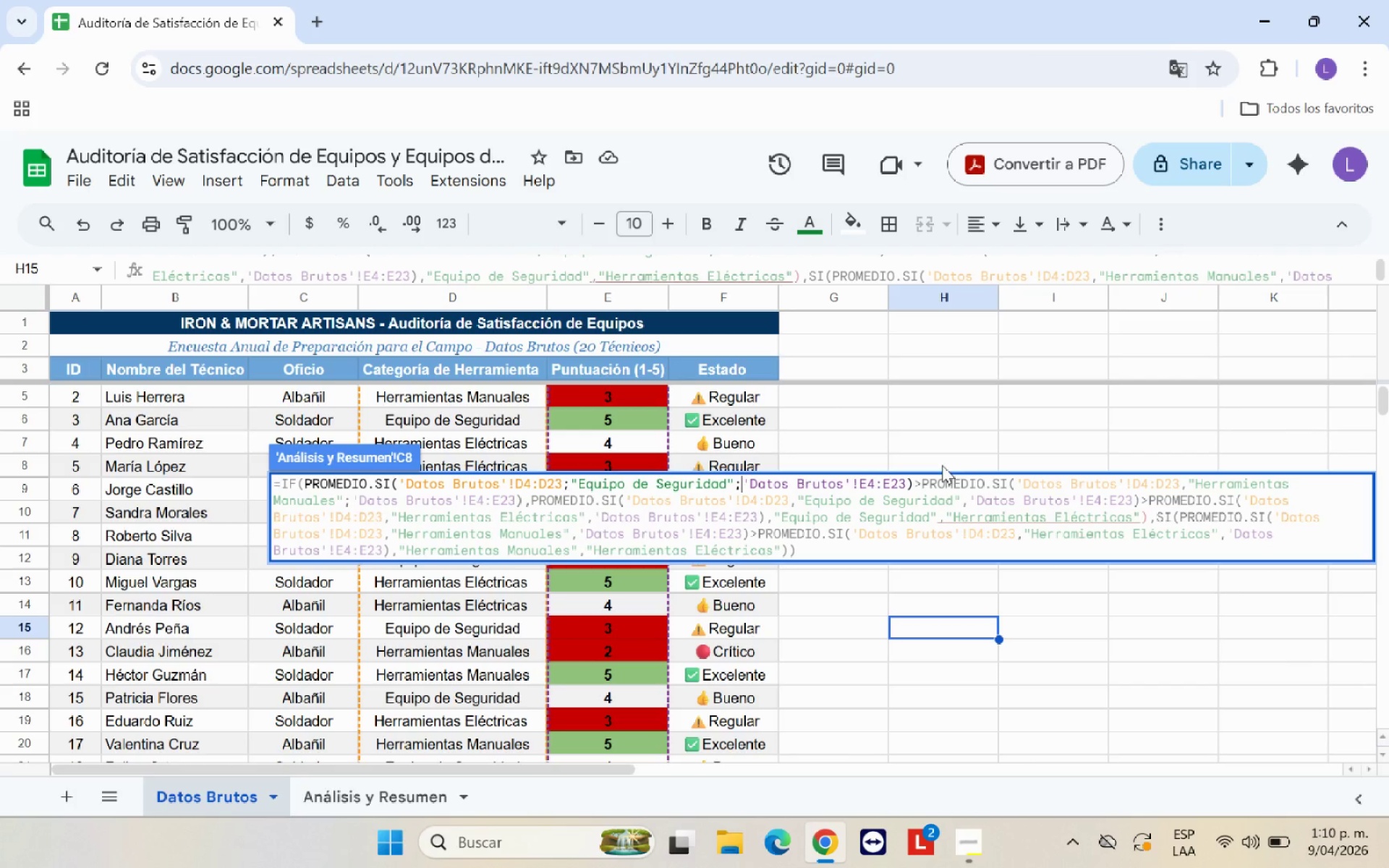 
key(Backspace)
 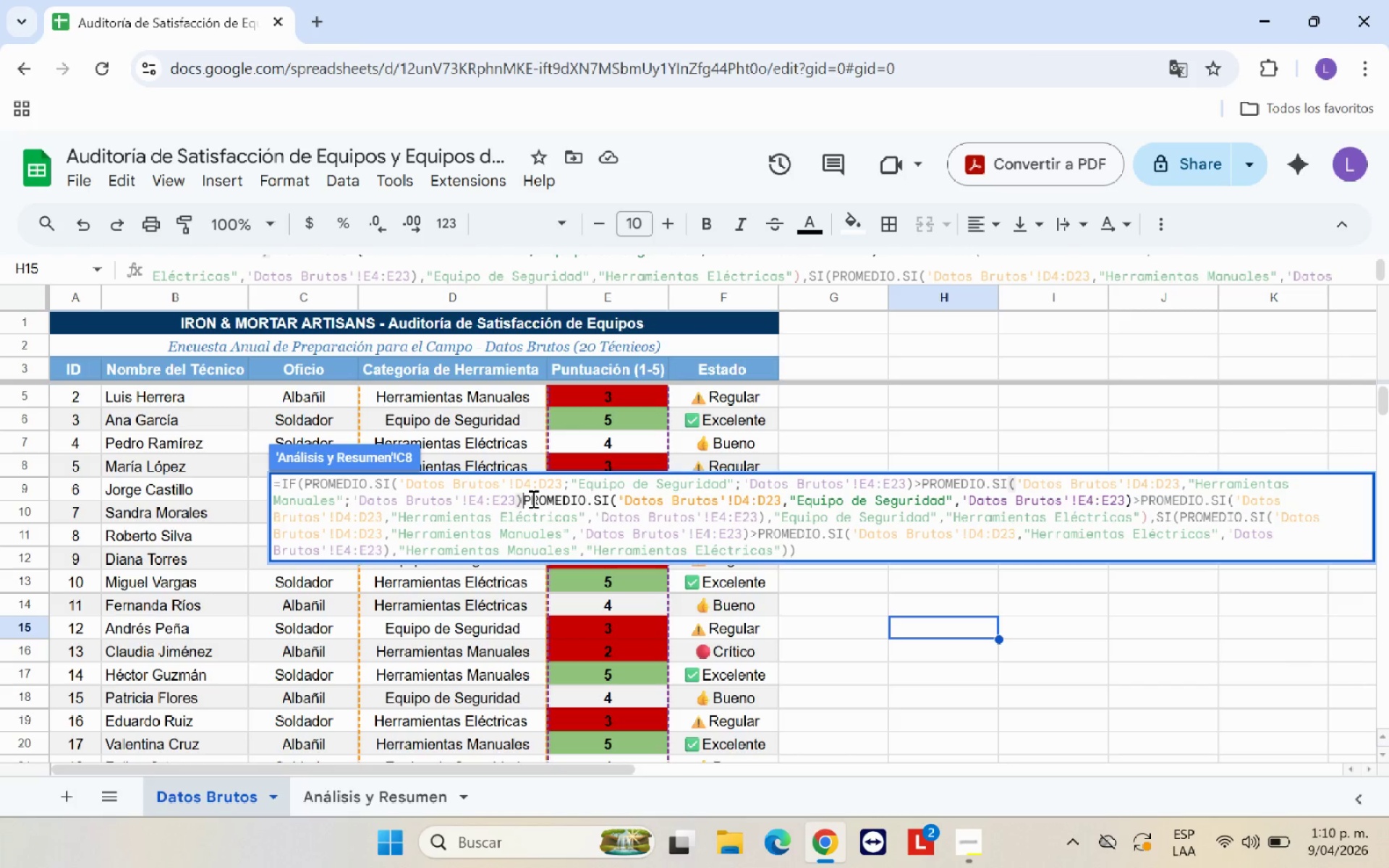 
key(Shift+Comma)
 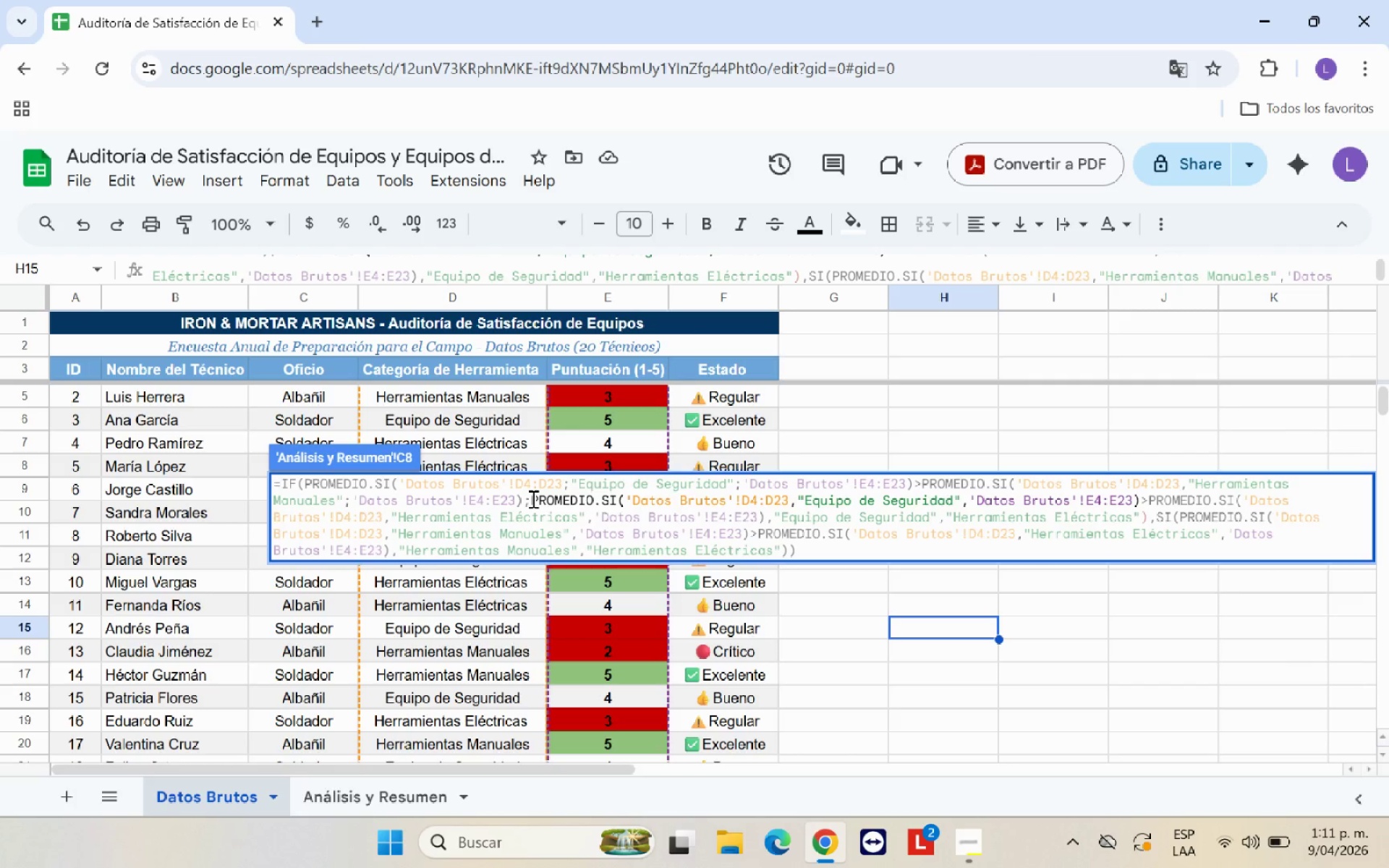 
wait(50.17)
 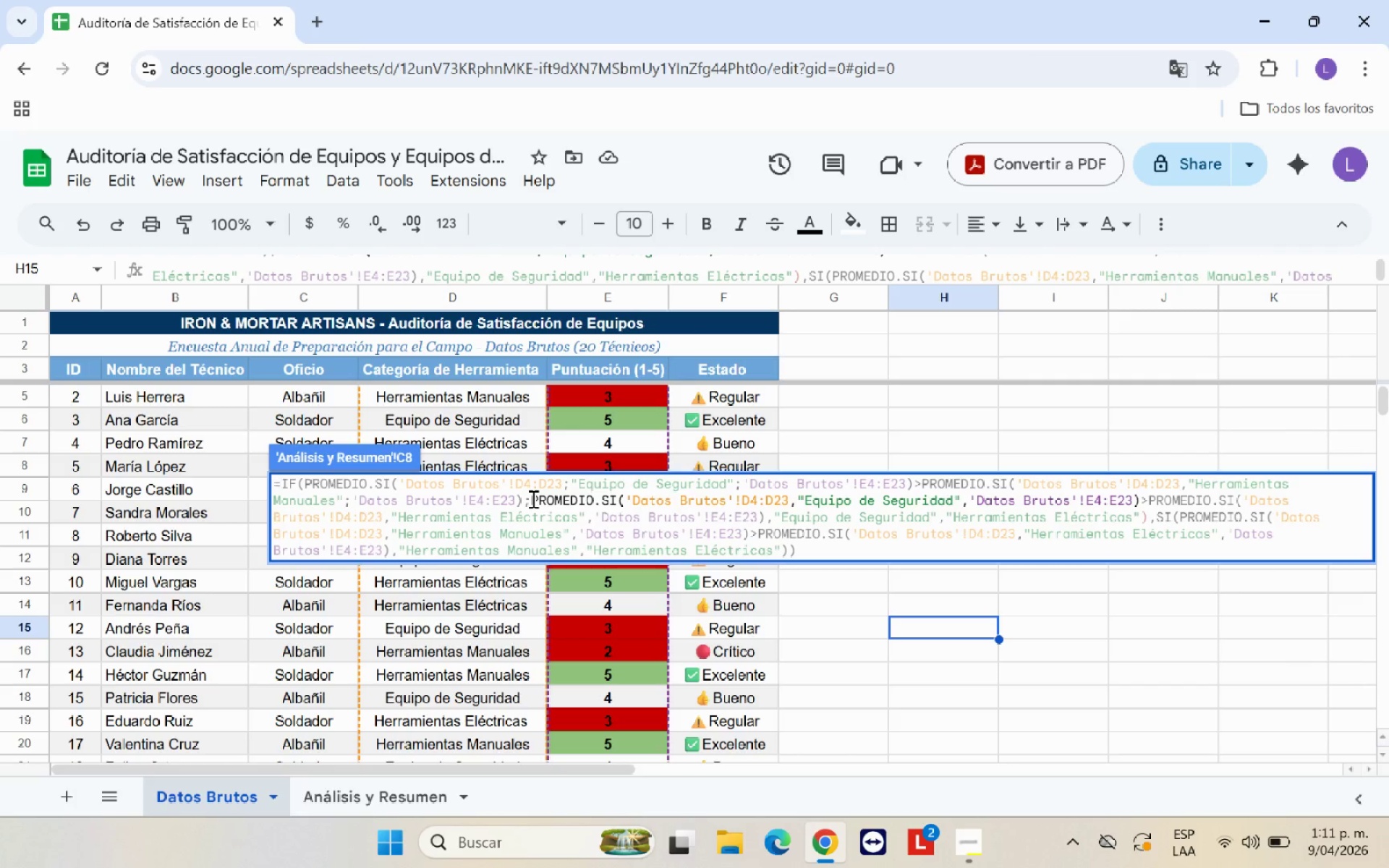 
left_click([794, 503])
 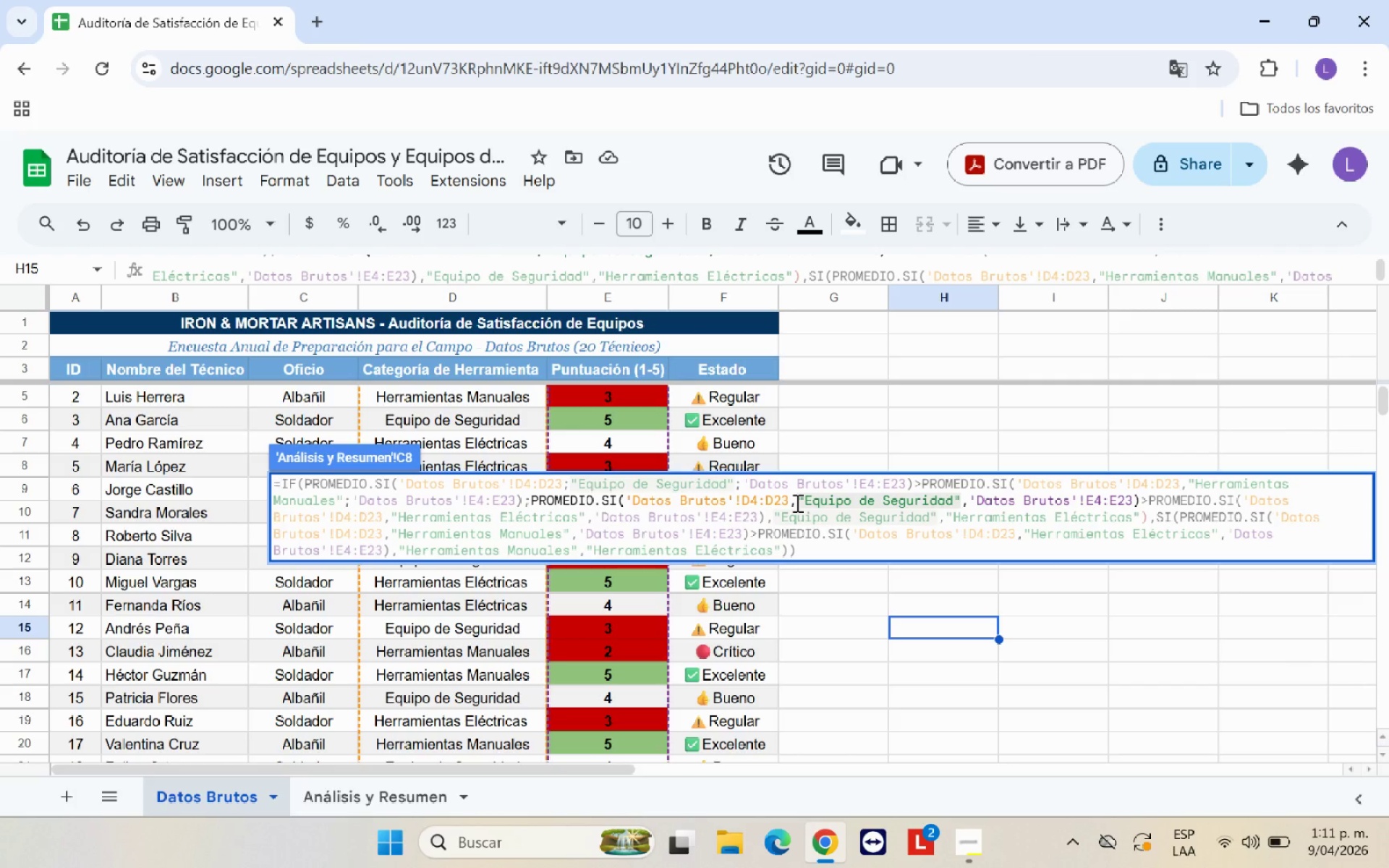 
hold_key(key=ShiftRight, duration=0.64)
 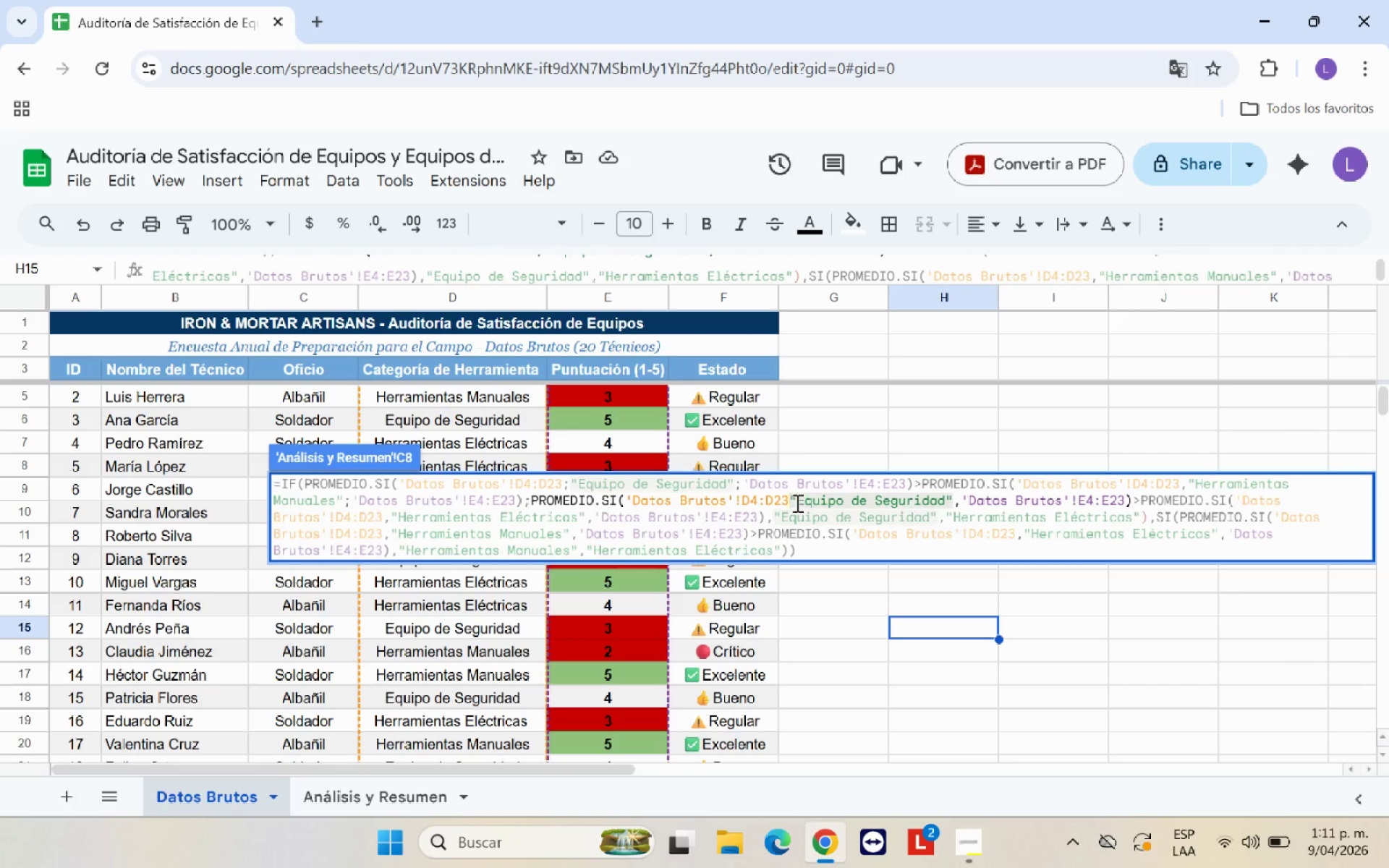 
key(Backspace)
 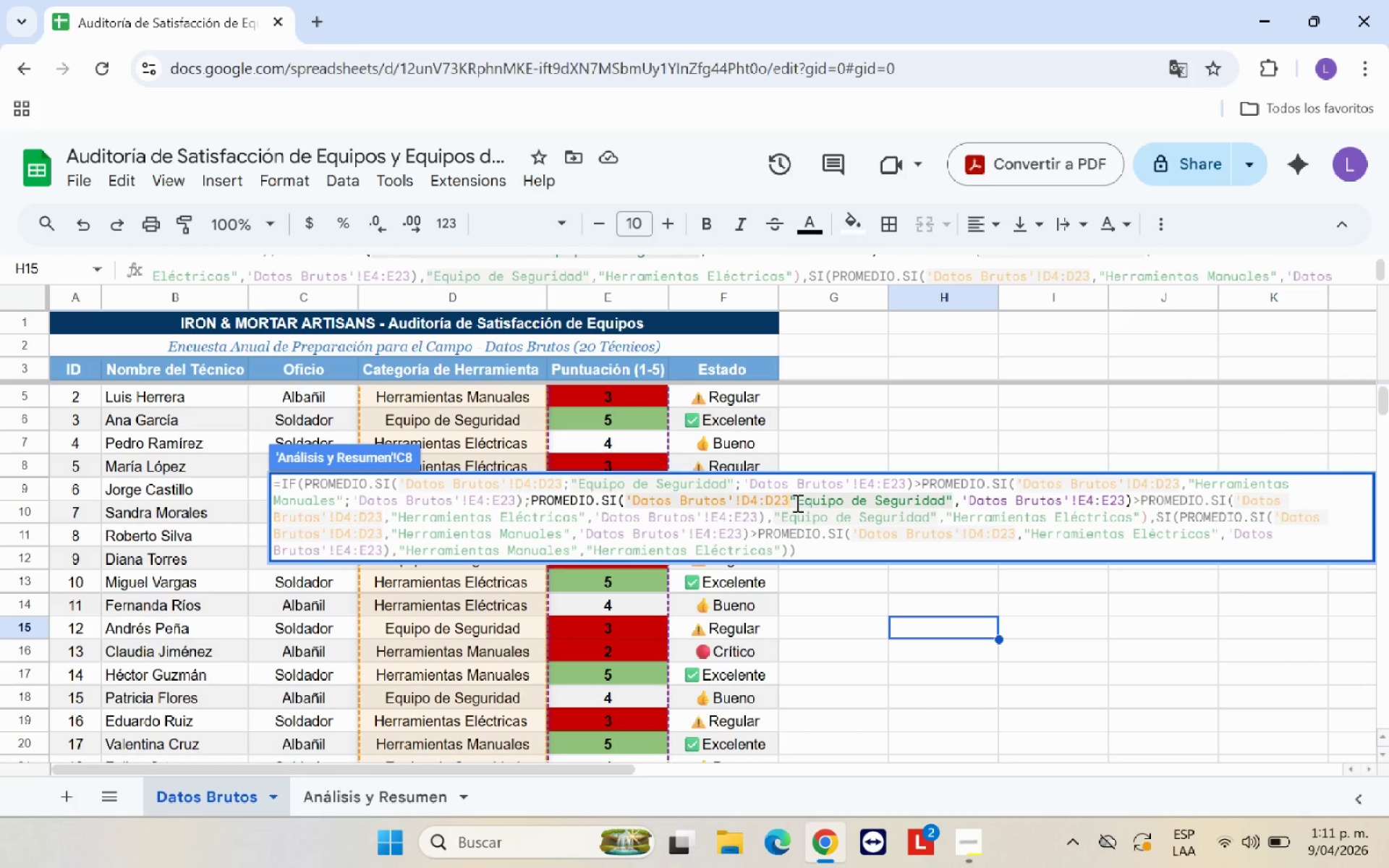 
key(Shift+Comma)
 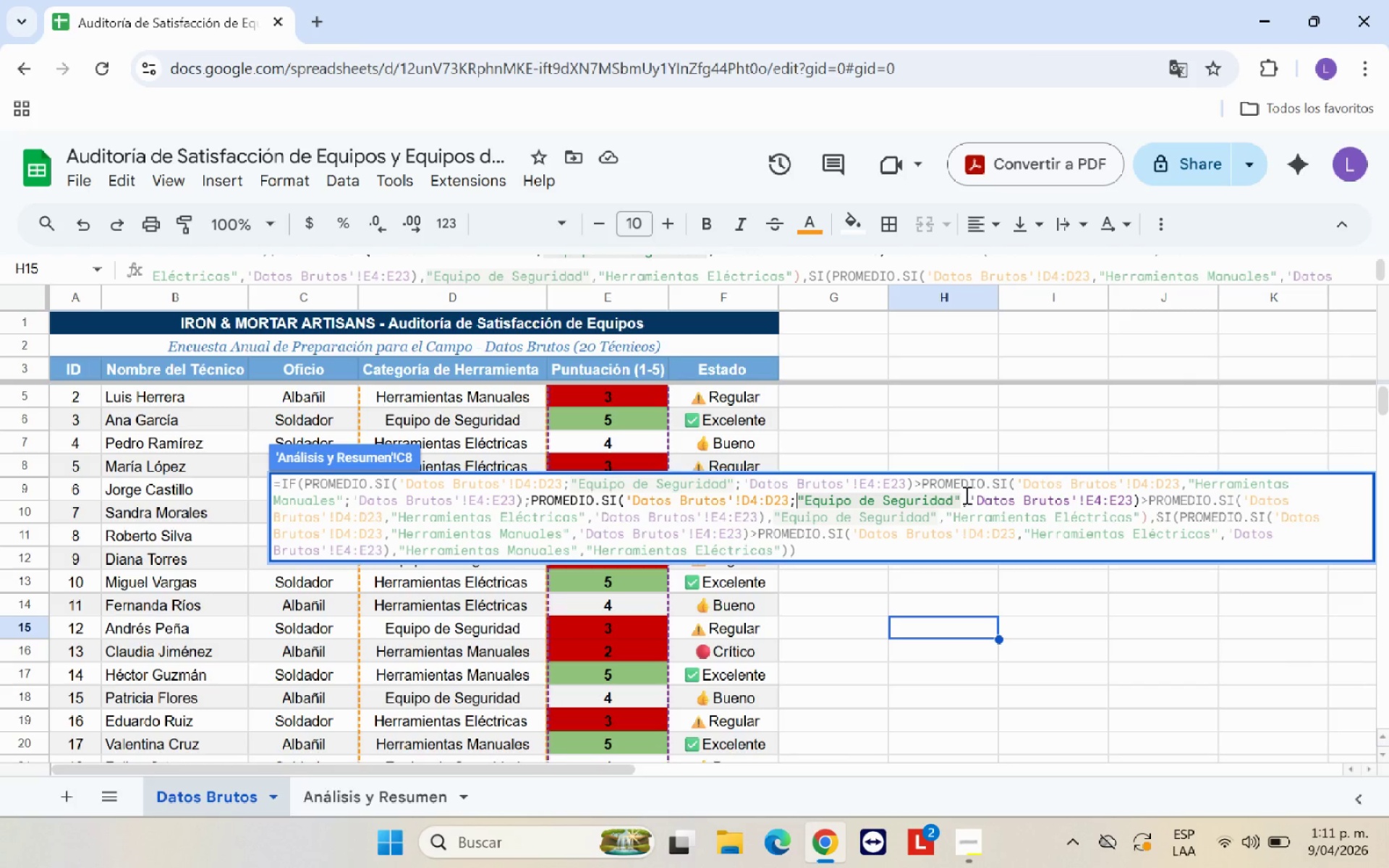 
left_click([968, 497])
 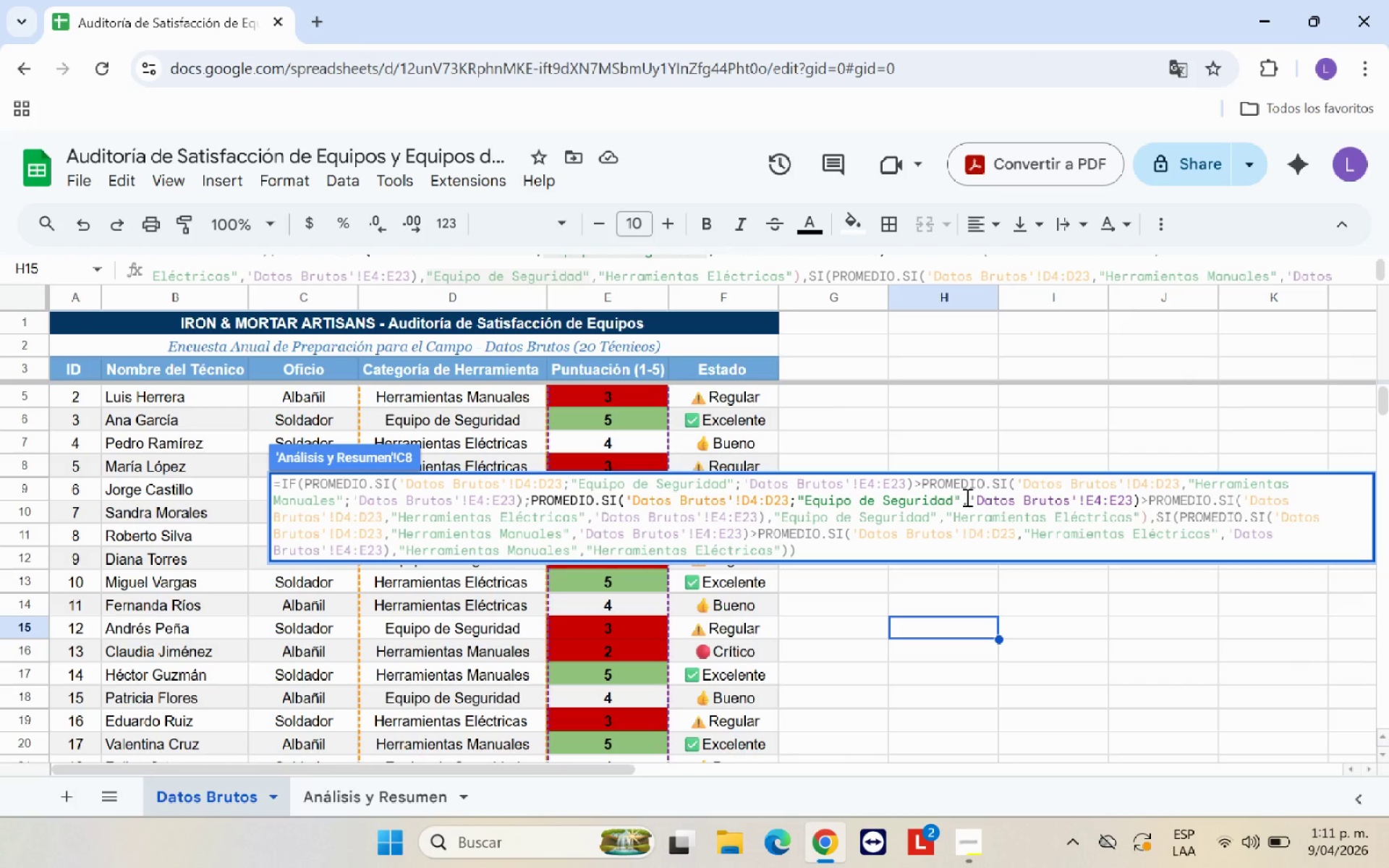 
key(Backspace)
 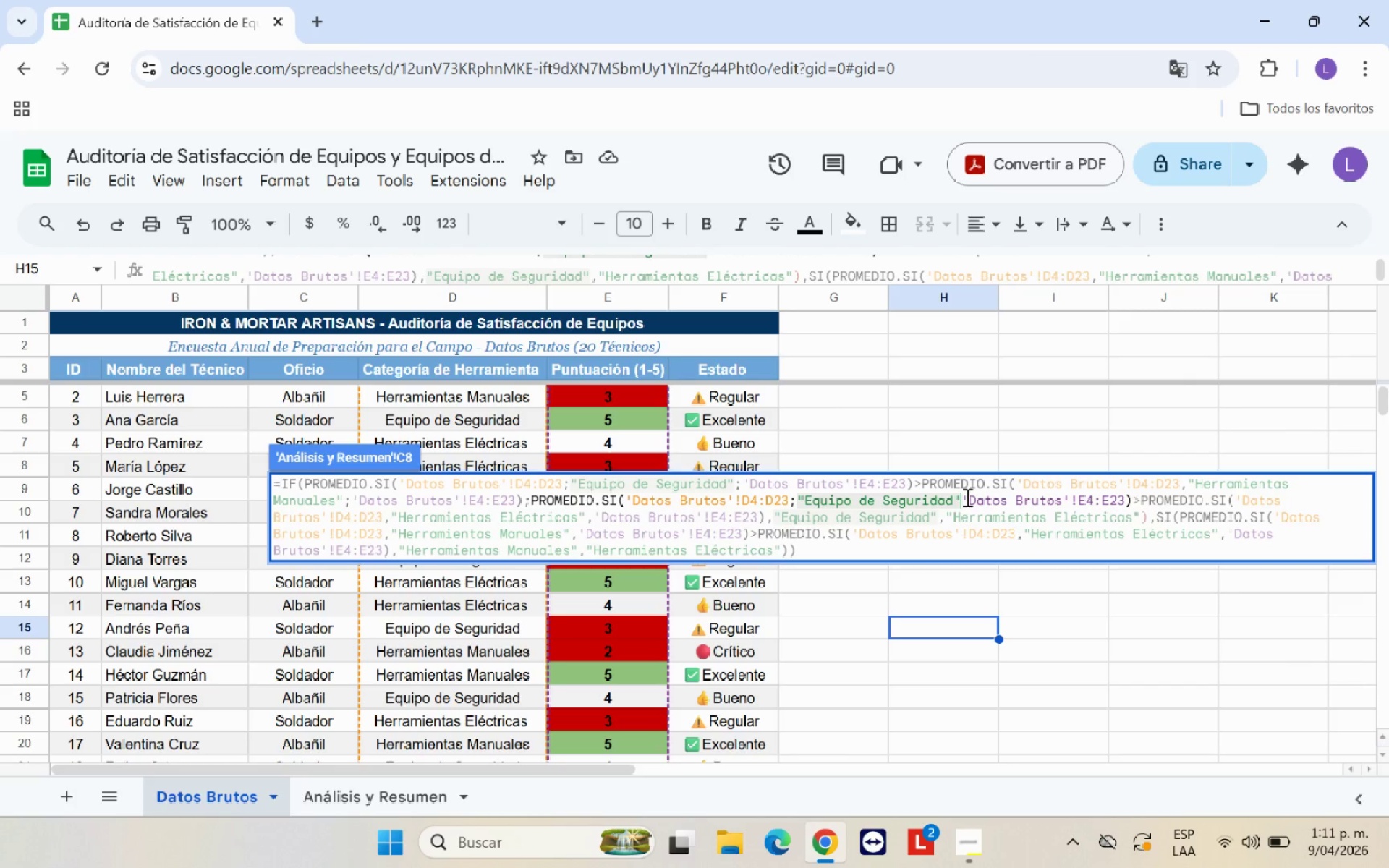 
key(Shift+Comma)
 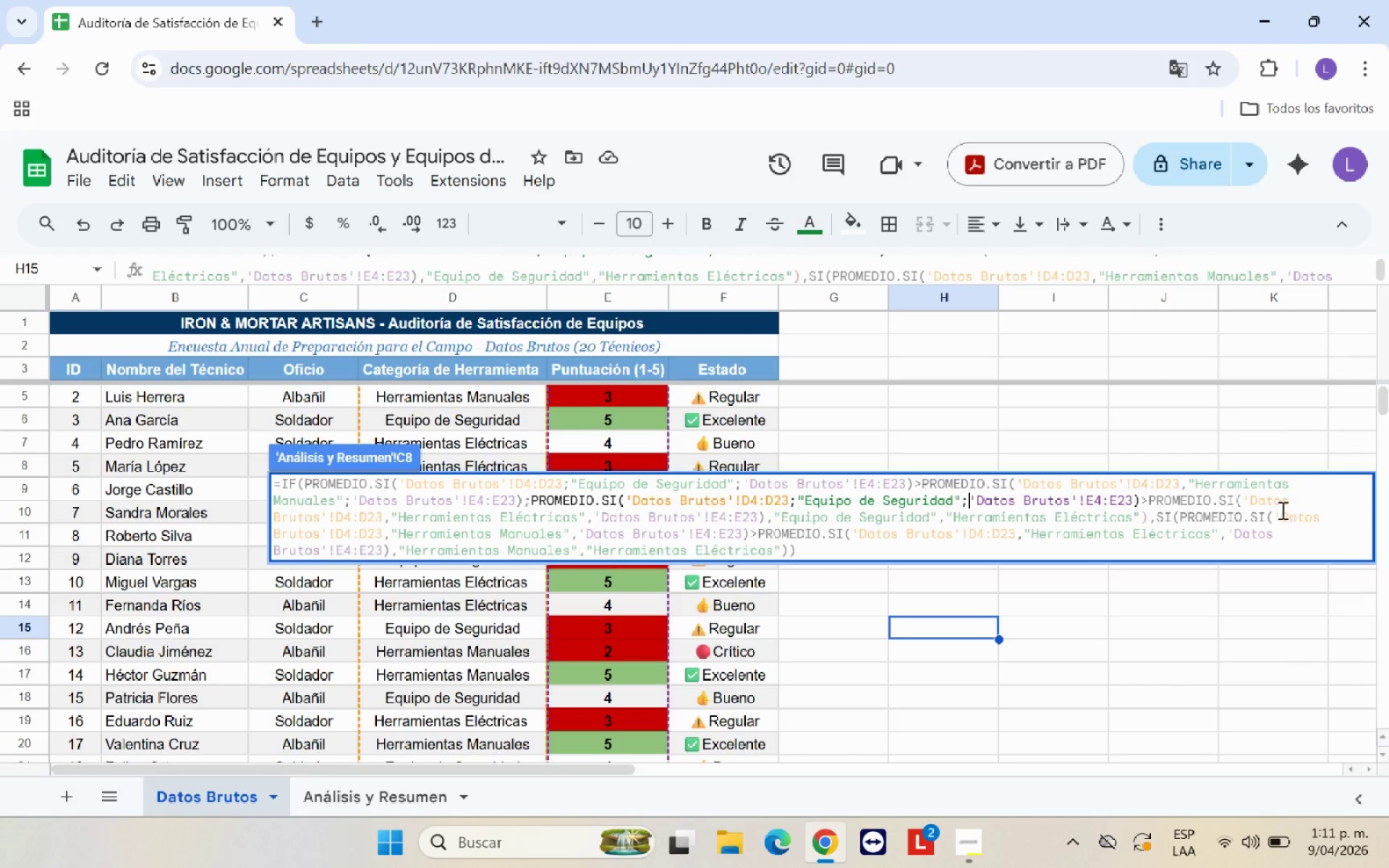 
wait(5.08)
 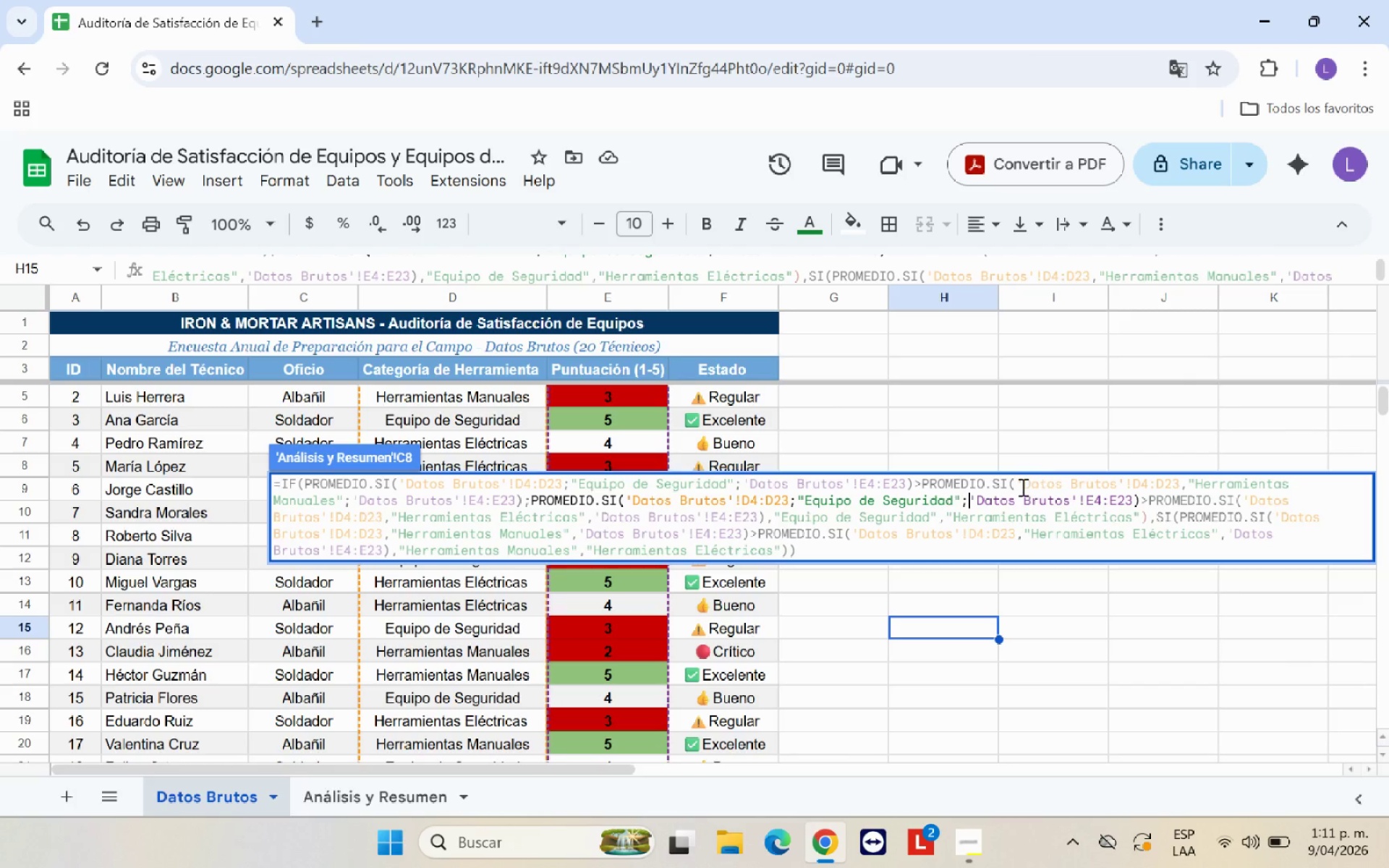 
left_click([388, 515])
 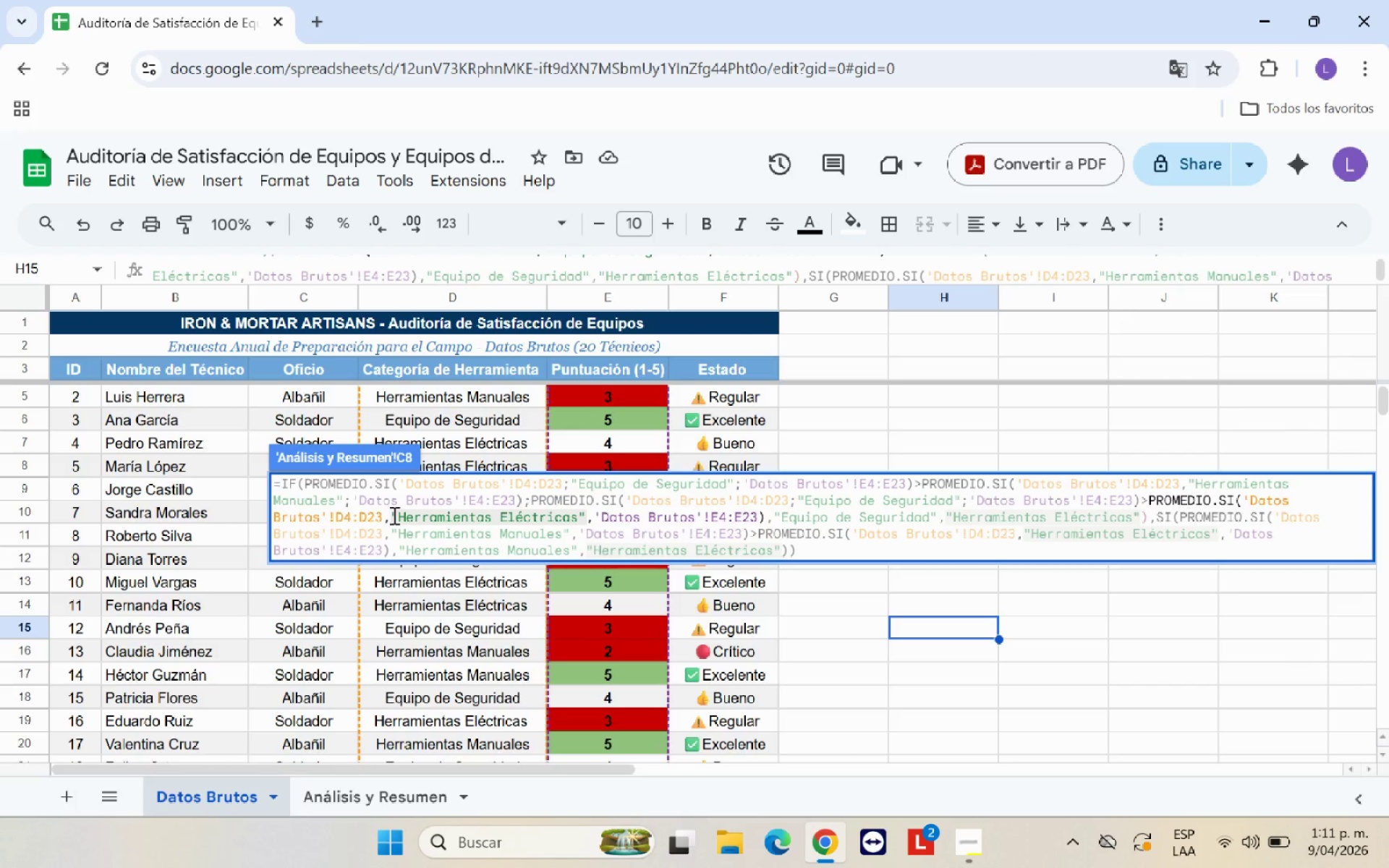 
key(Backspace)
 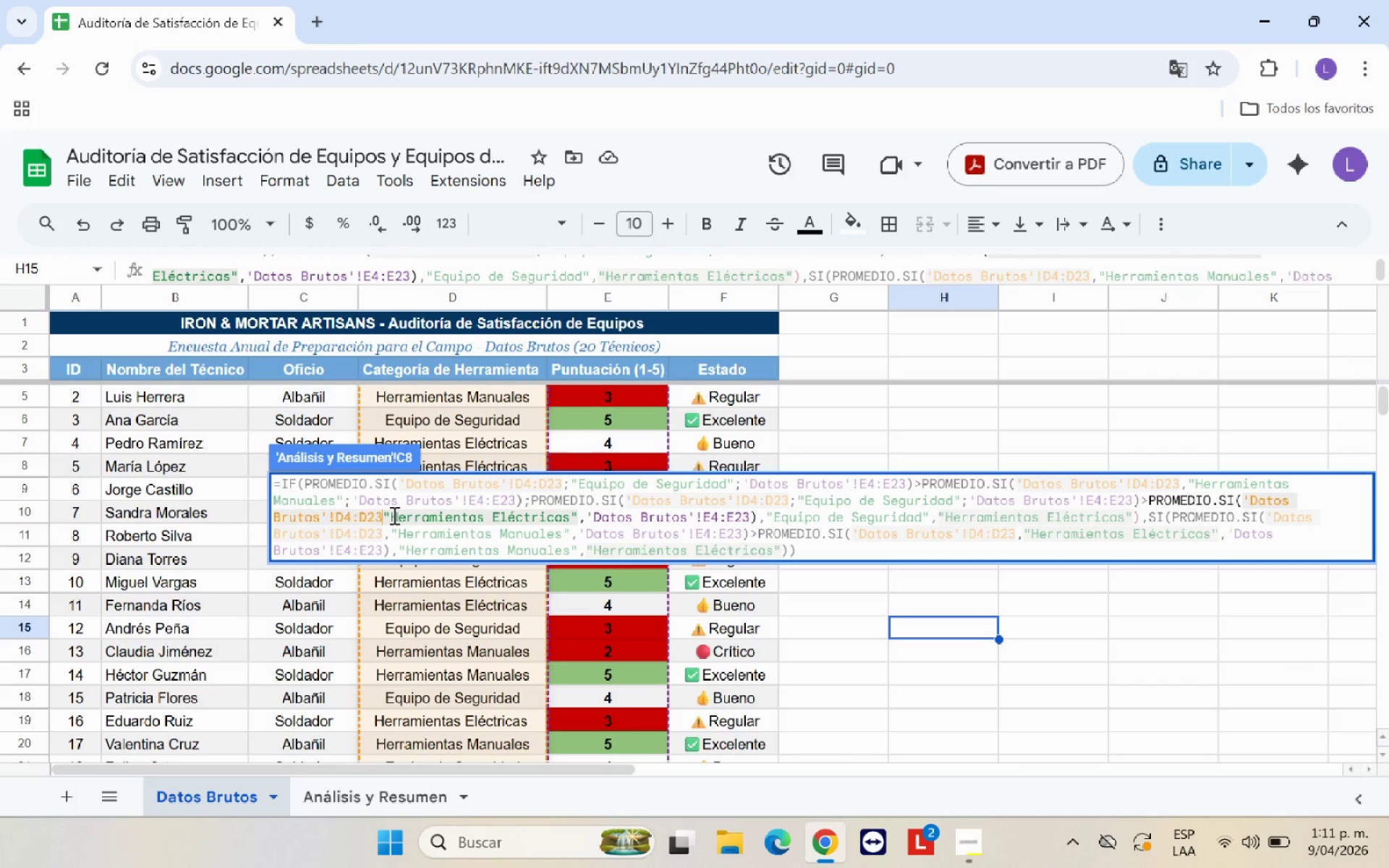 
key(Shift+Comma)
 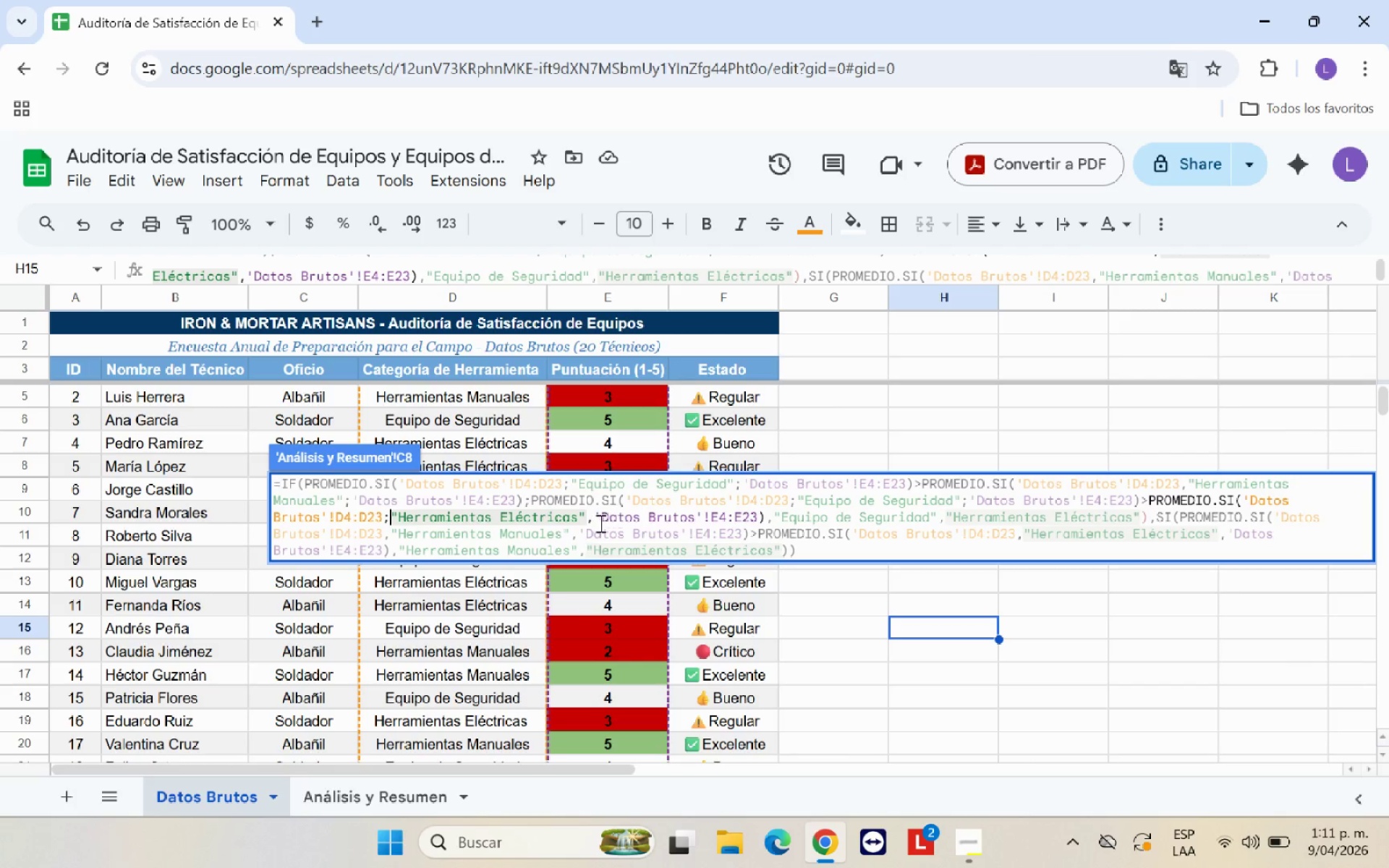 
left_click([592, 524])
 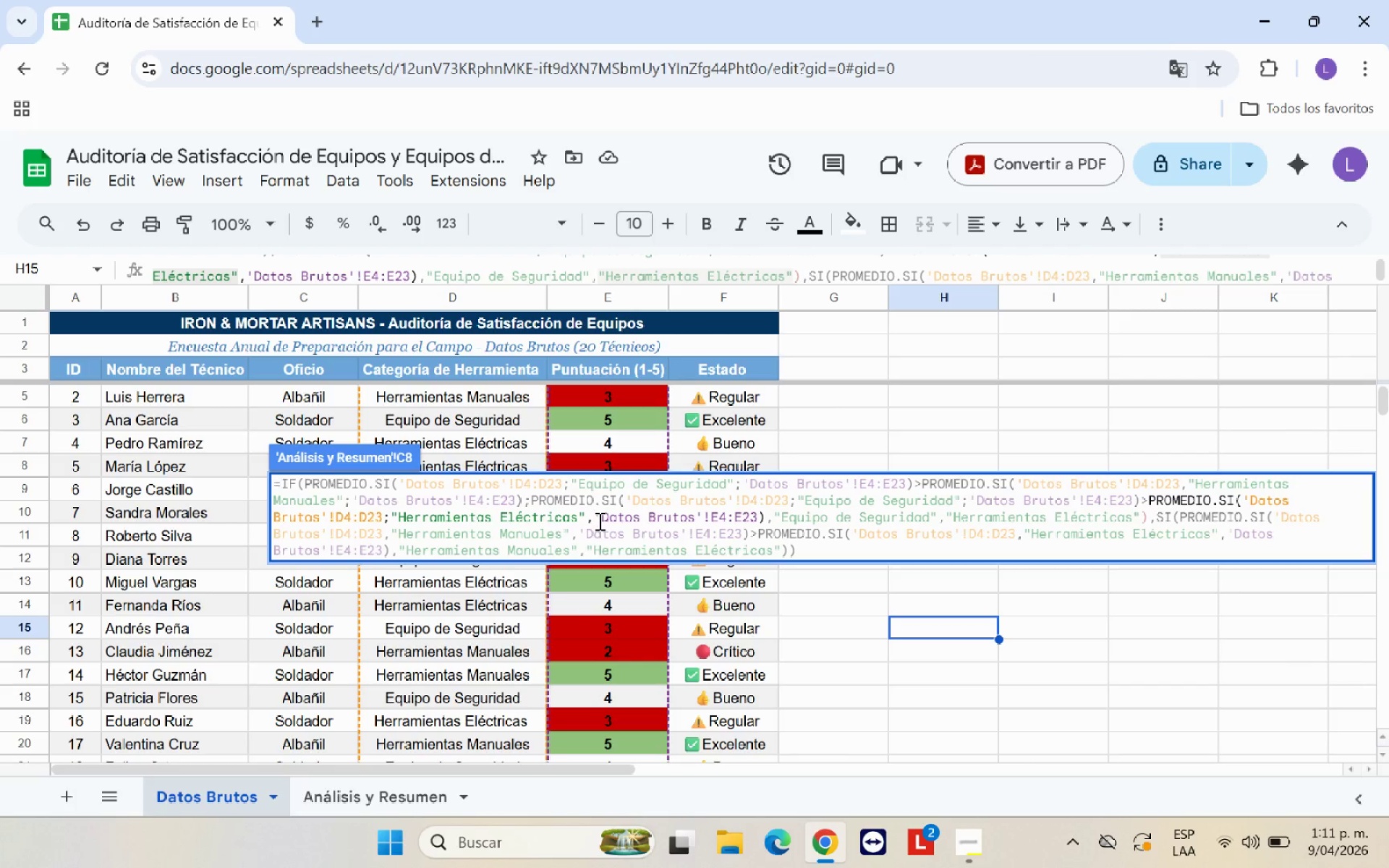 
key(Backspace)
 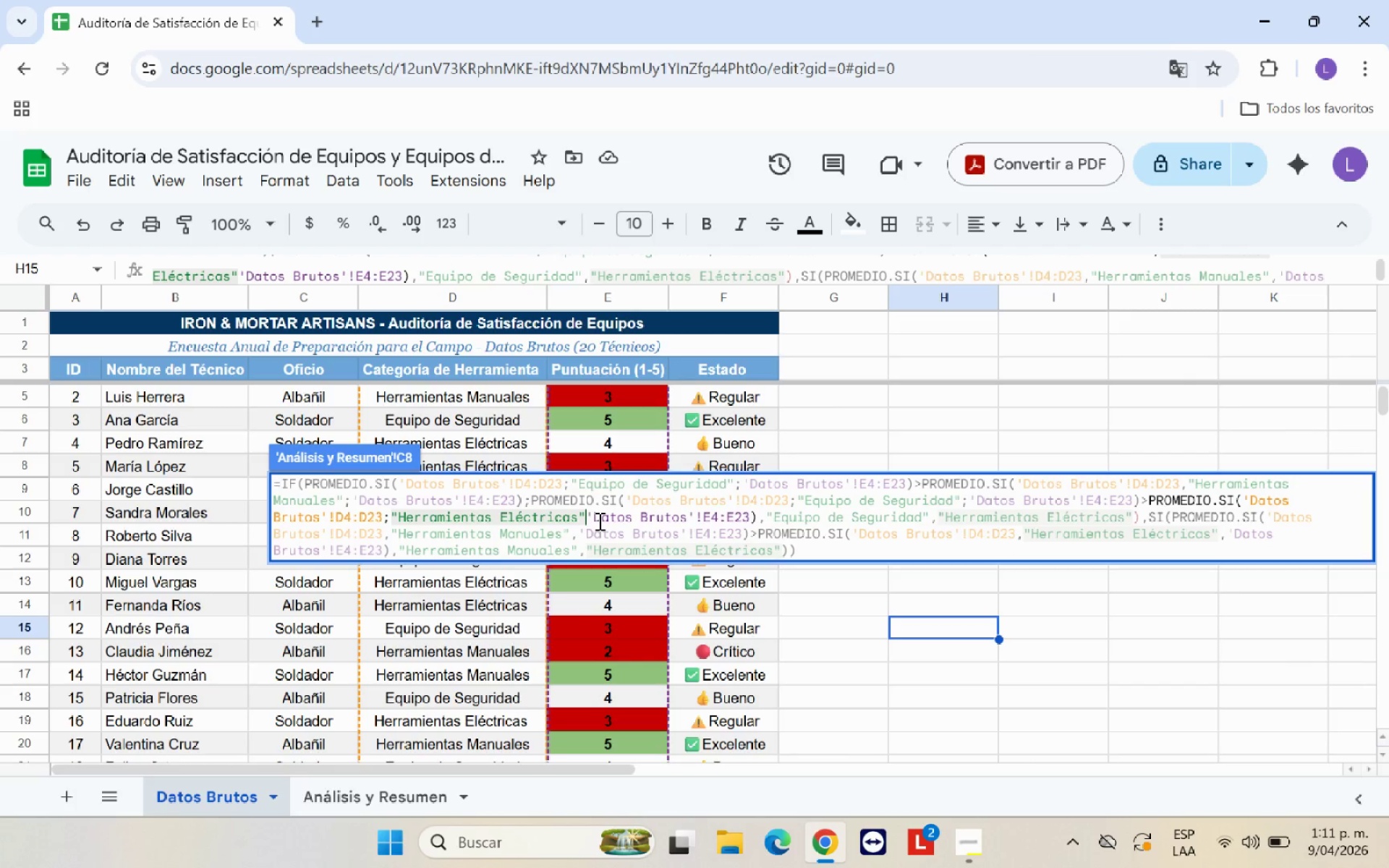 
key(Shift+Comma)
 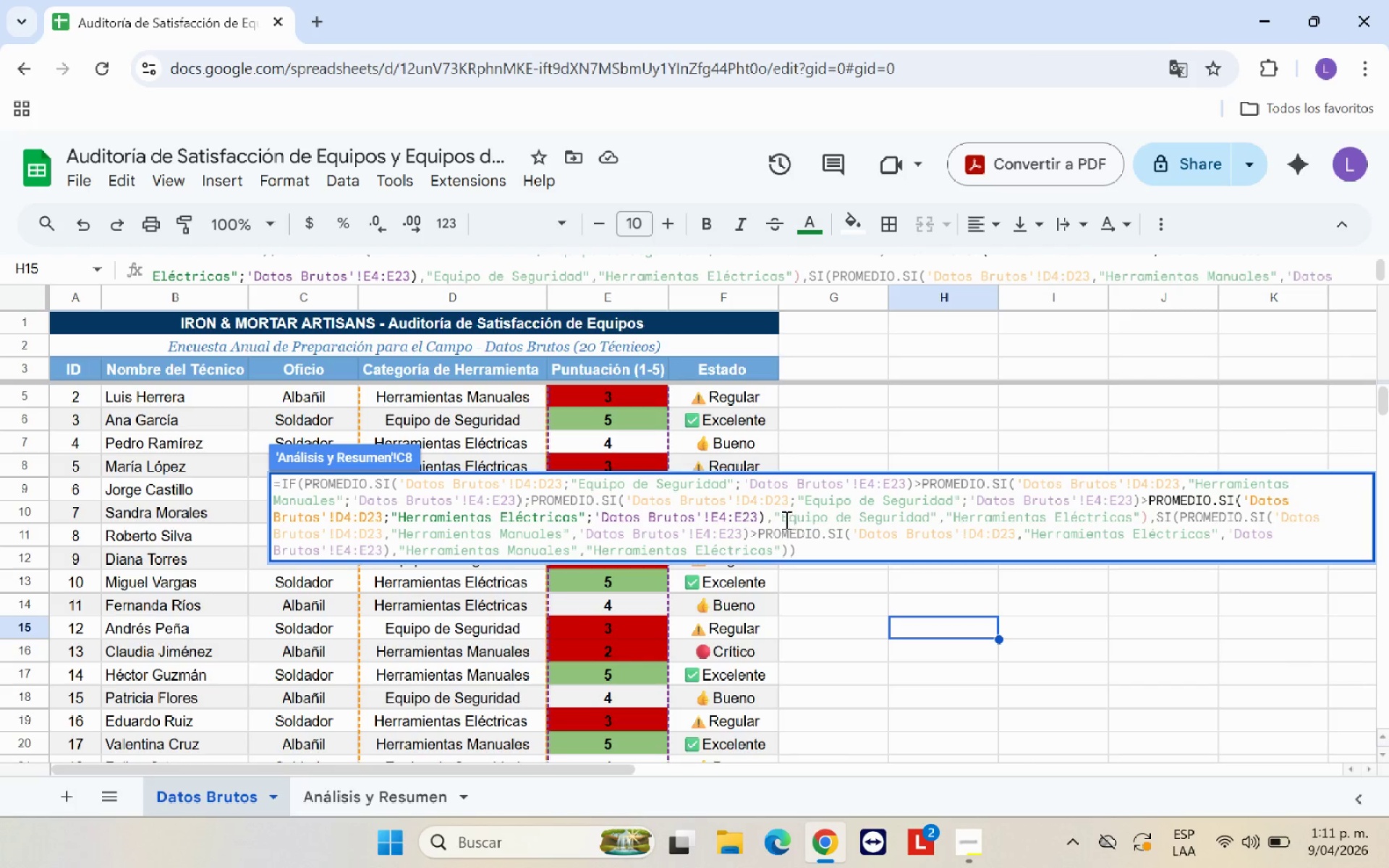 
left_click([773, 520])
 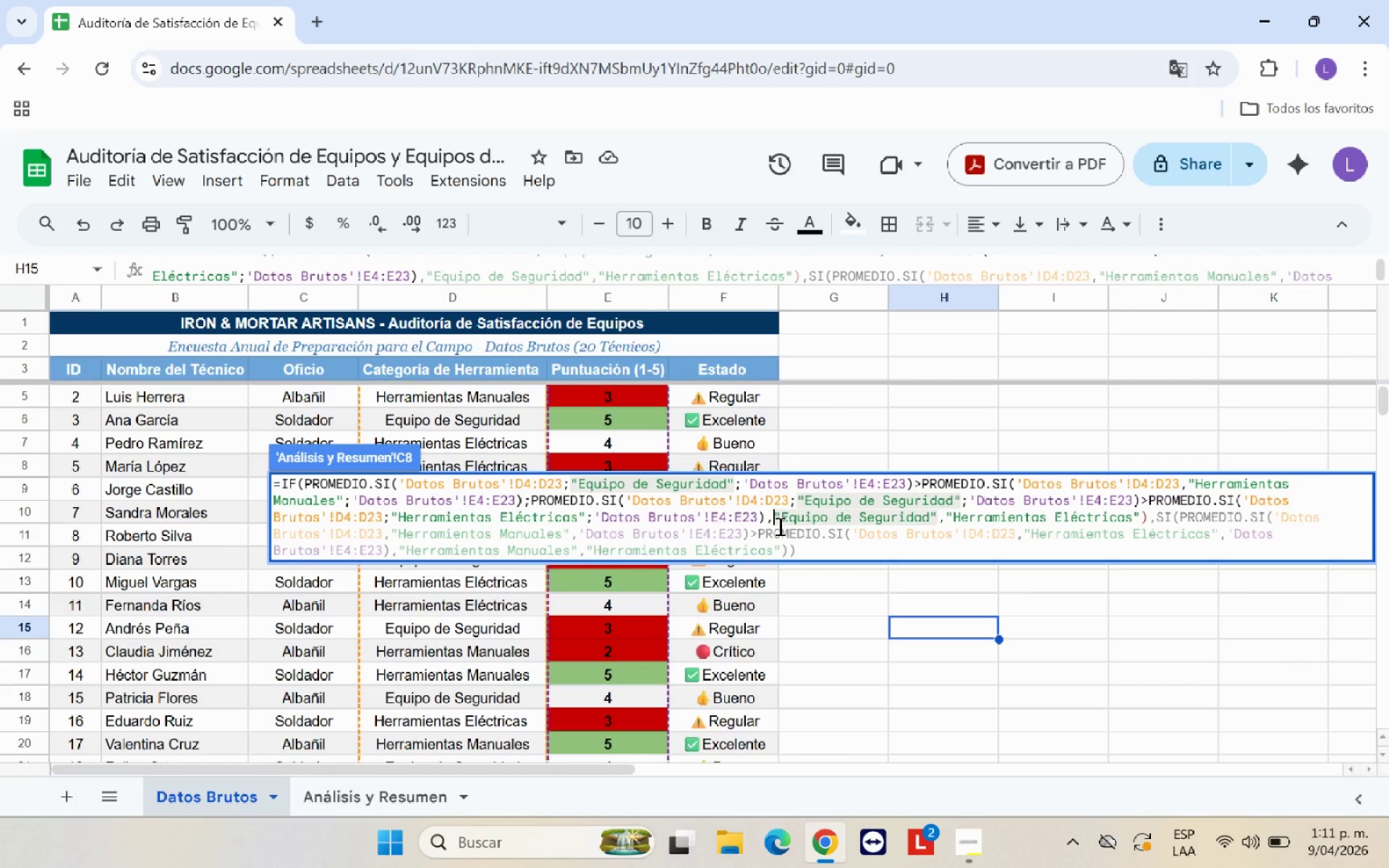 
key(Backspace)
 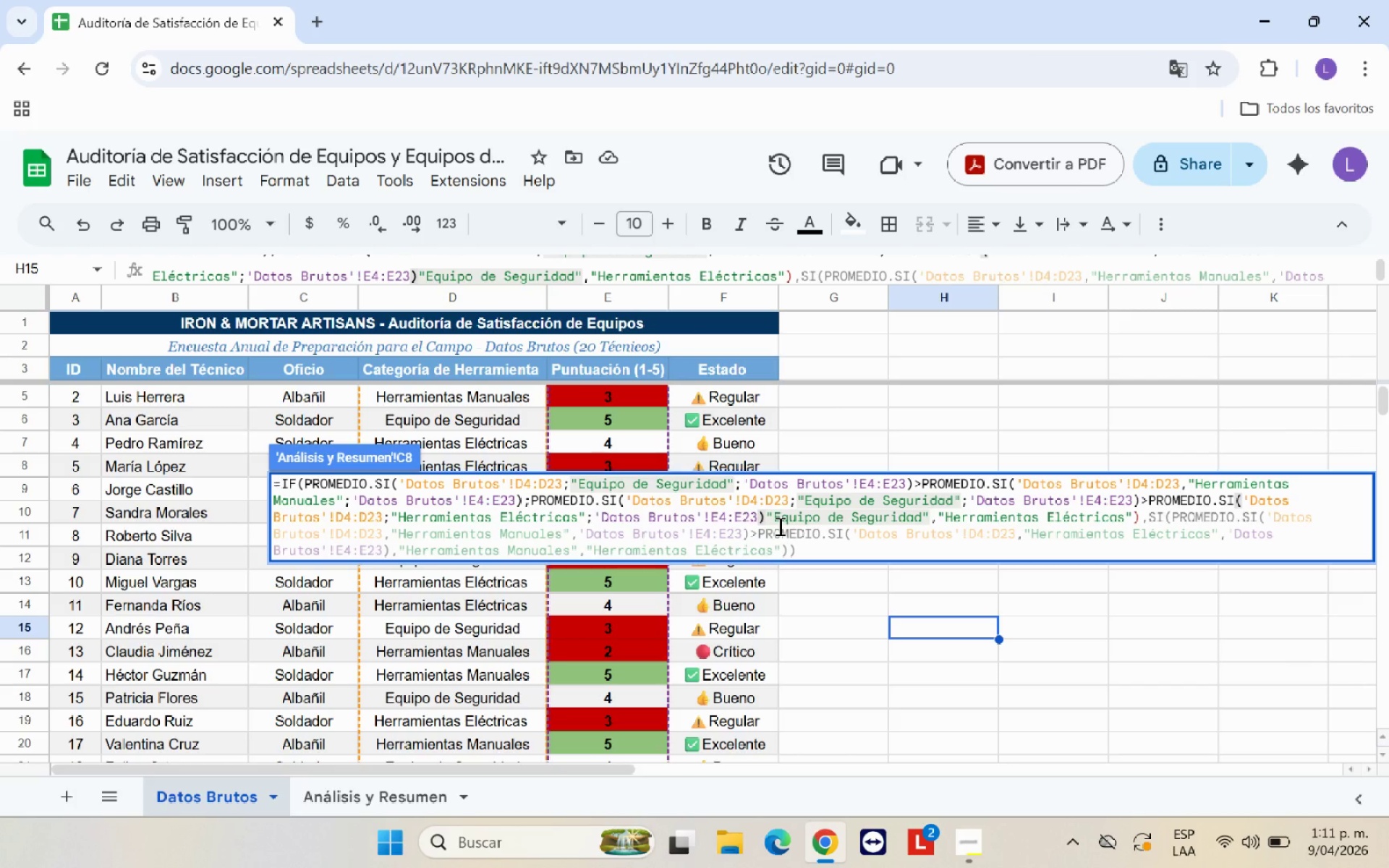 
key(Shift+Comma)
 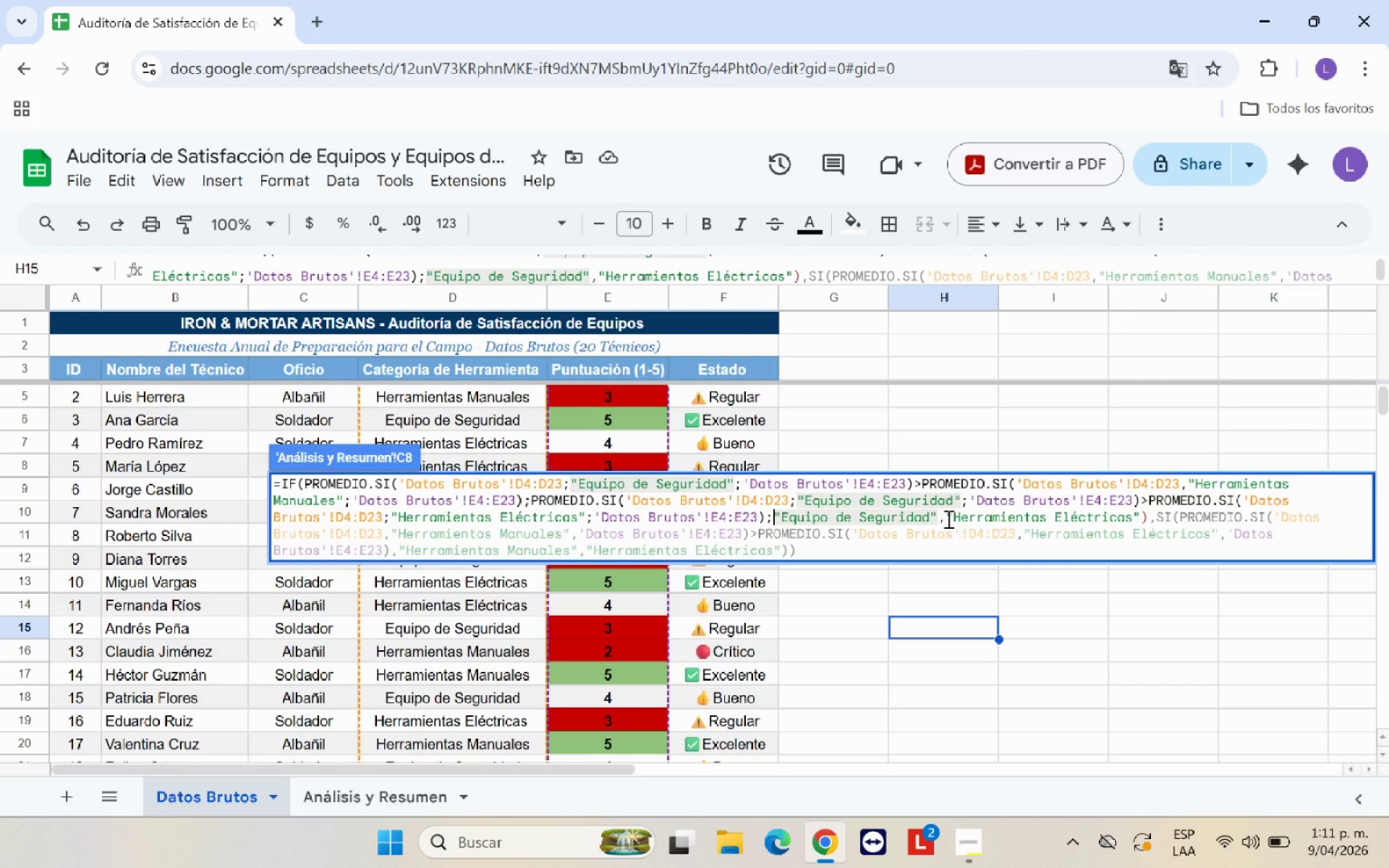 
left_click([946, 519])
 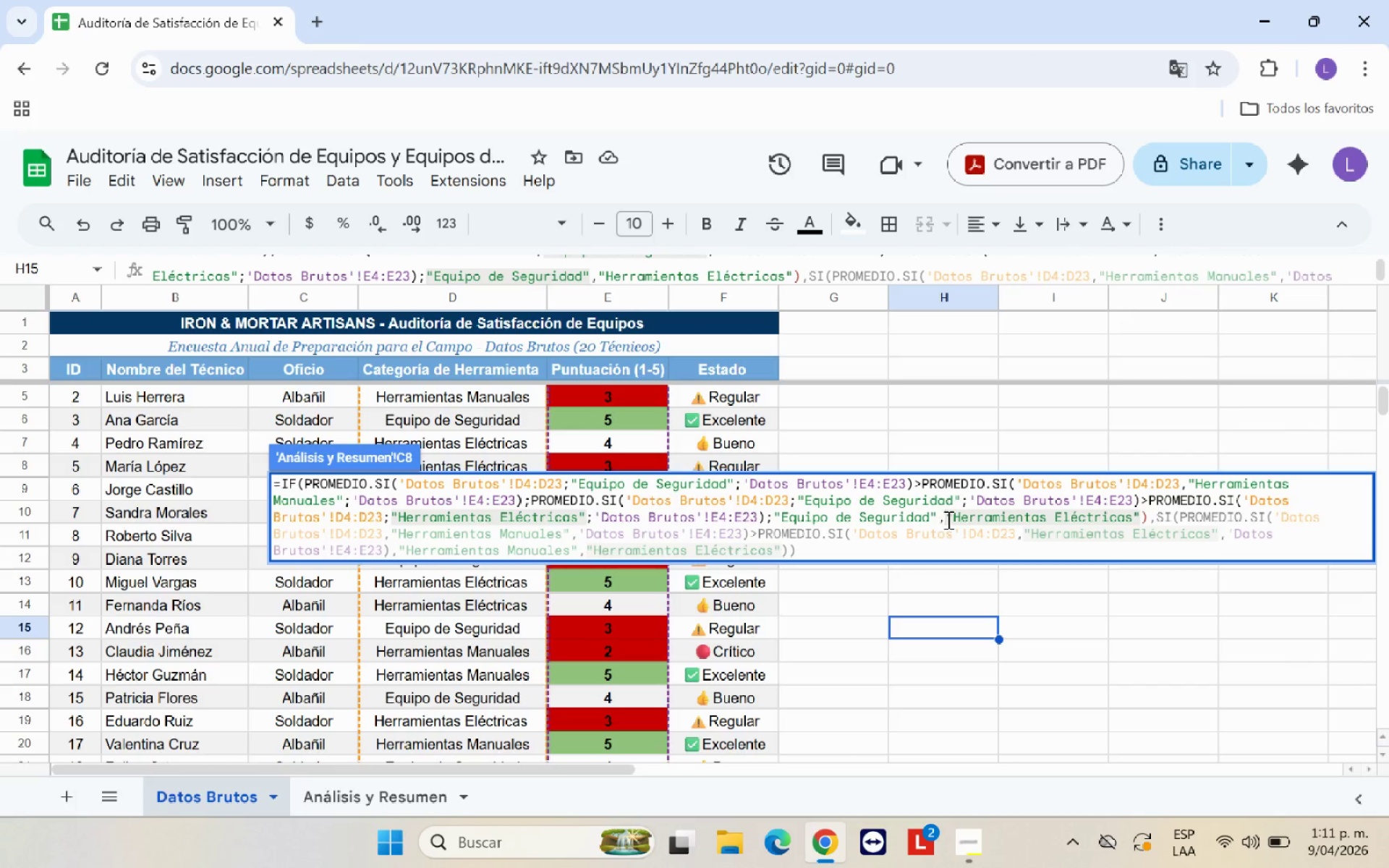 
key(Backspace)
 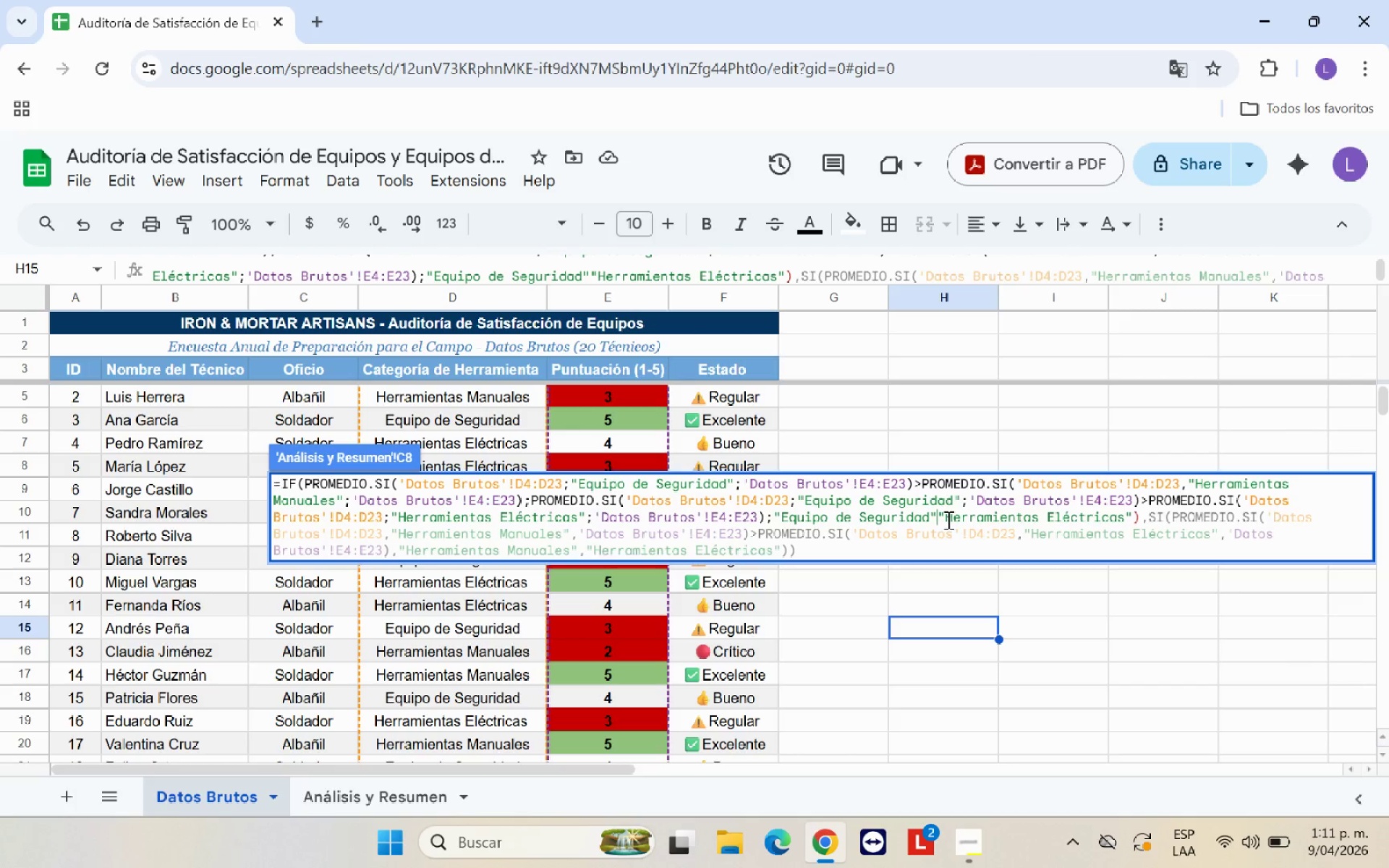 
key(Shift+Comma)
 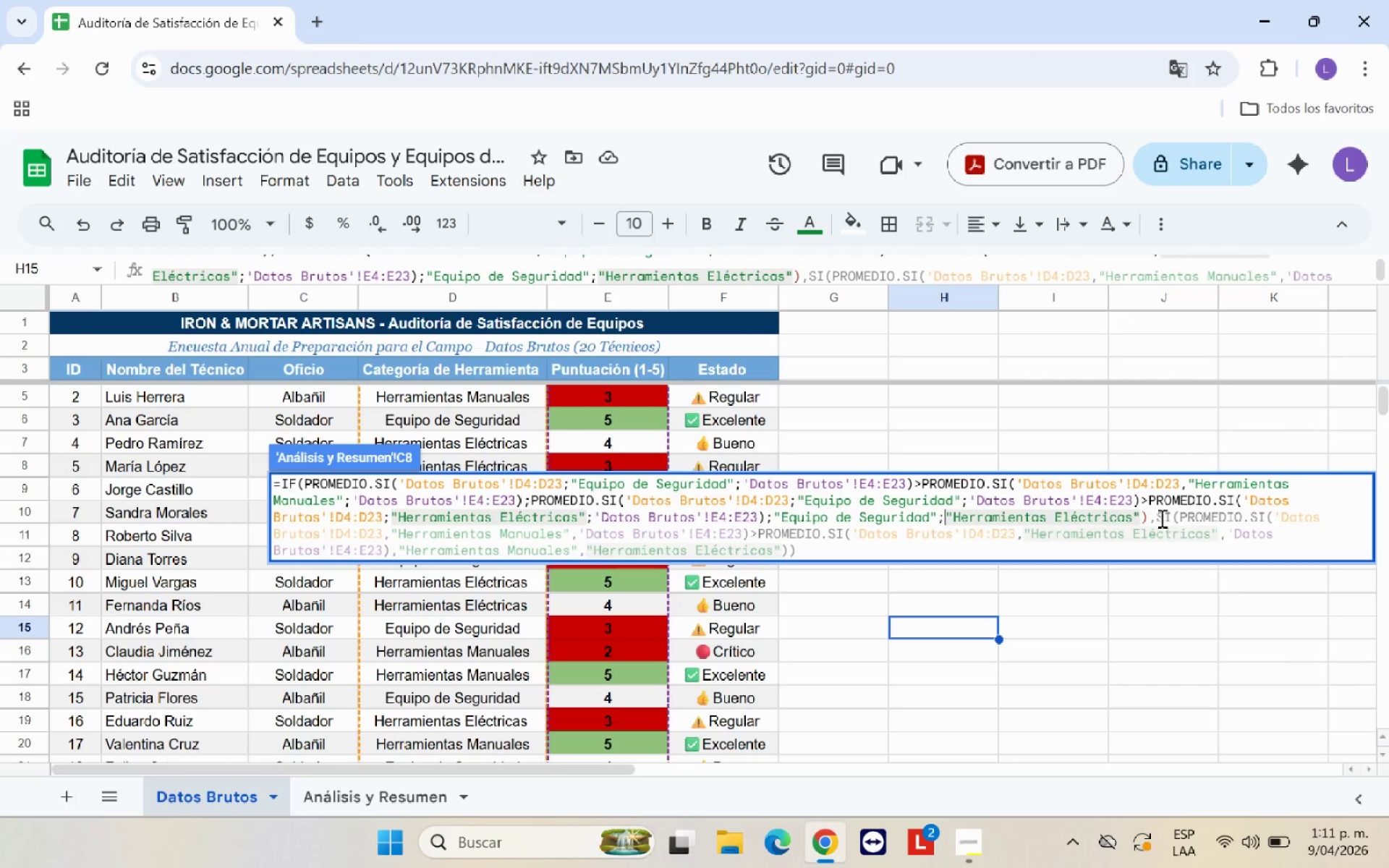 
left_click([1155, 518])
 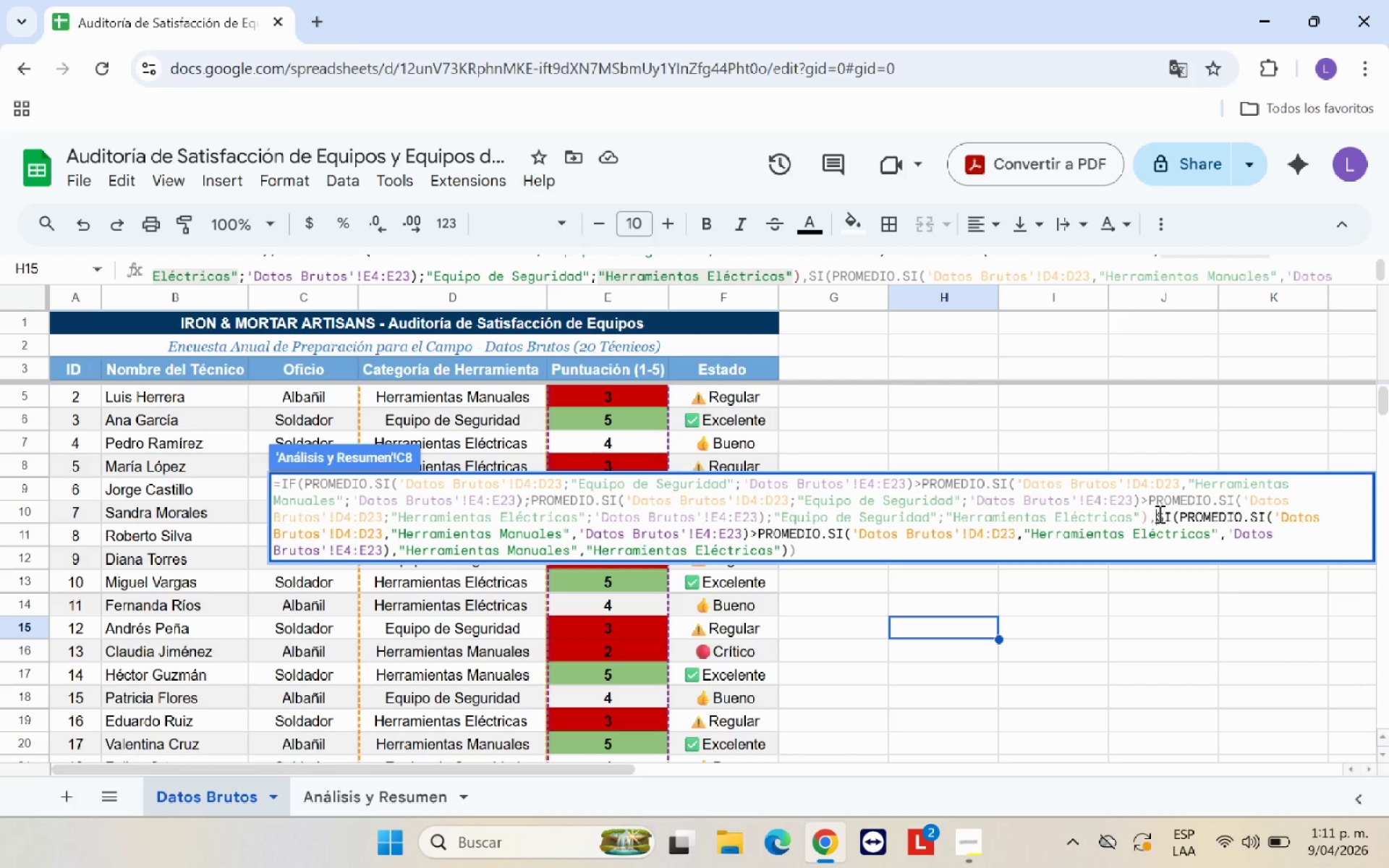 
key(Backspace)
 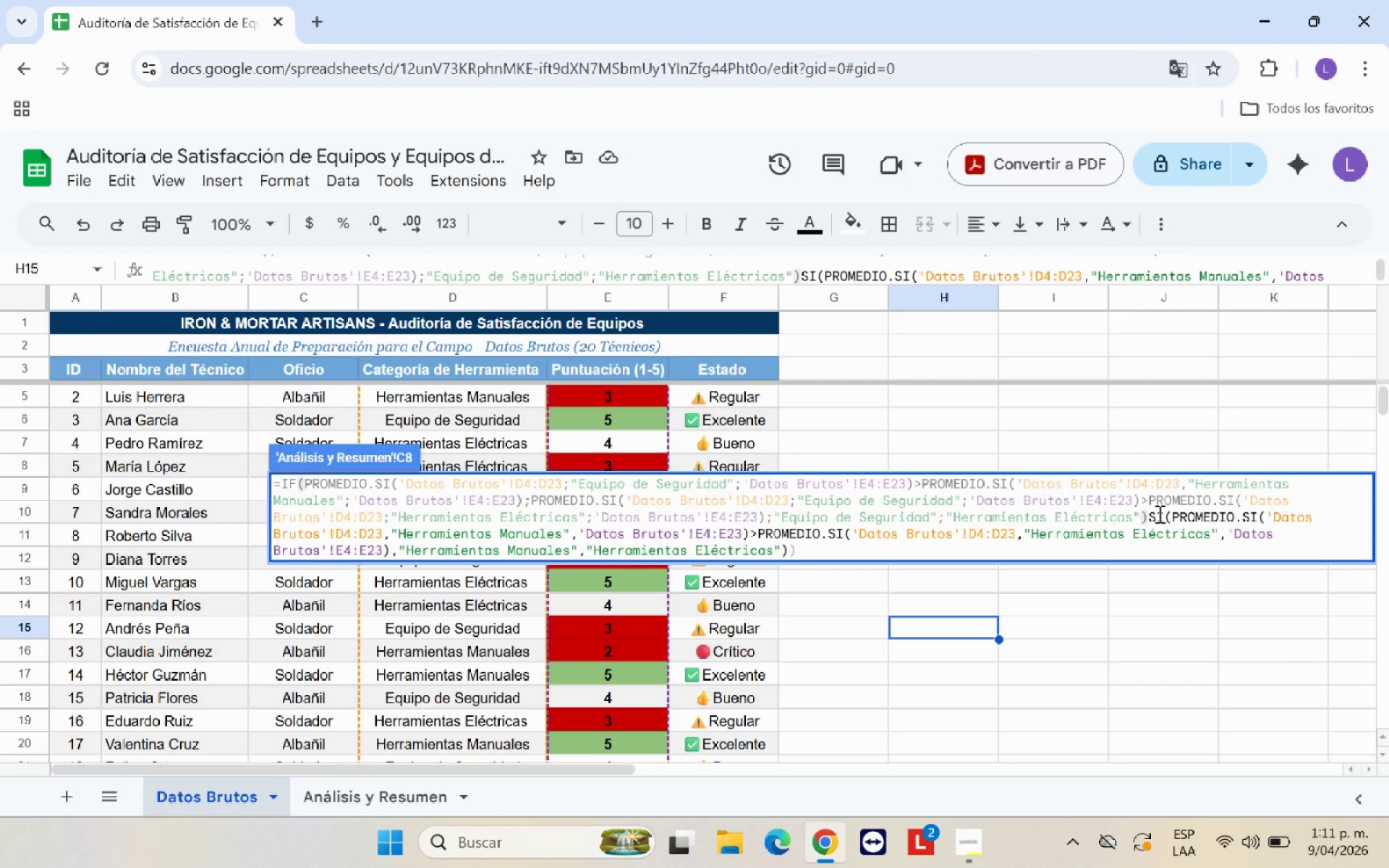 
key(Shift+Comma)
 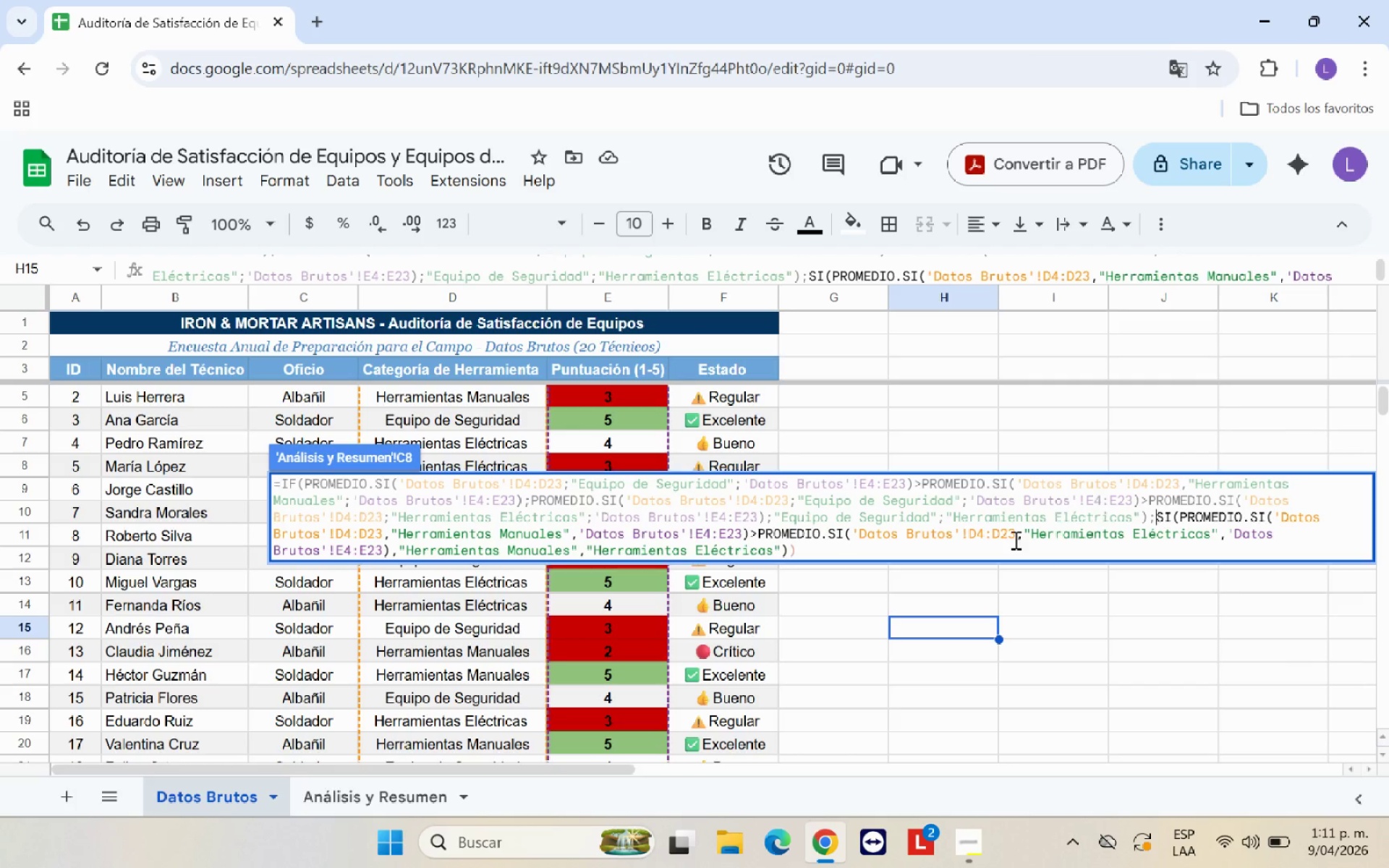 
left_click([1275, 537])
 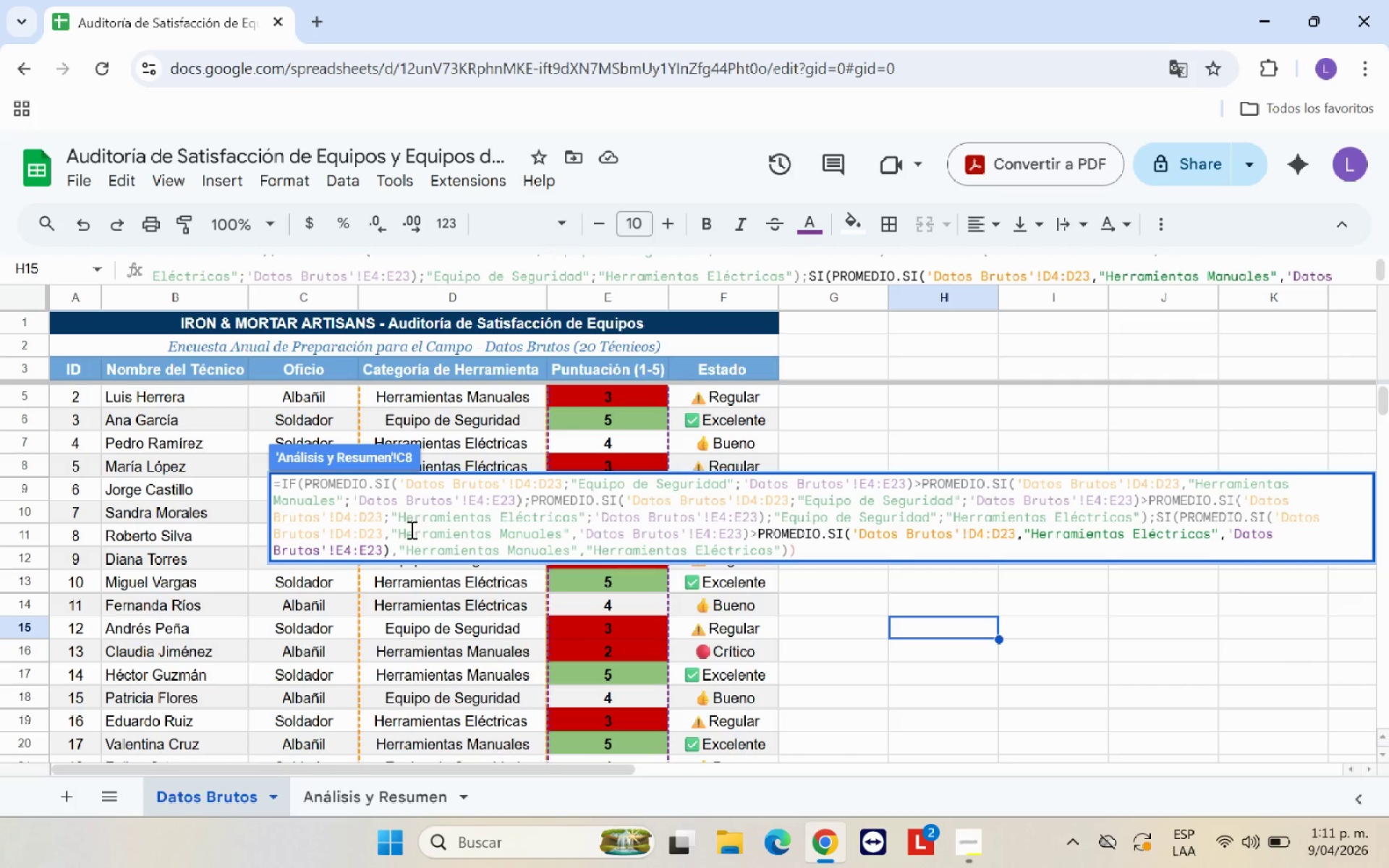 
left_click([390, 535])
 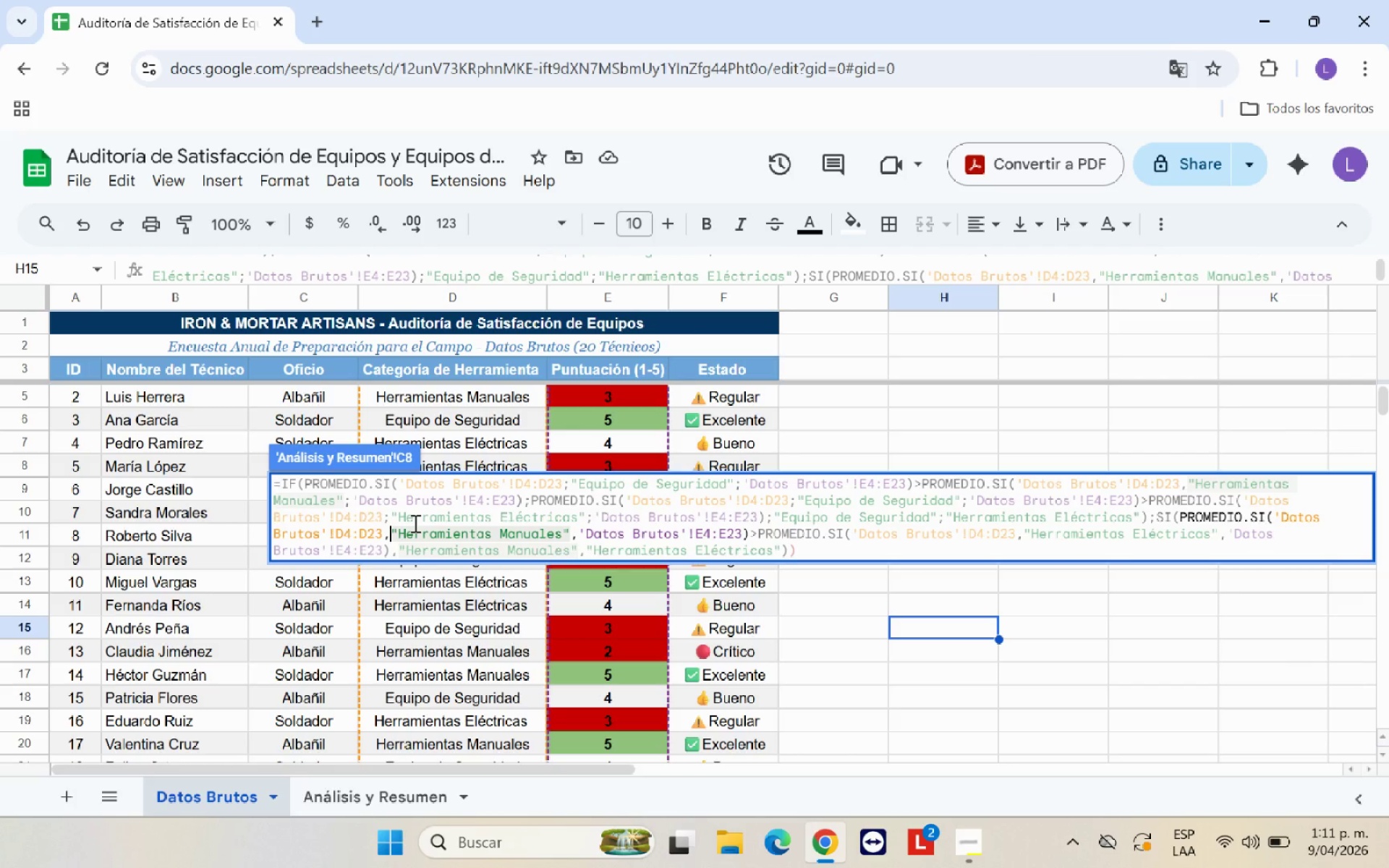 
key(Backspace)
 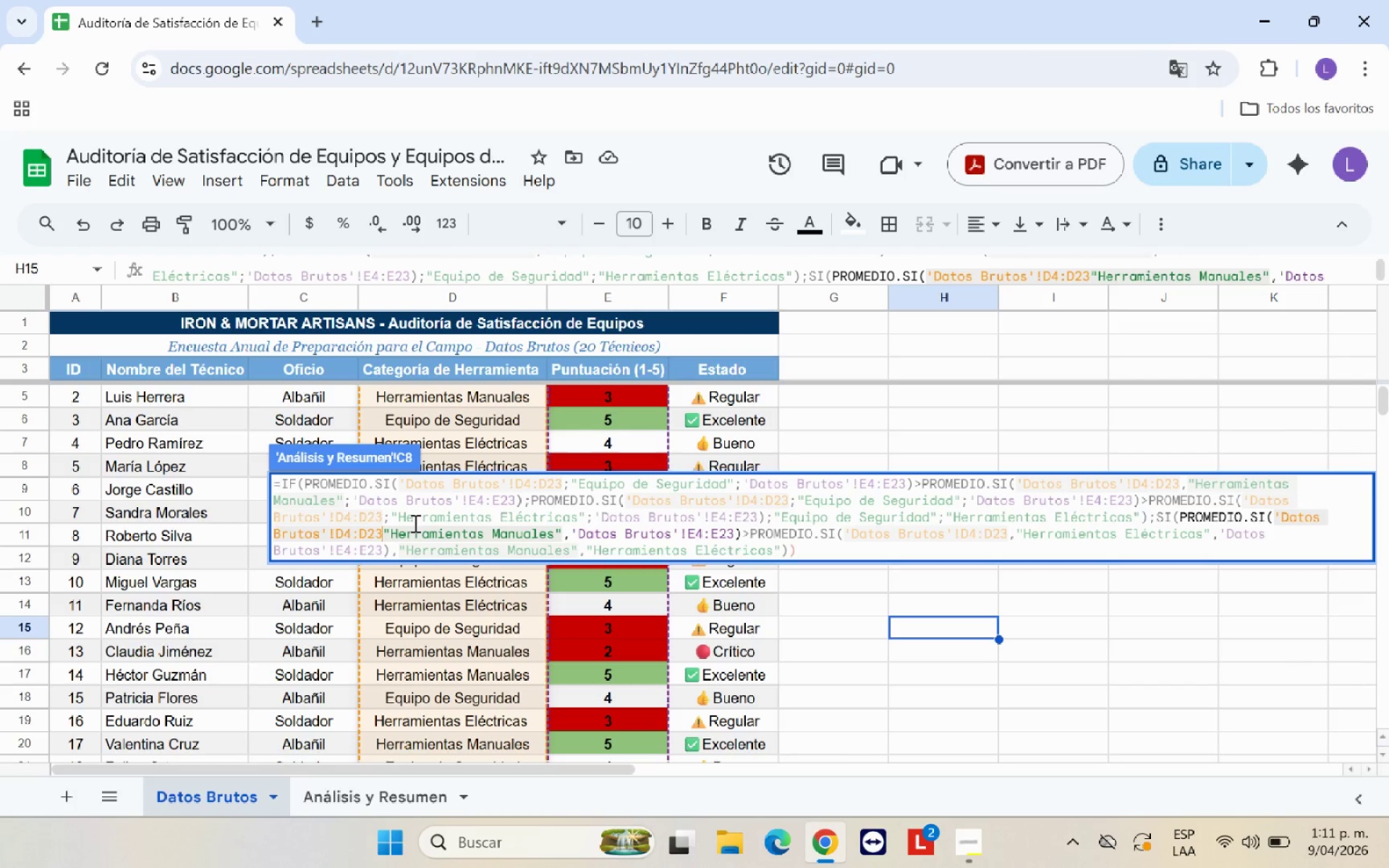 
key(Shift+Comma)
 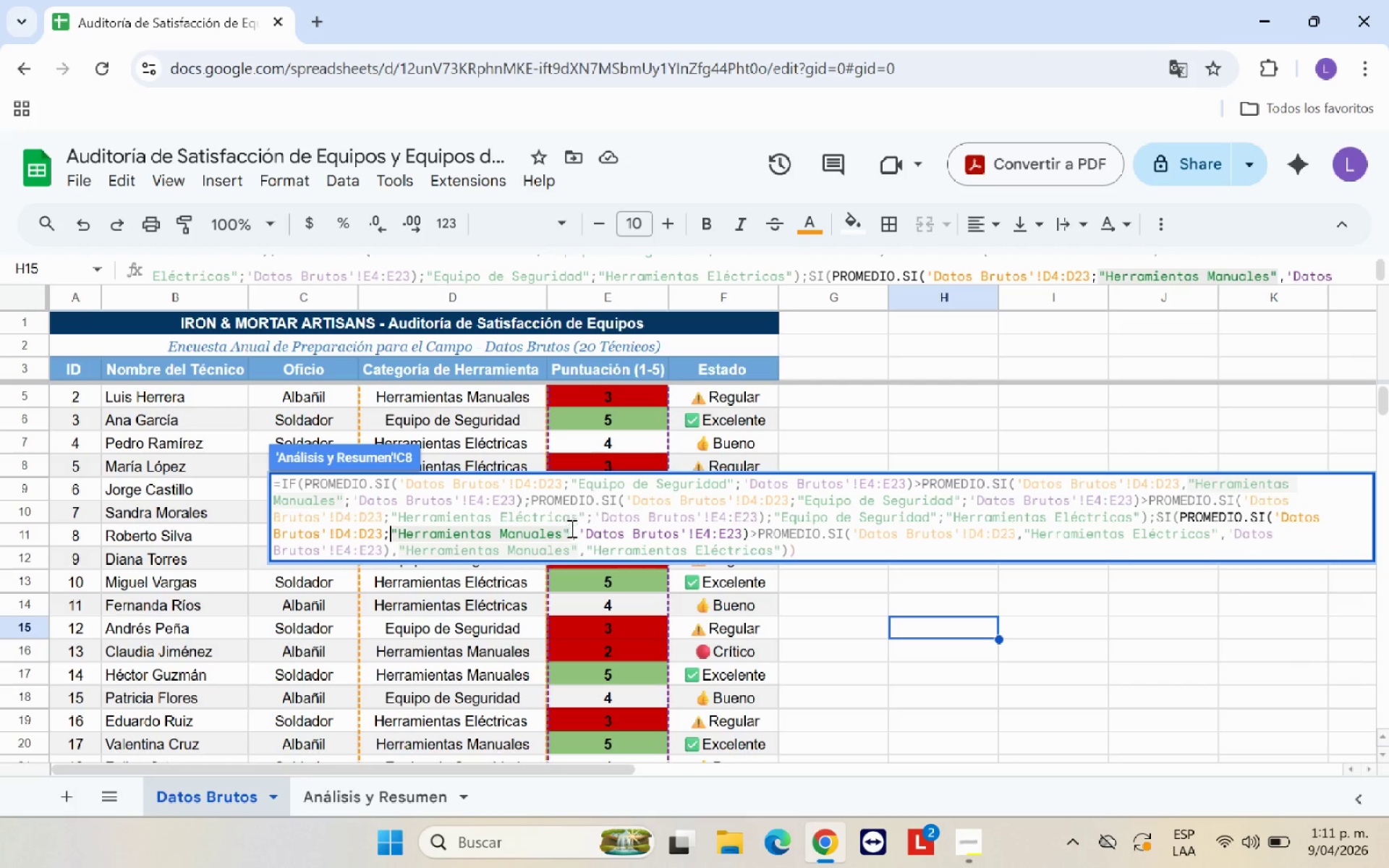 
left_click([576, 537])
 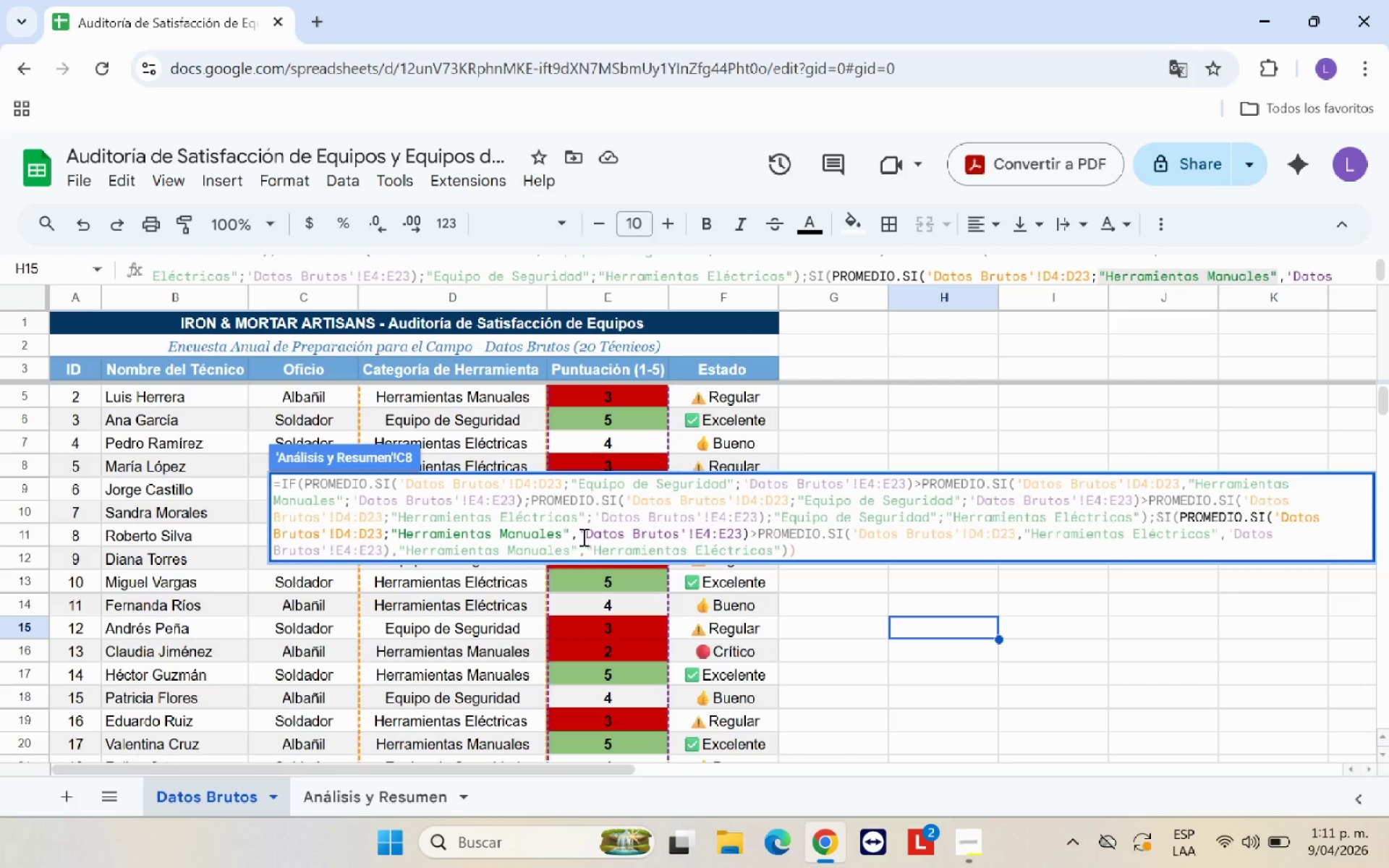 
key(Backspace)
 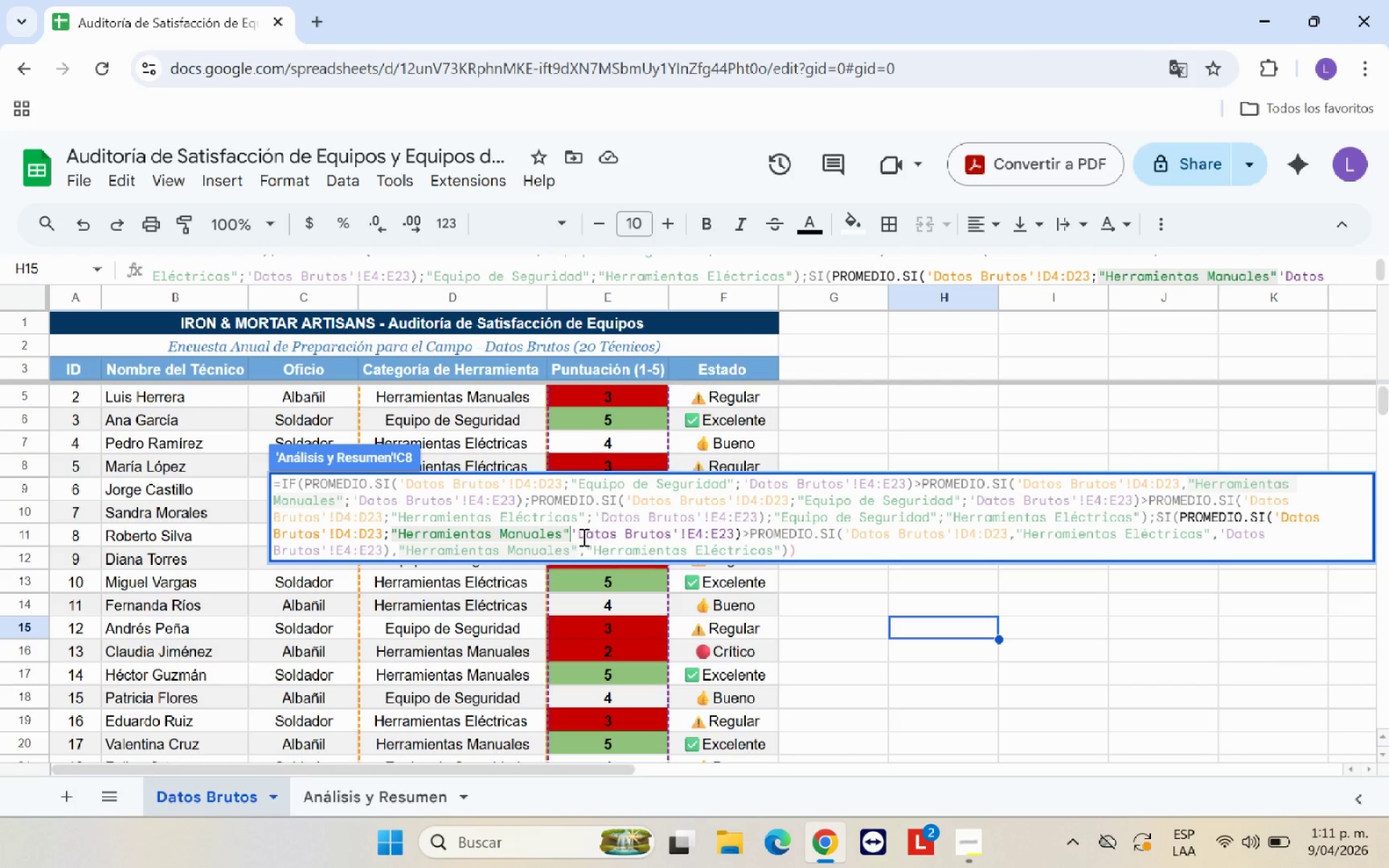 
key(Shift+ShiftRight)
 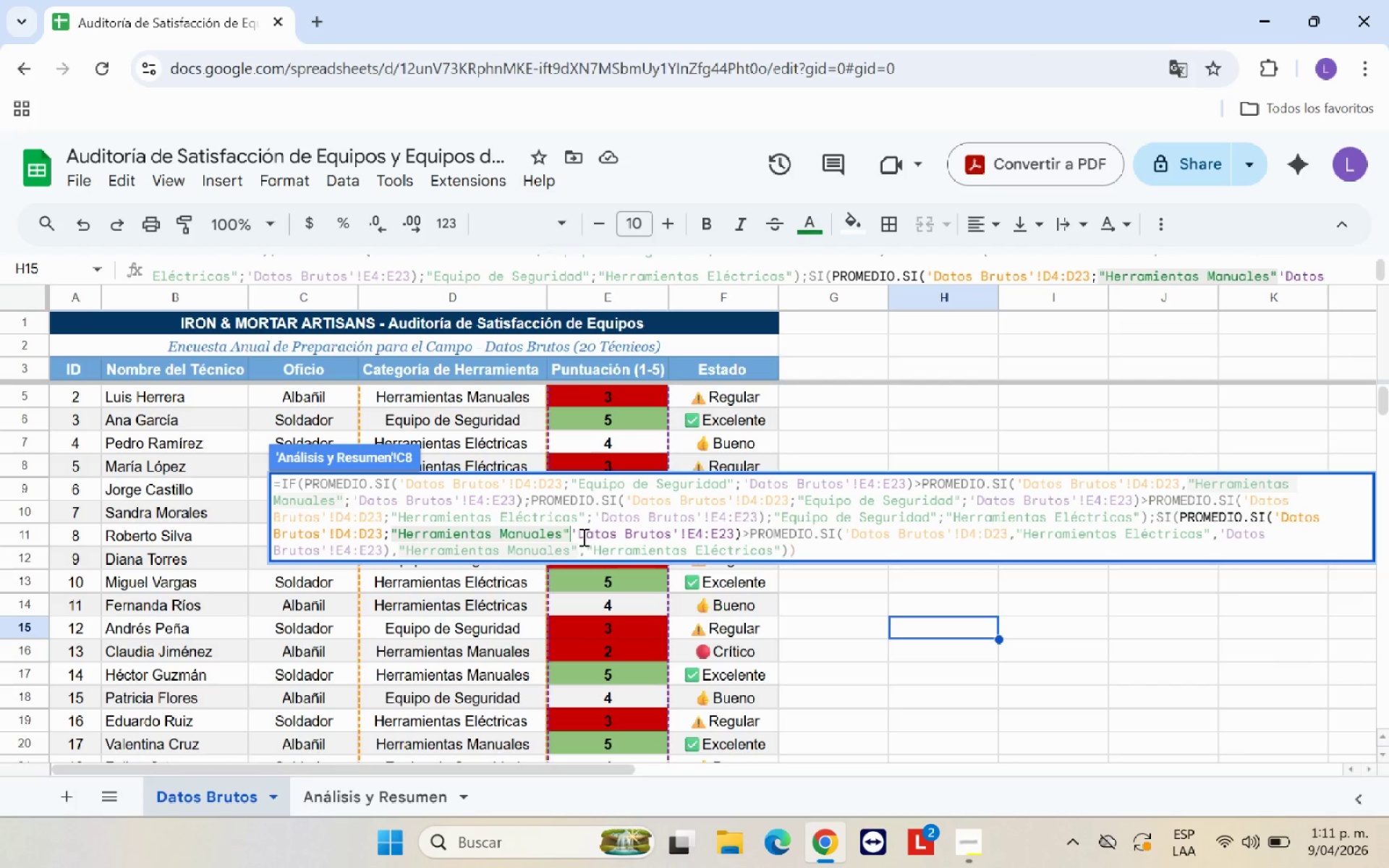 
key(Shift+Comma)
 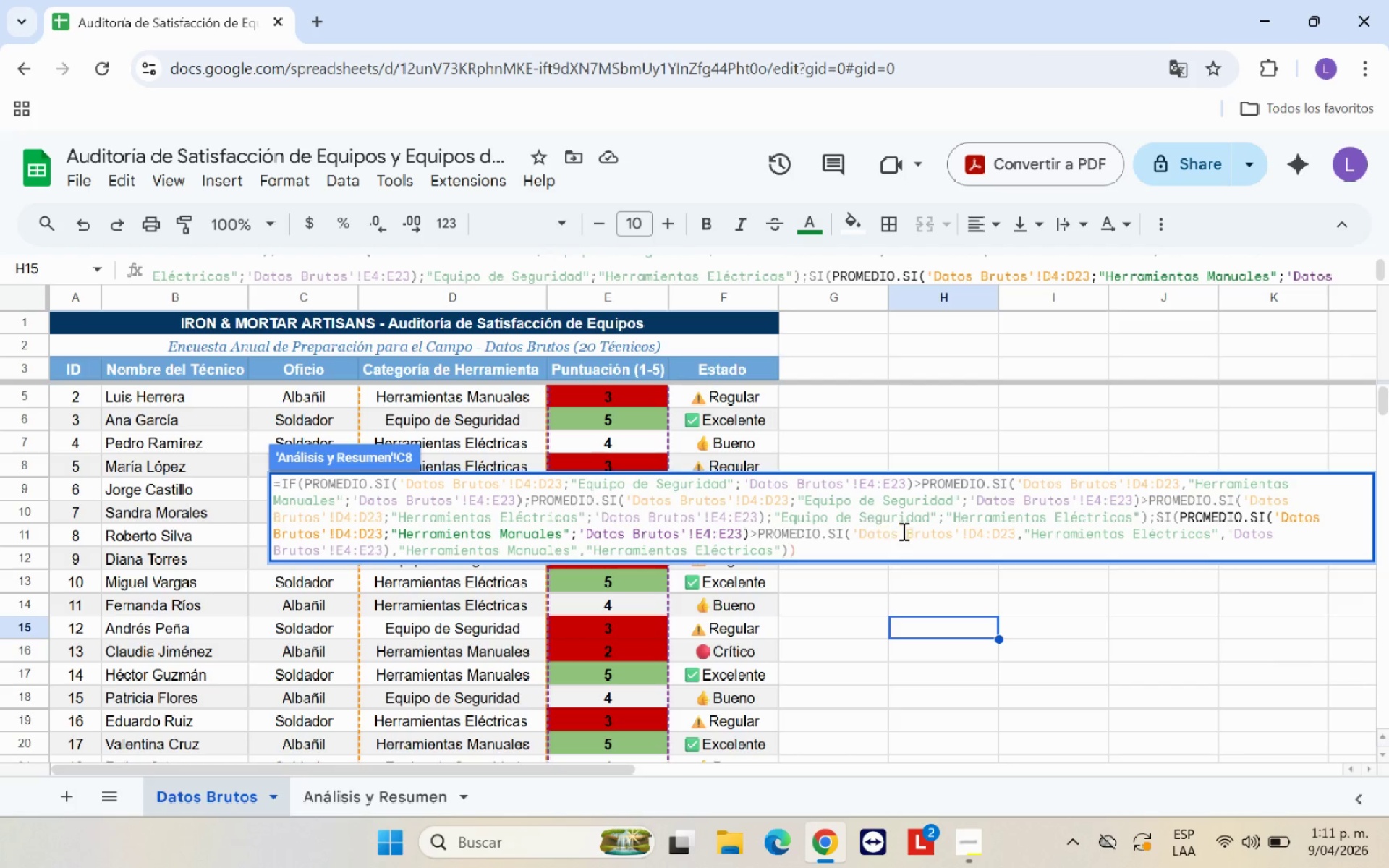 
left_click([1019, 530])
 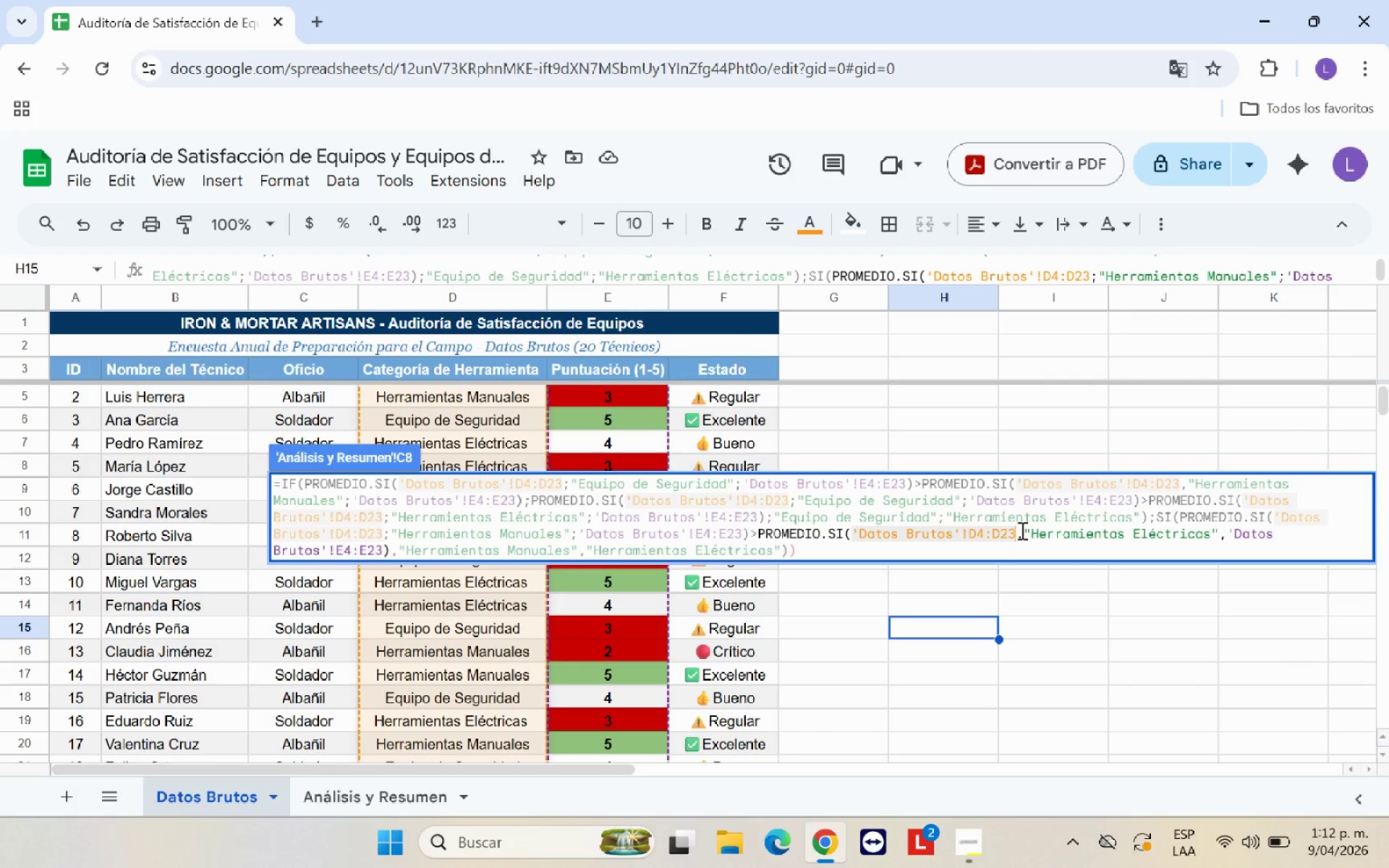 
left_click([1021, 530])
 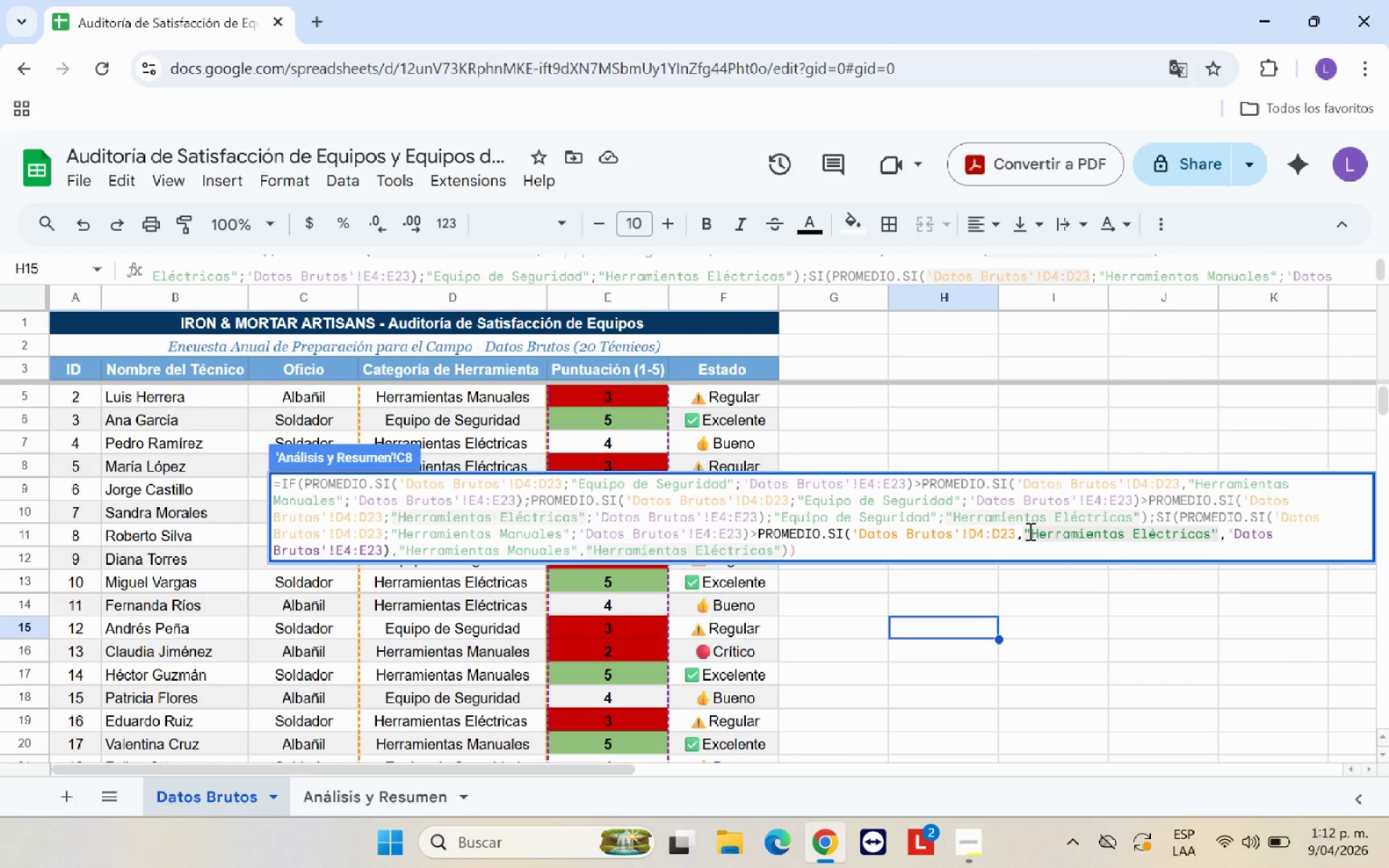 
key(Backspace)
 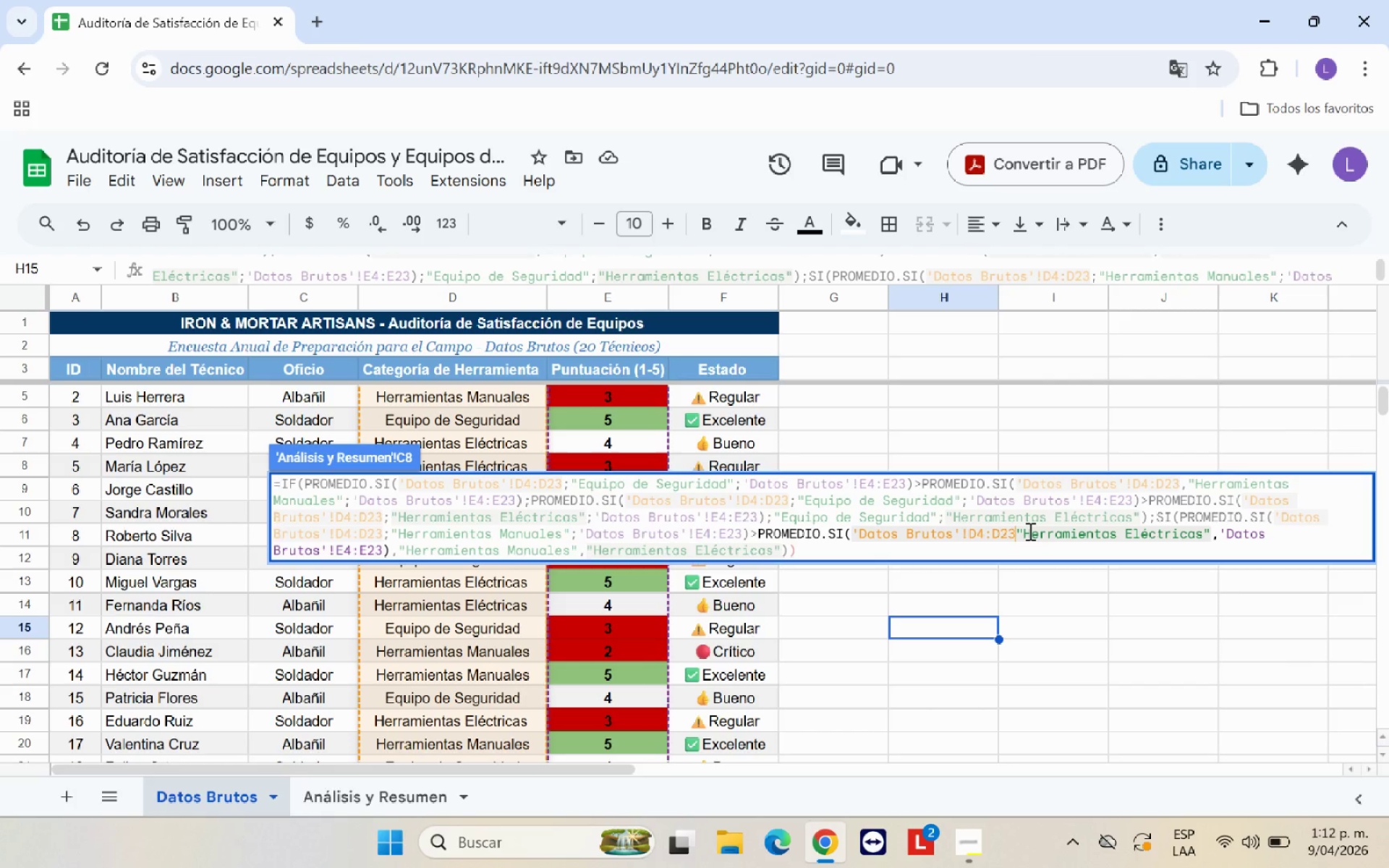 
key(Shift+Comma)
 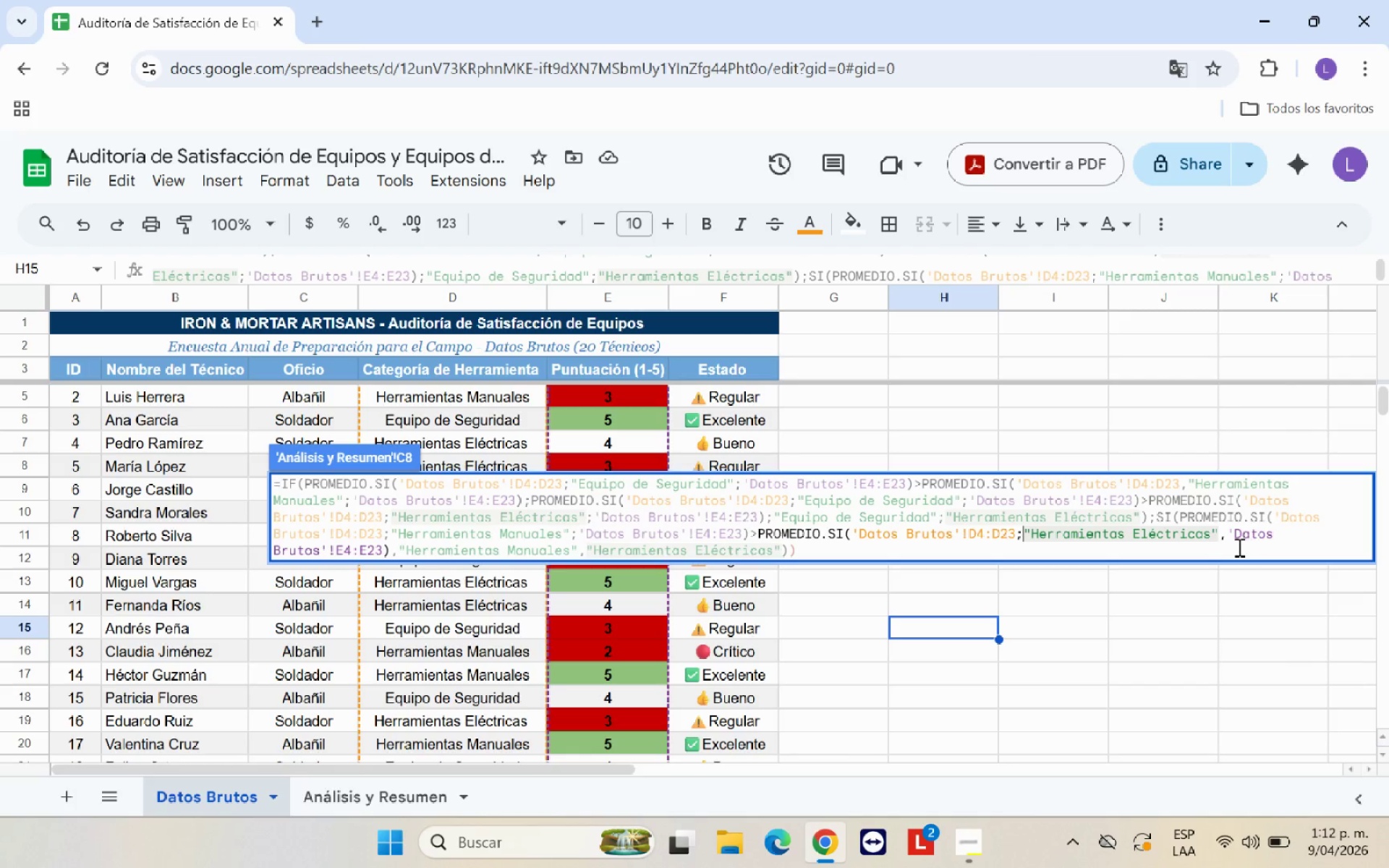 
left_click([1226, 540])
 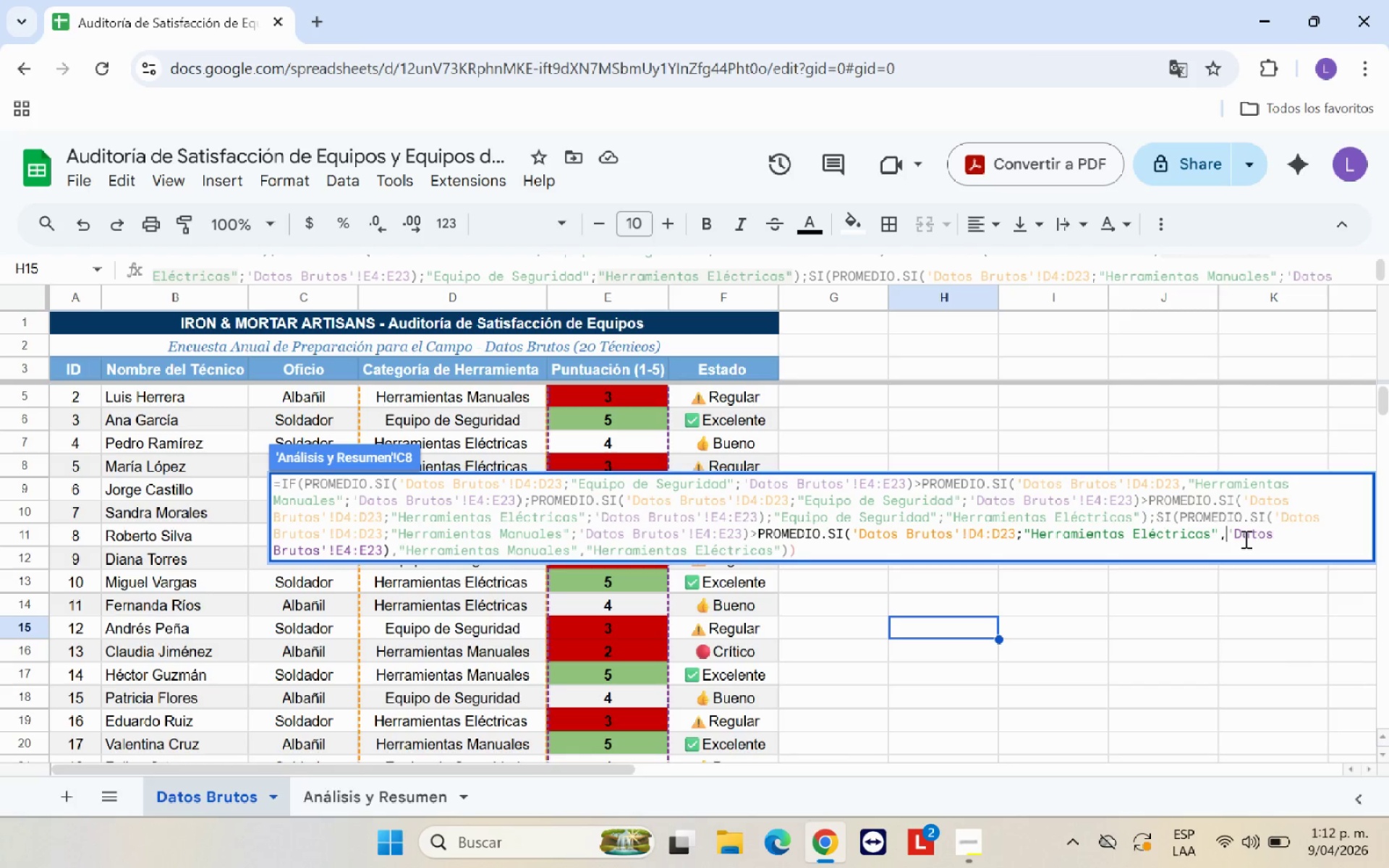 
key(Backspace)
 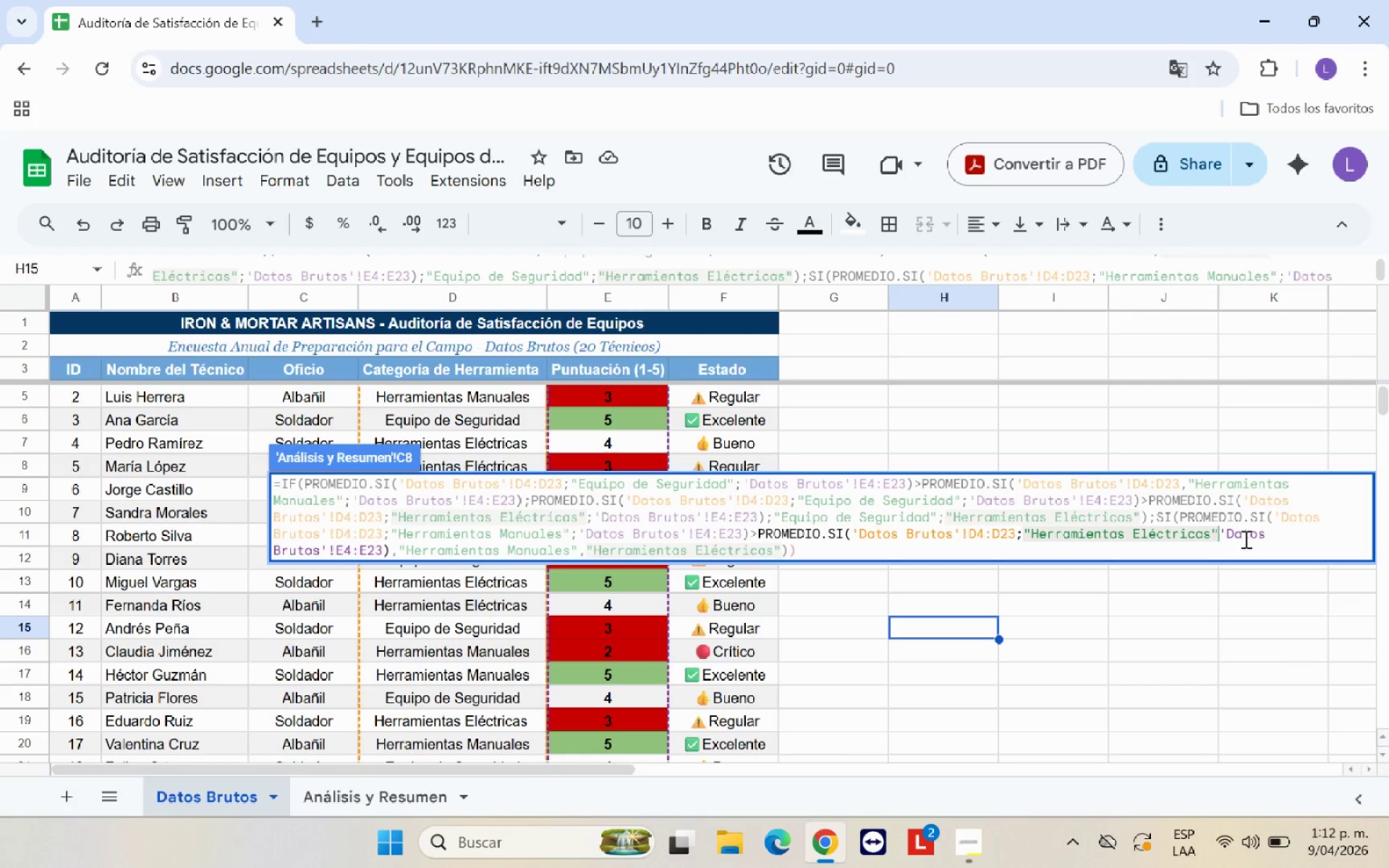 
key(Shift+Comma)
 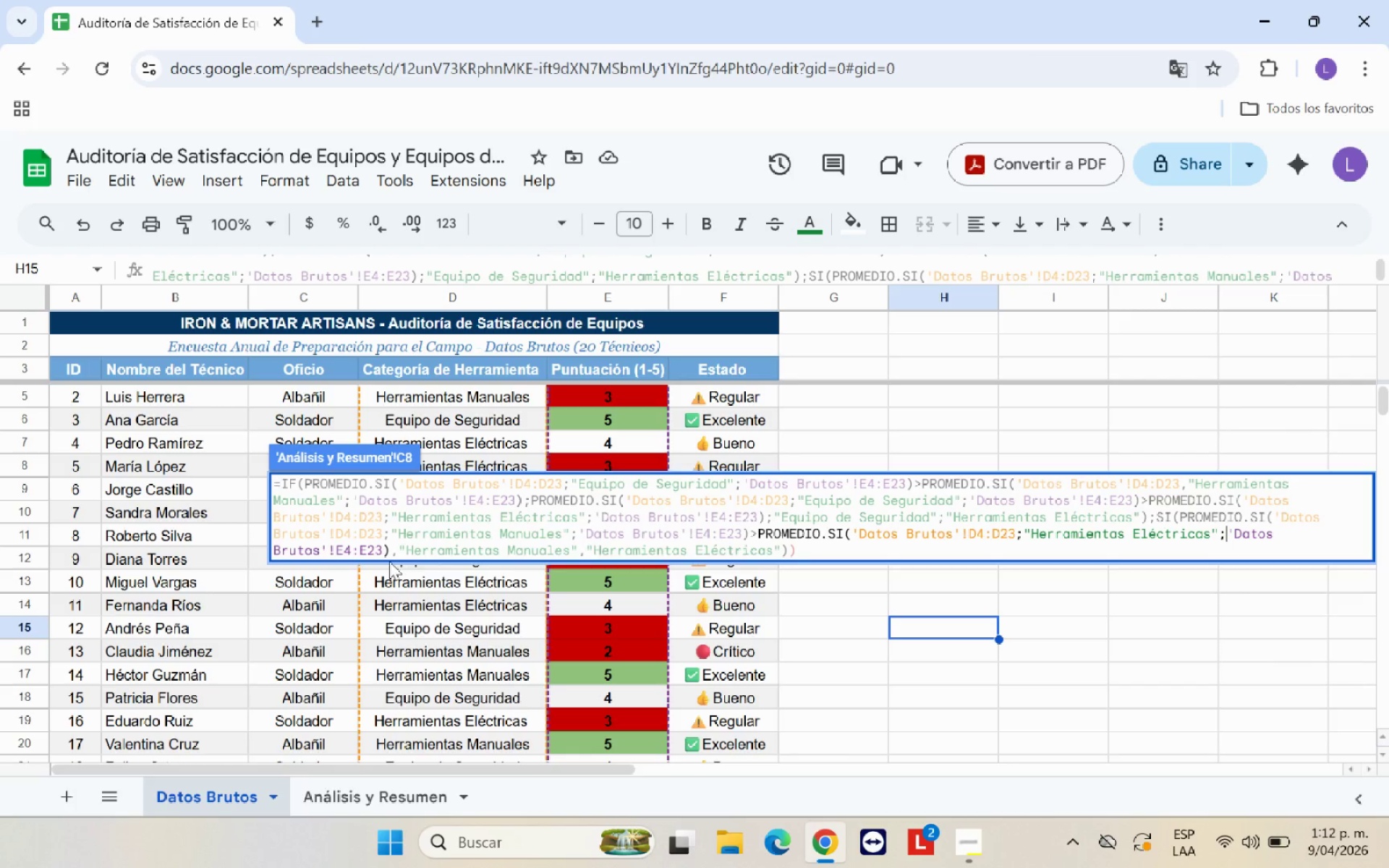 
left_click([400, 550])
 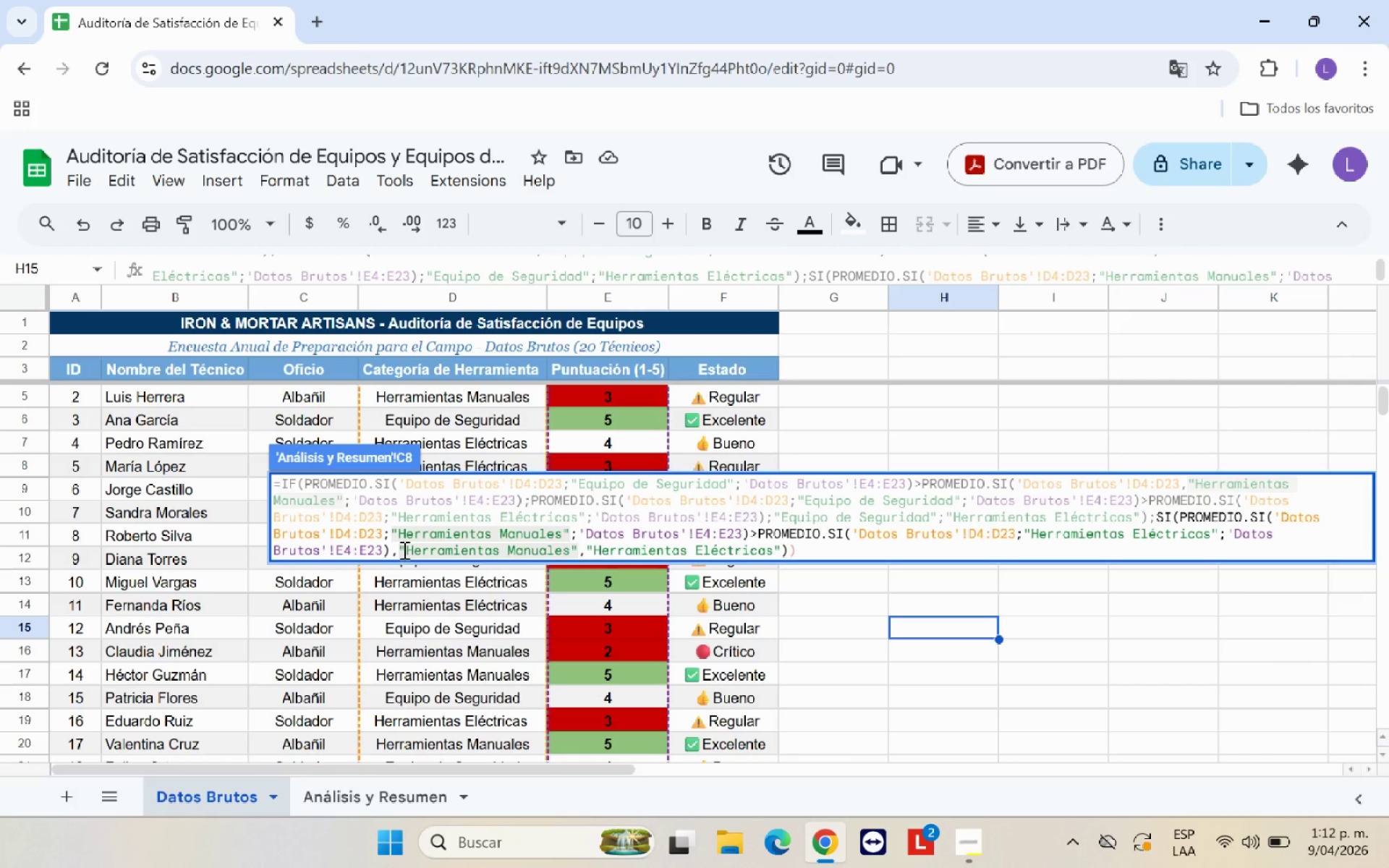 
key(Backspace)
 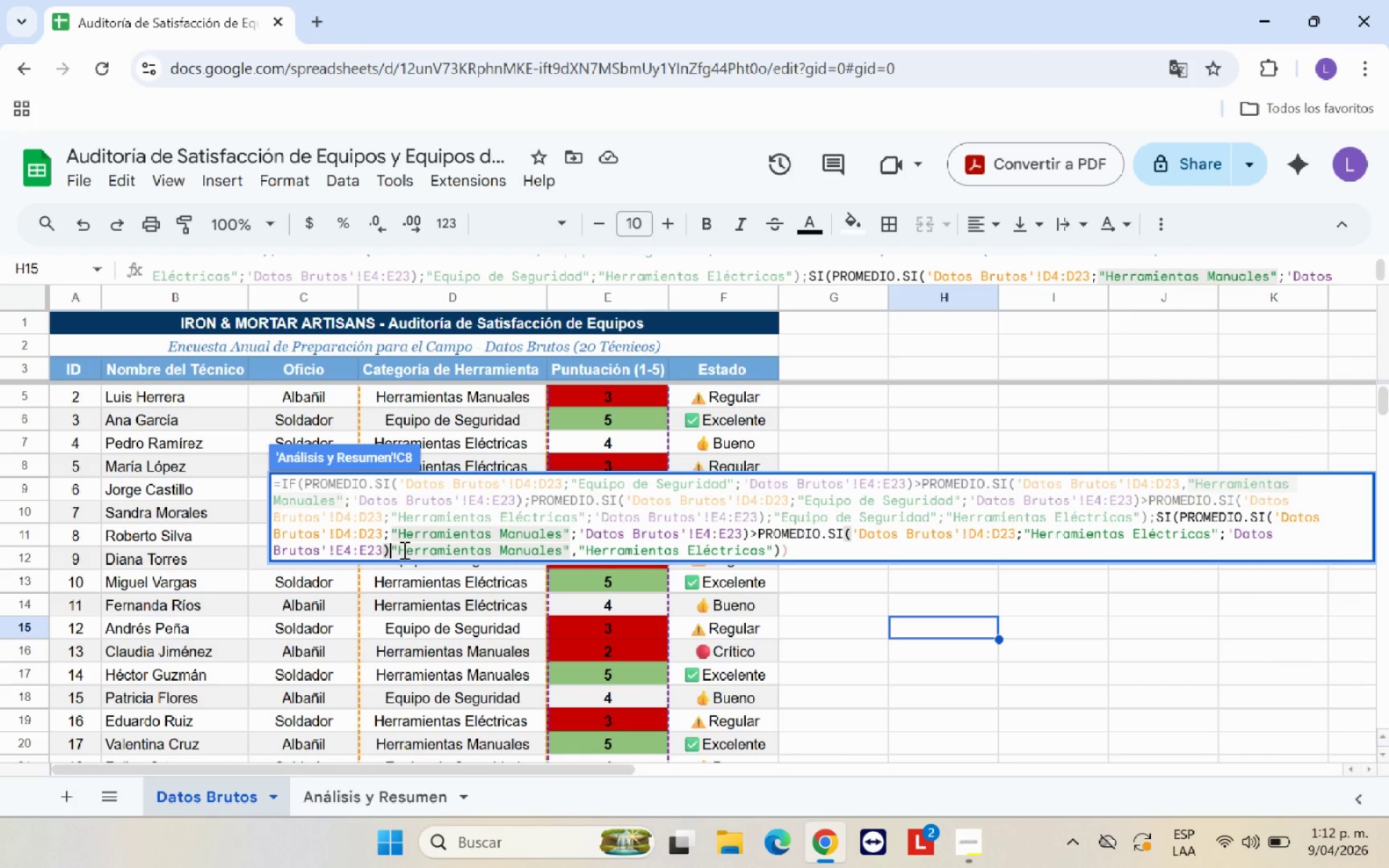 
key(Shift+Comma)
 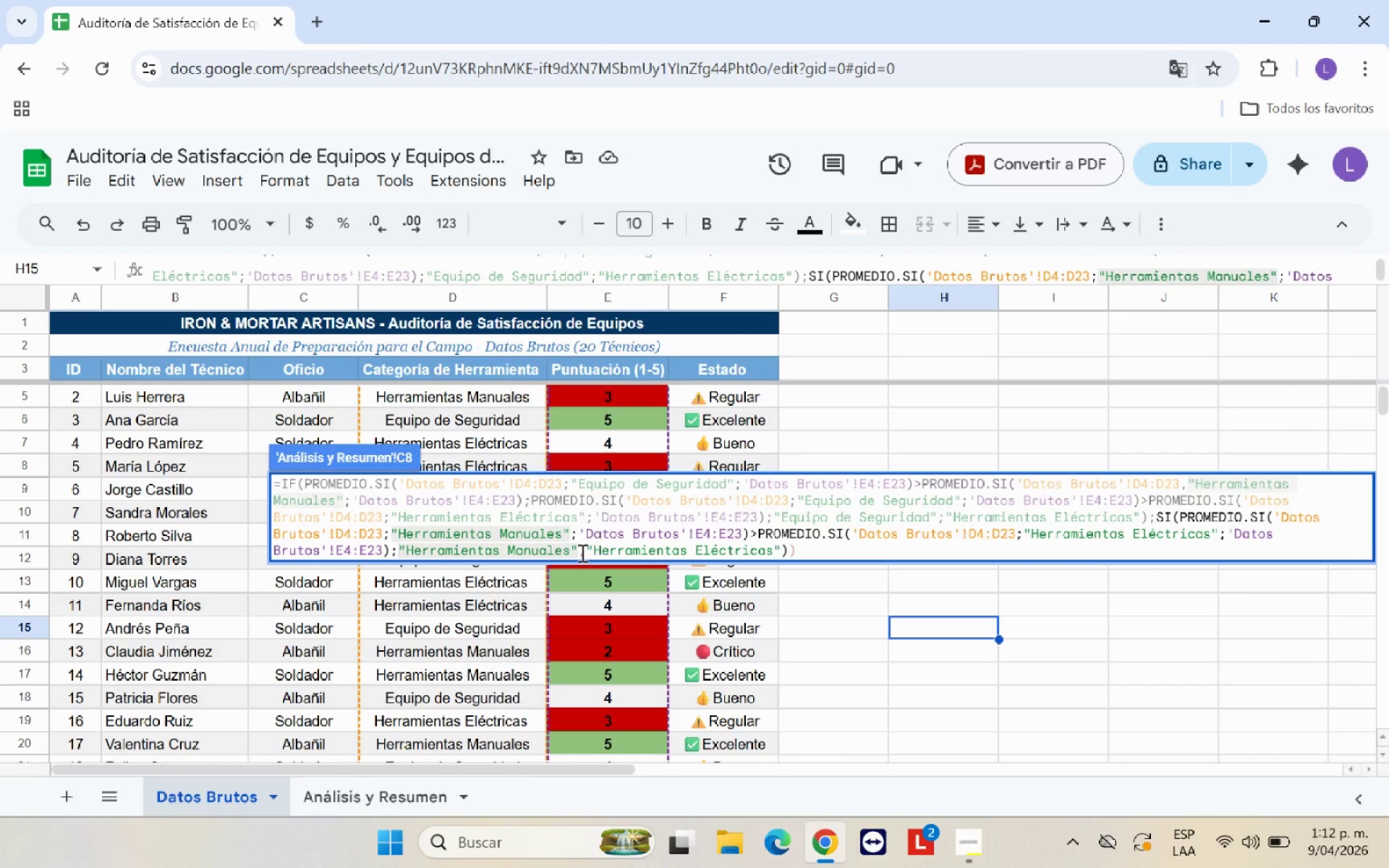 
left_click([586, 553])
 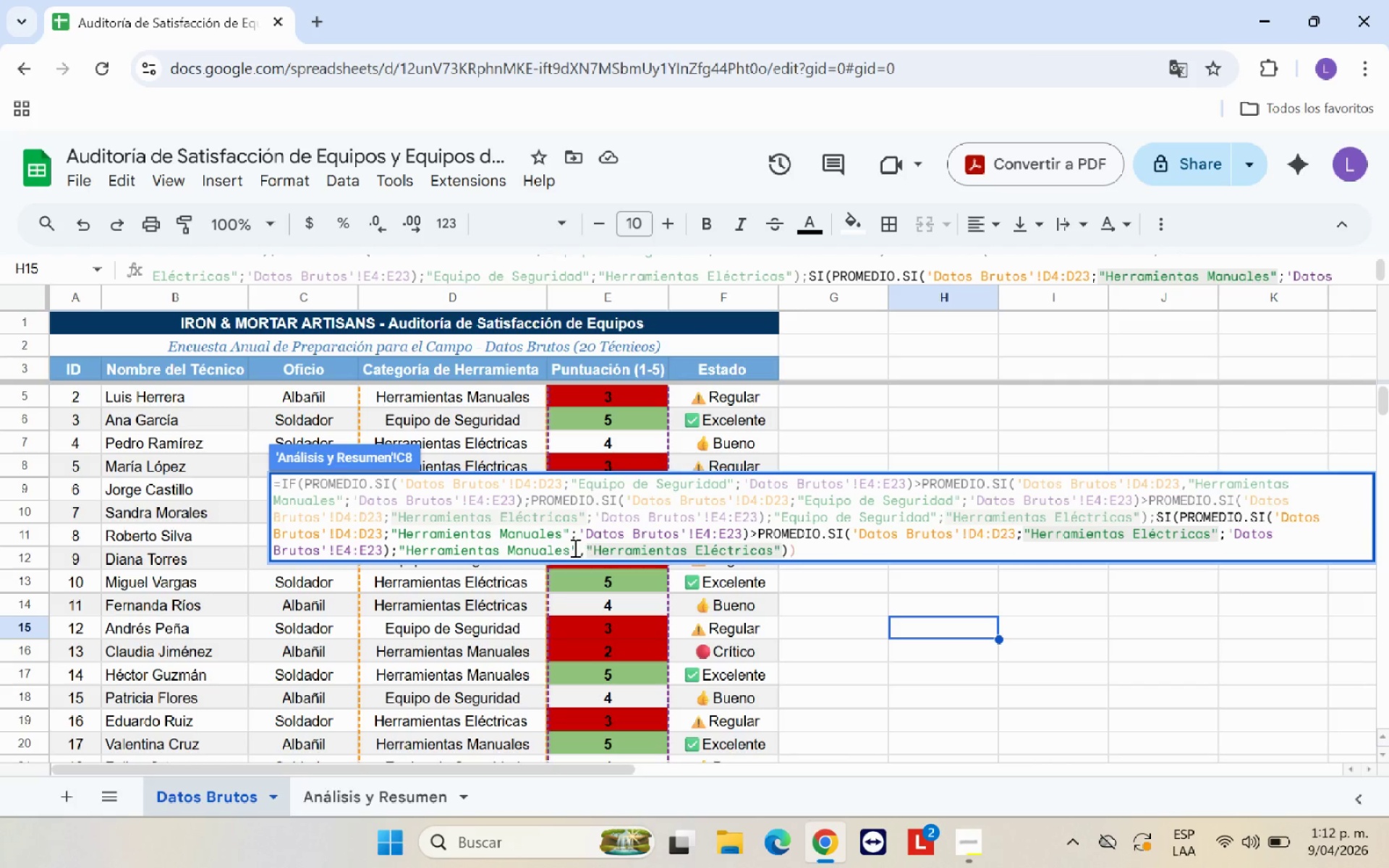 
key(Backspace)
 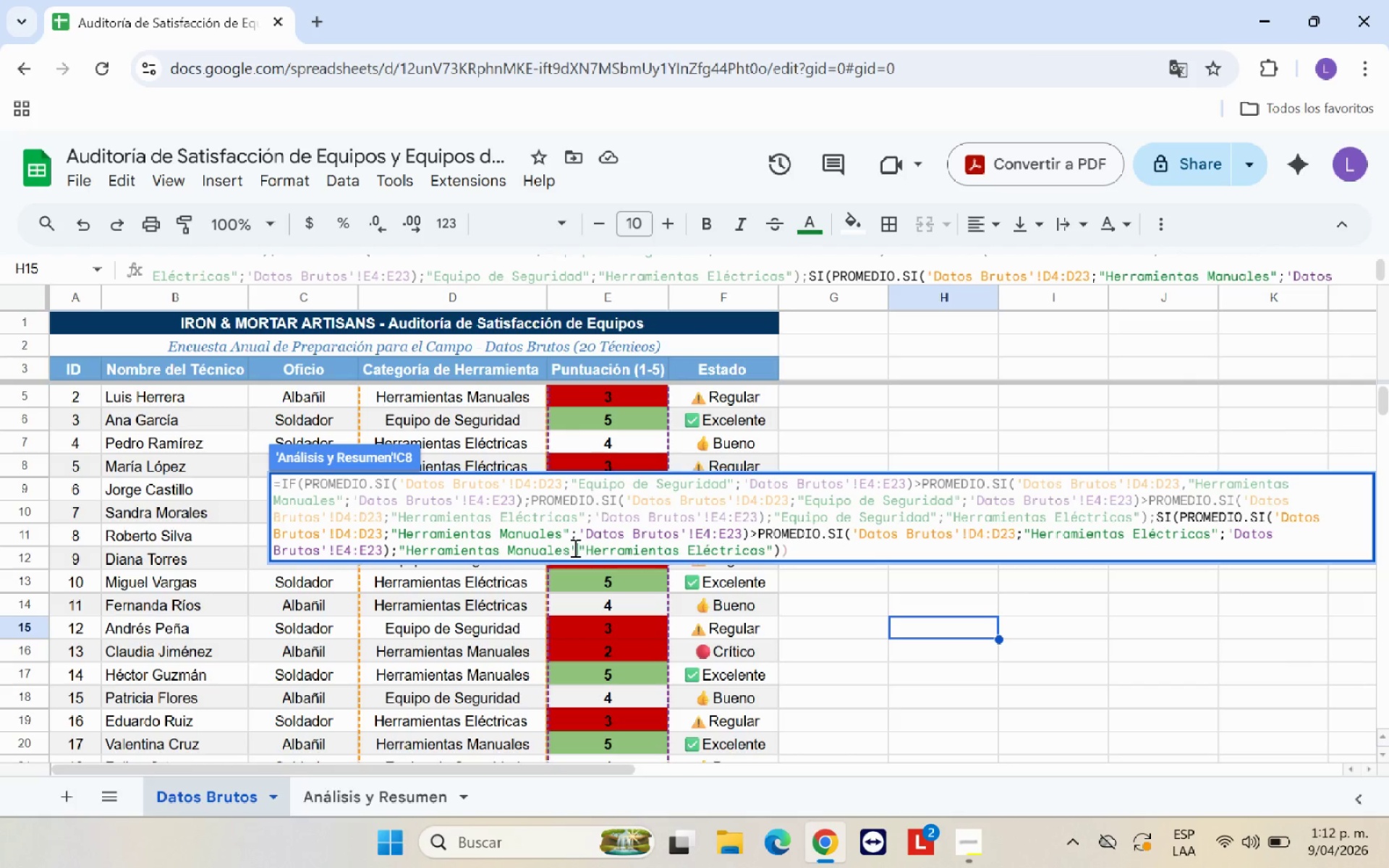 
key(Shift+Comma)
 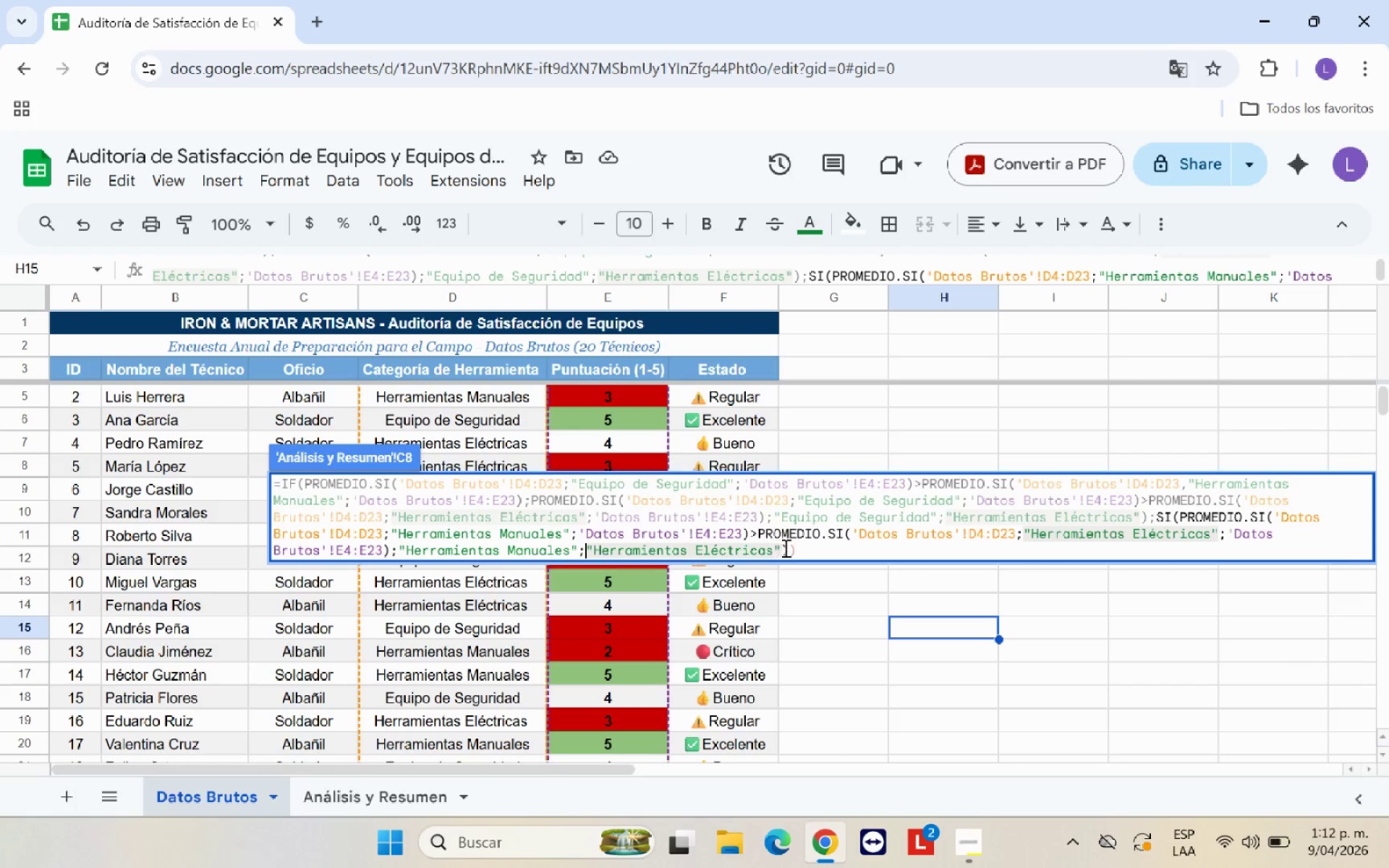 
left_click([797, 548])
 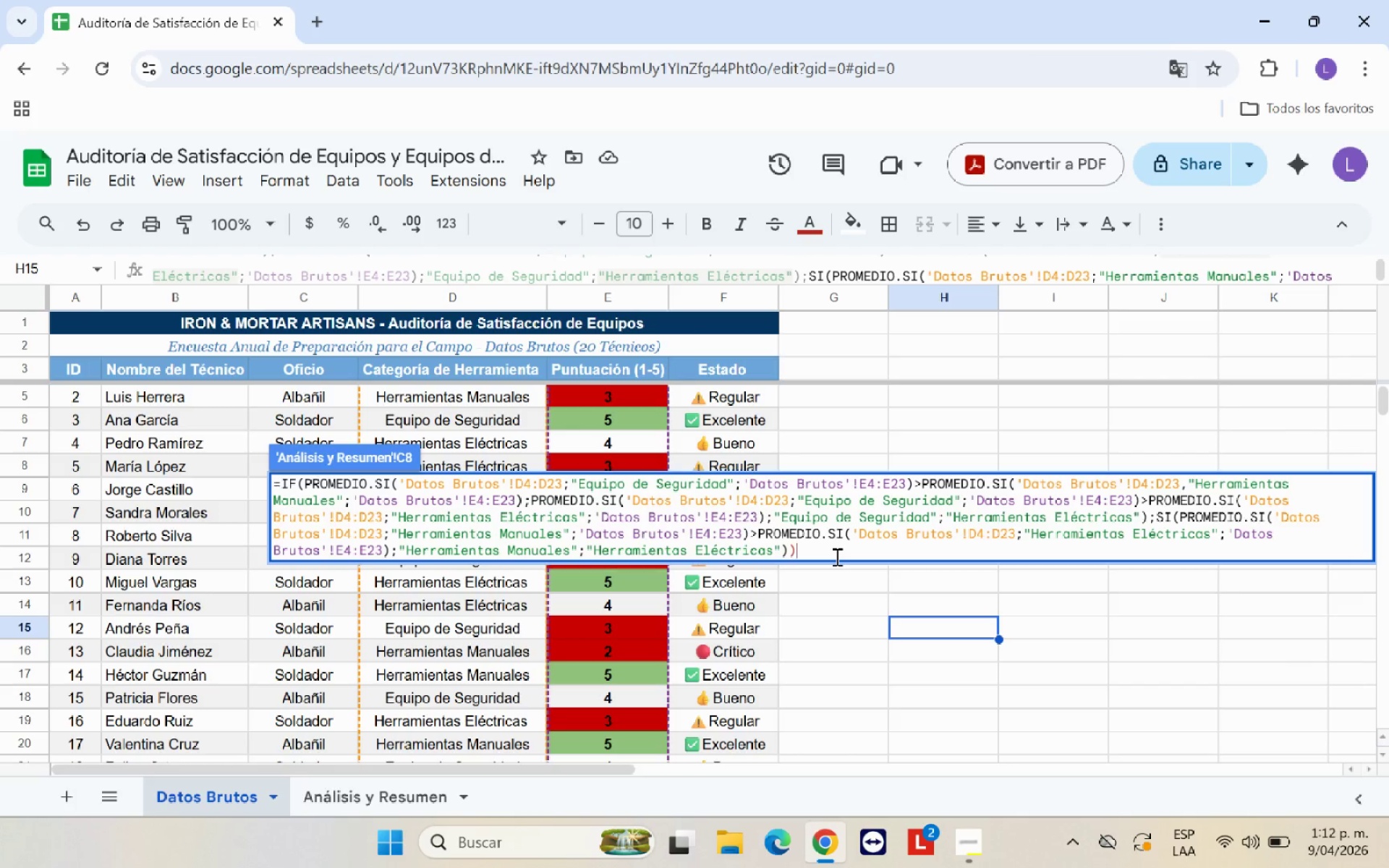 
key(Shift+9)
 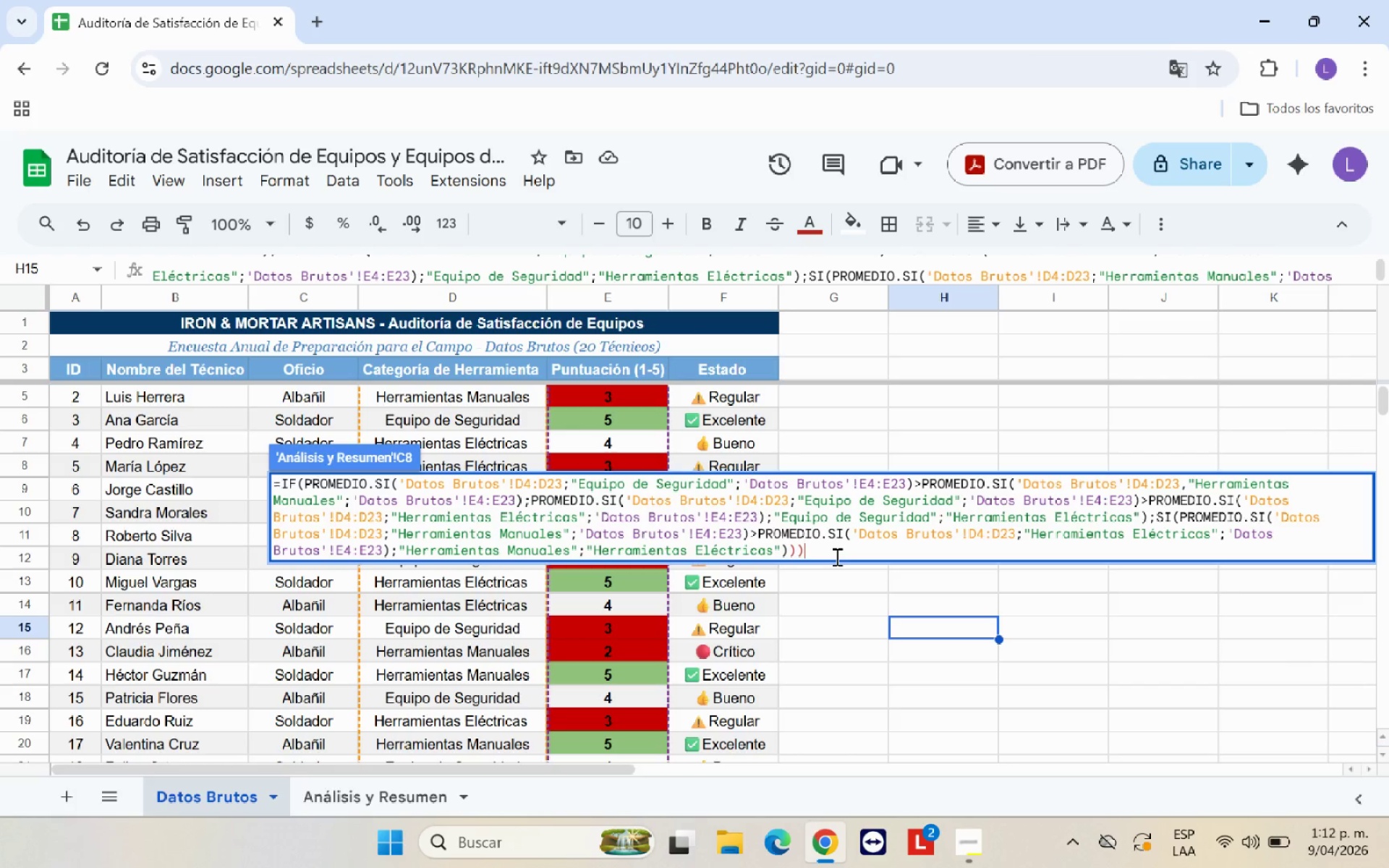 
key(Shift+ShiftRight)
 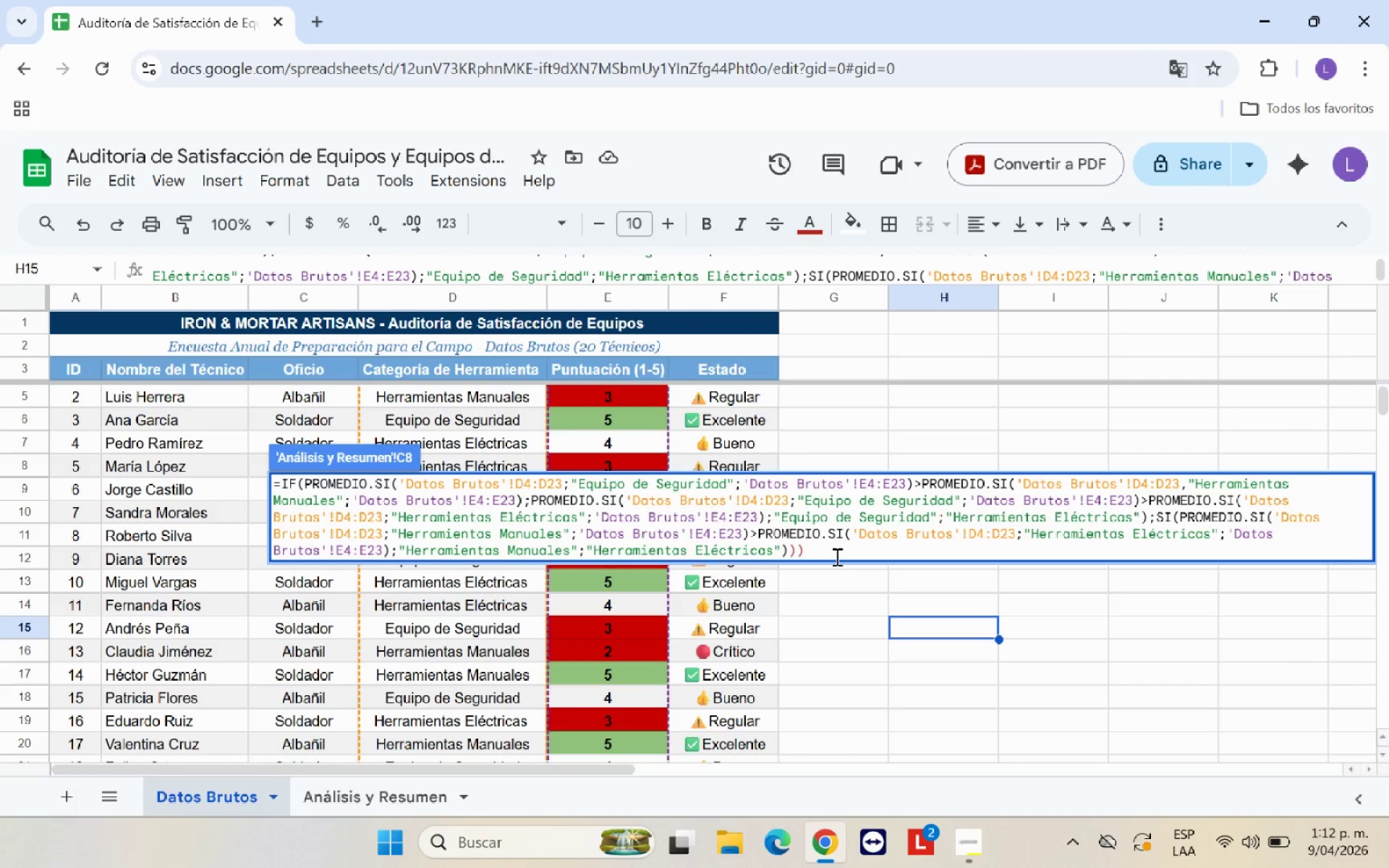 
key(Backspace)
 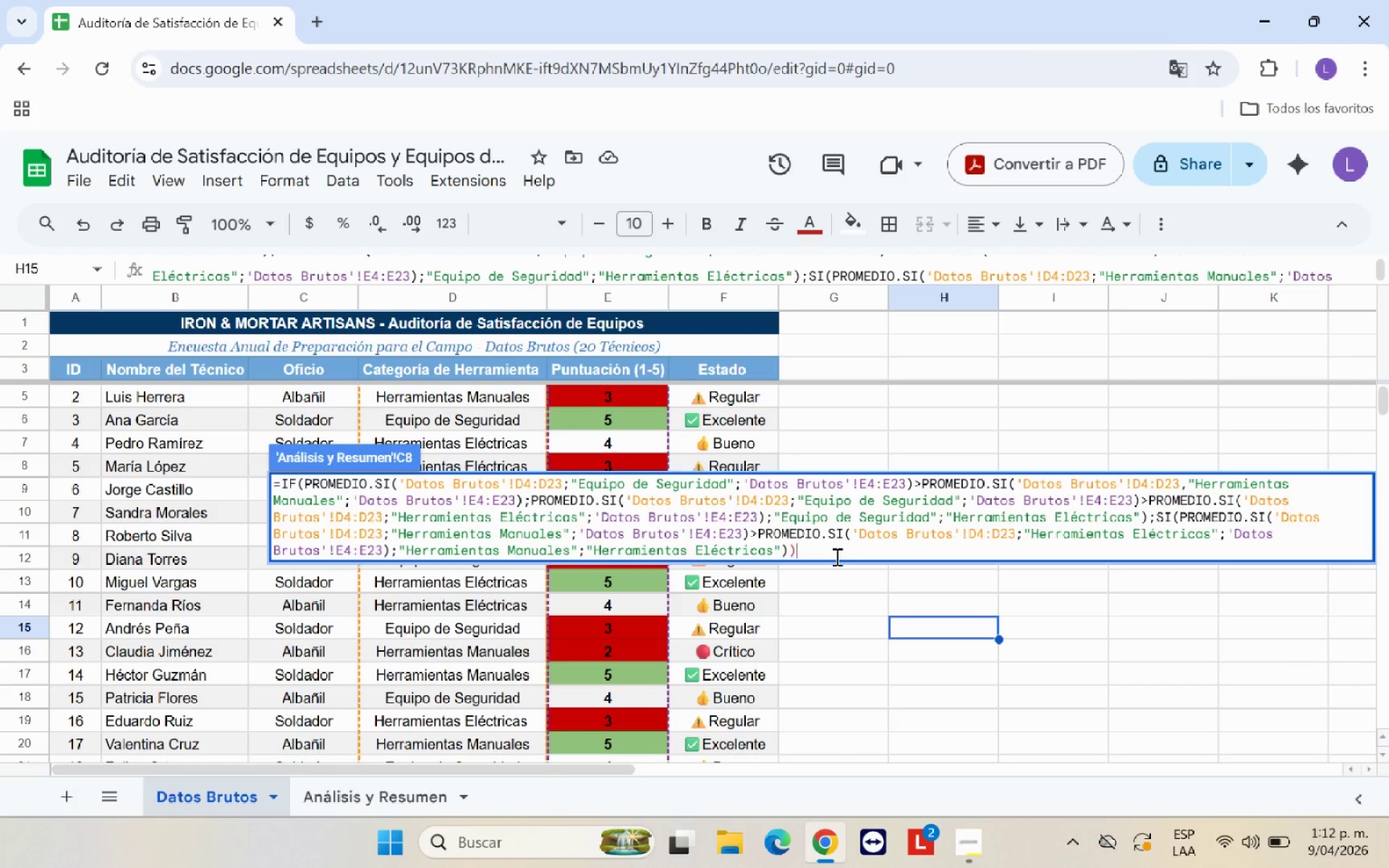 
key(Backspace)
 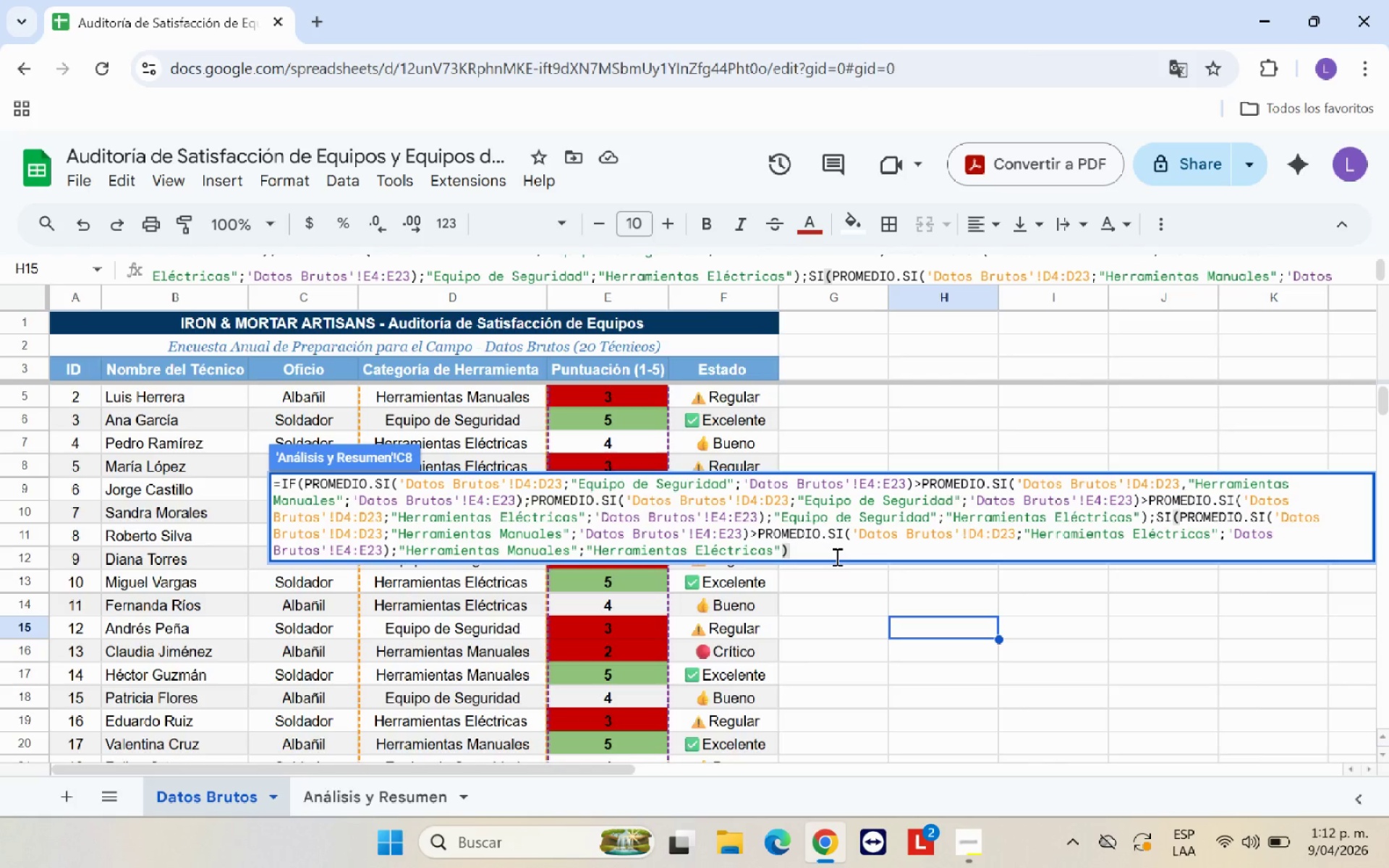 
key(Enter)
 